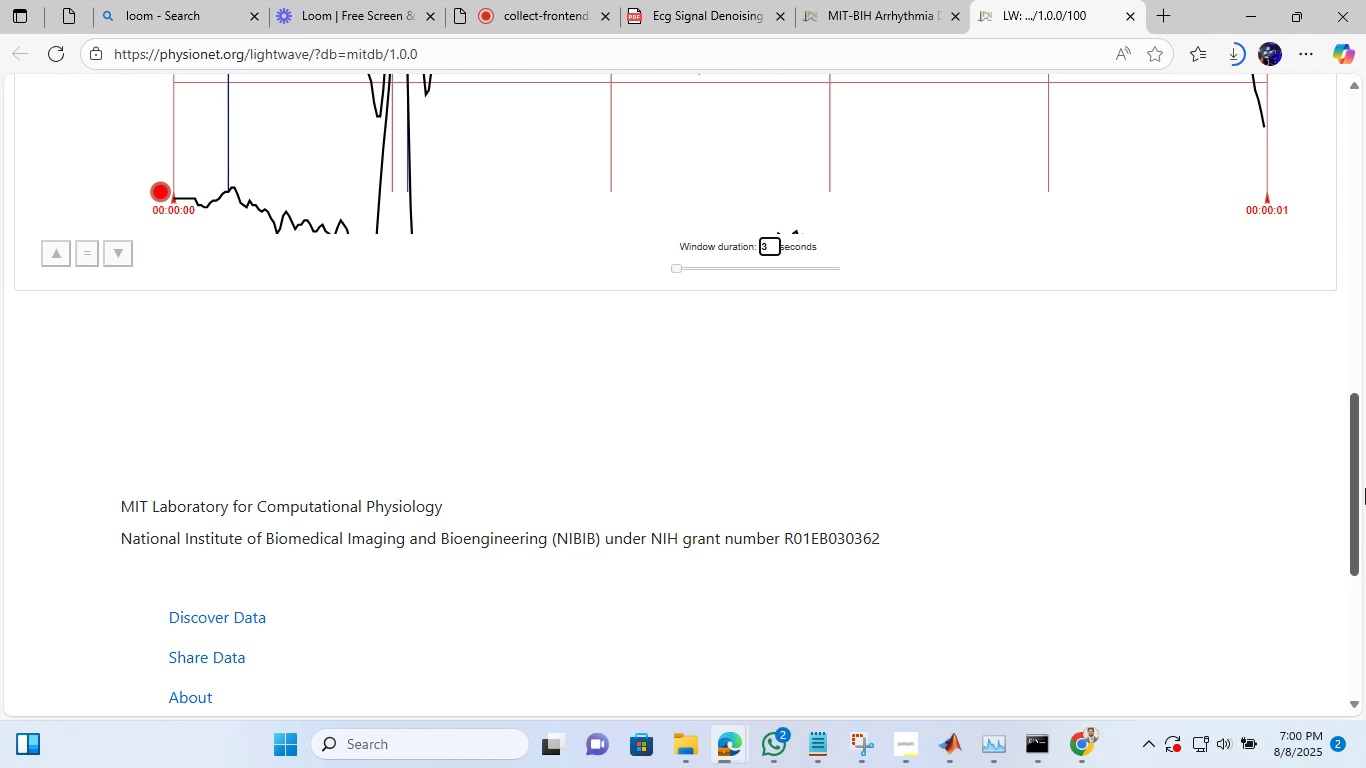 
left_click_drag(start_coordinate=[1359, 492], to_coordinate=[1354, 406])
 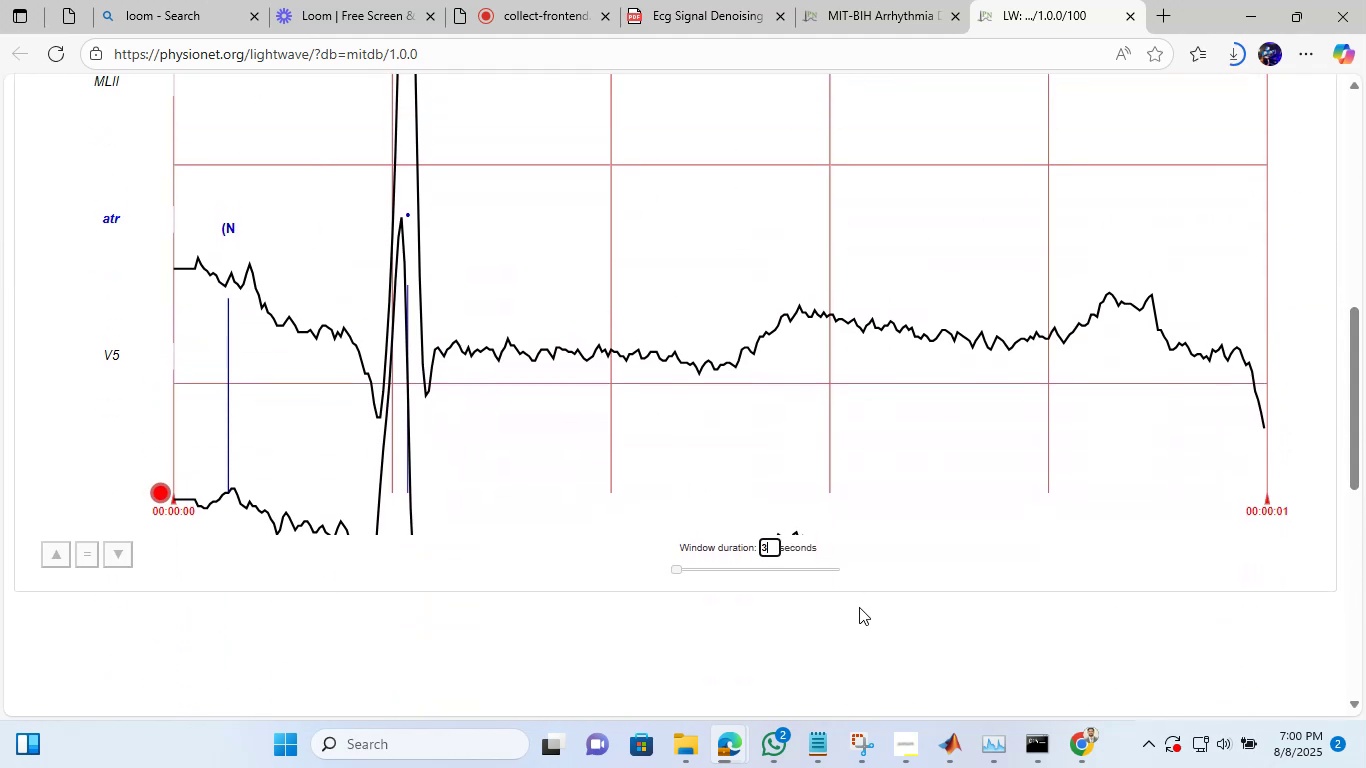 
left_click([859, 611])
 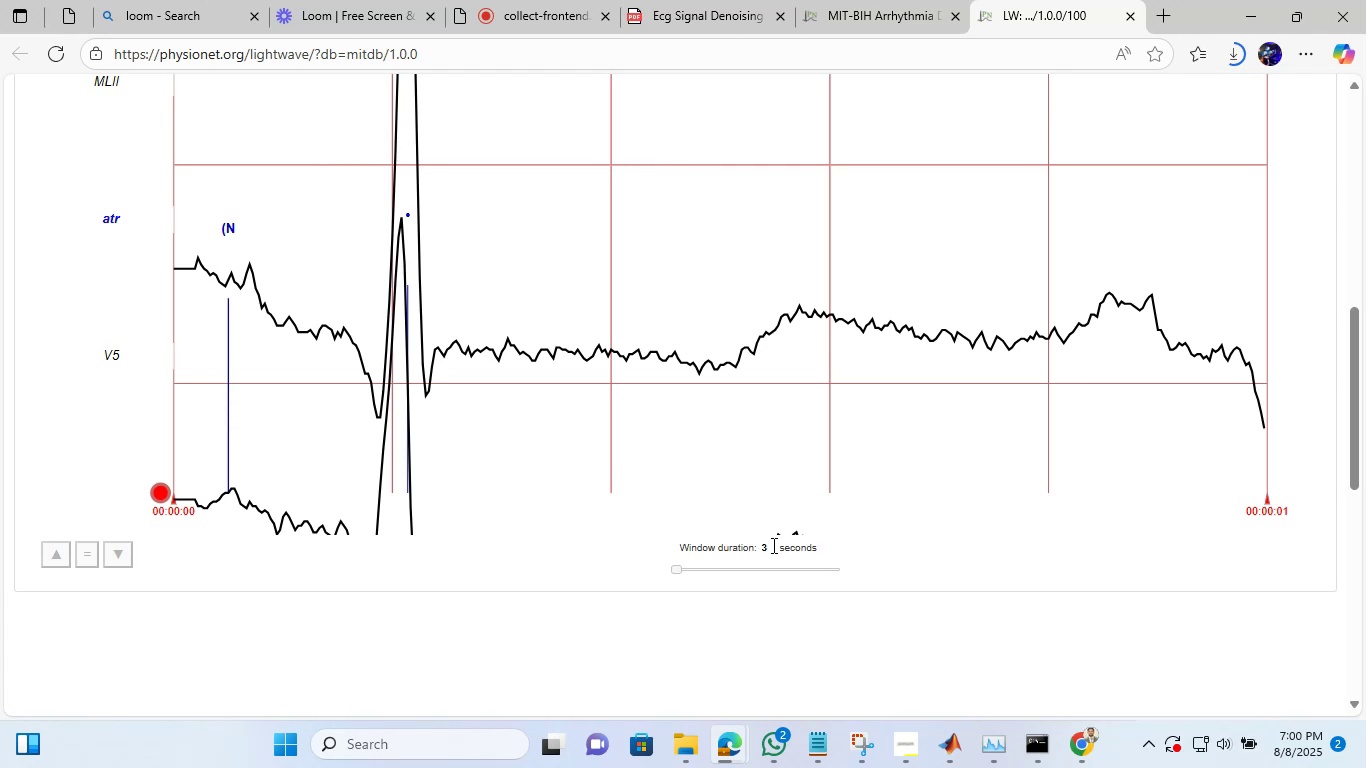 
left_click([772, 545])
 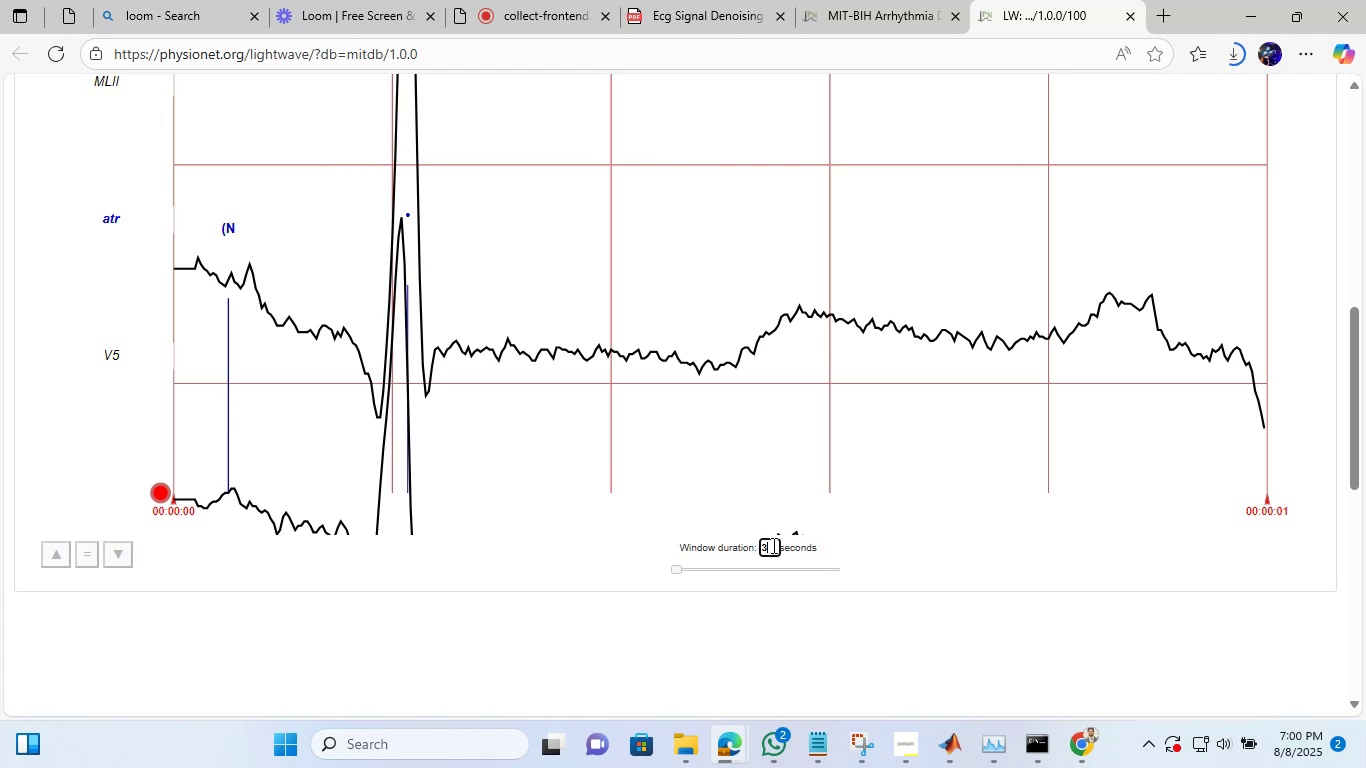 
key(Backspace)
type(10)
 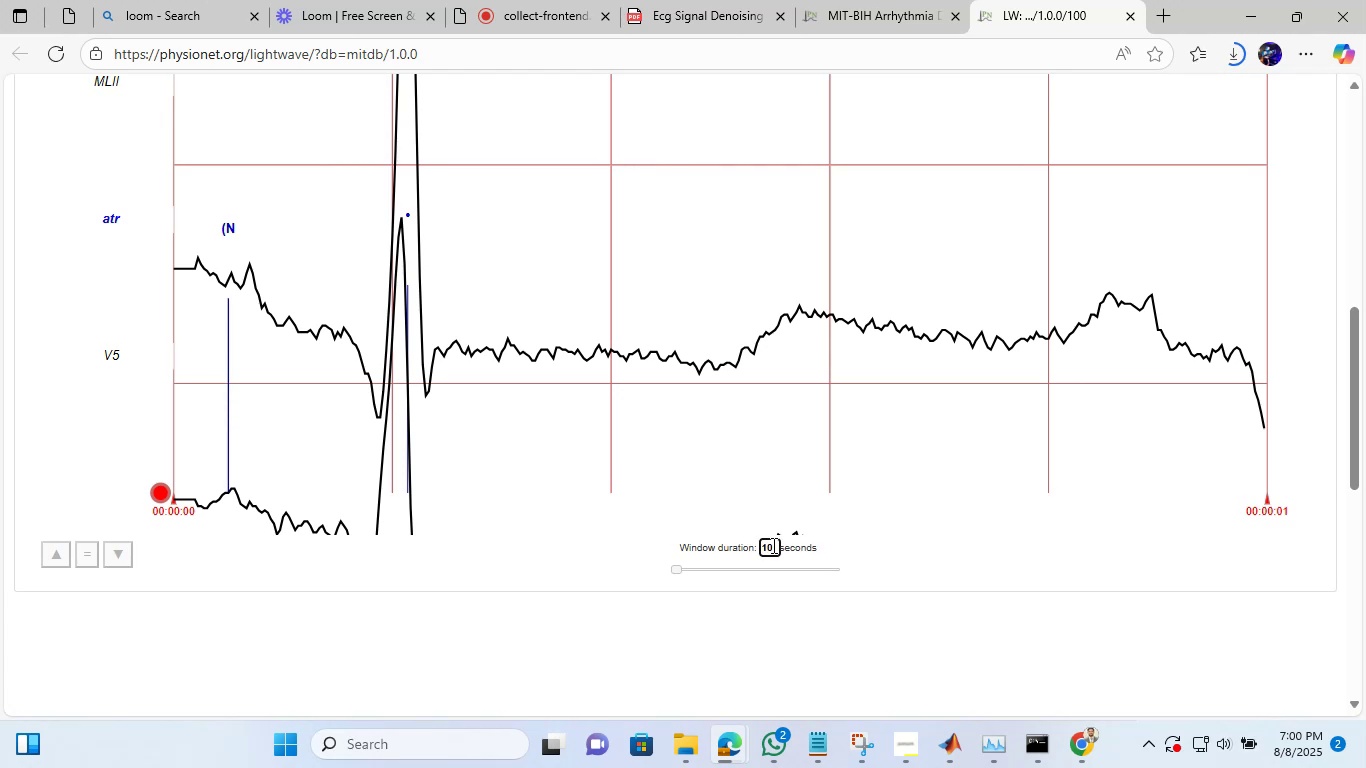 
key(Enter)
 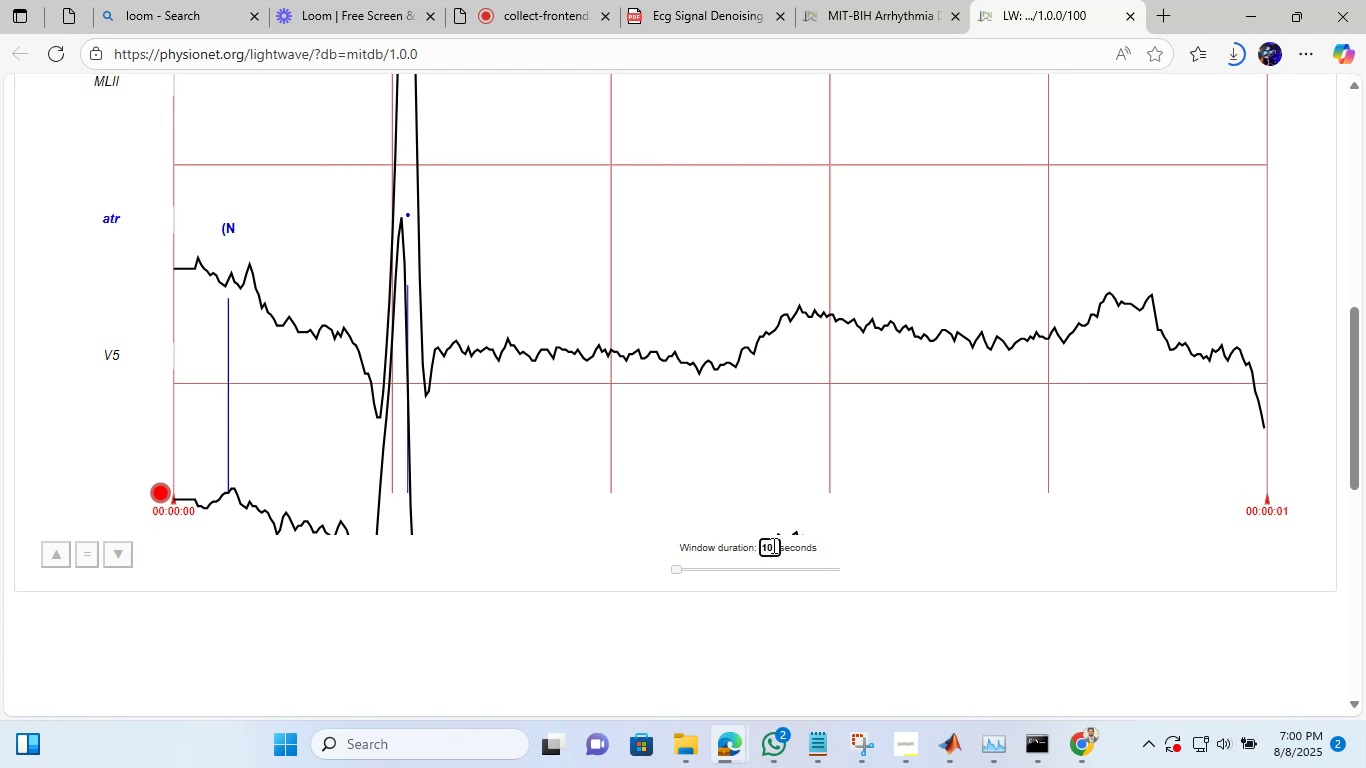 
hold_key(key=Enter, duration=0.32)
 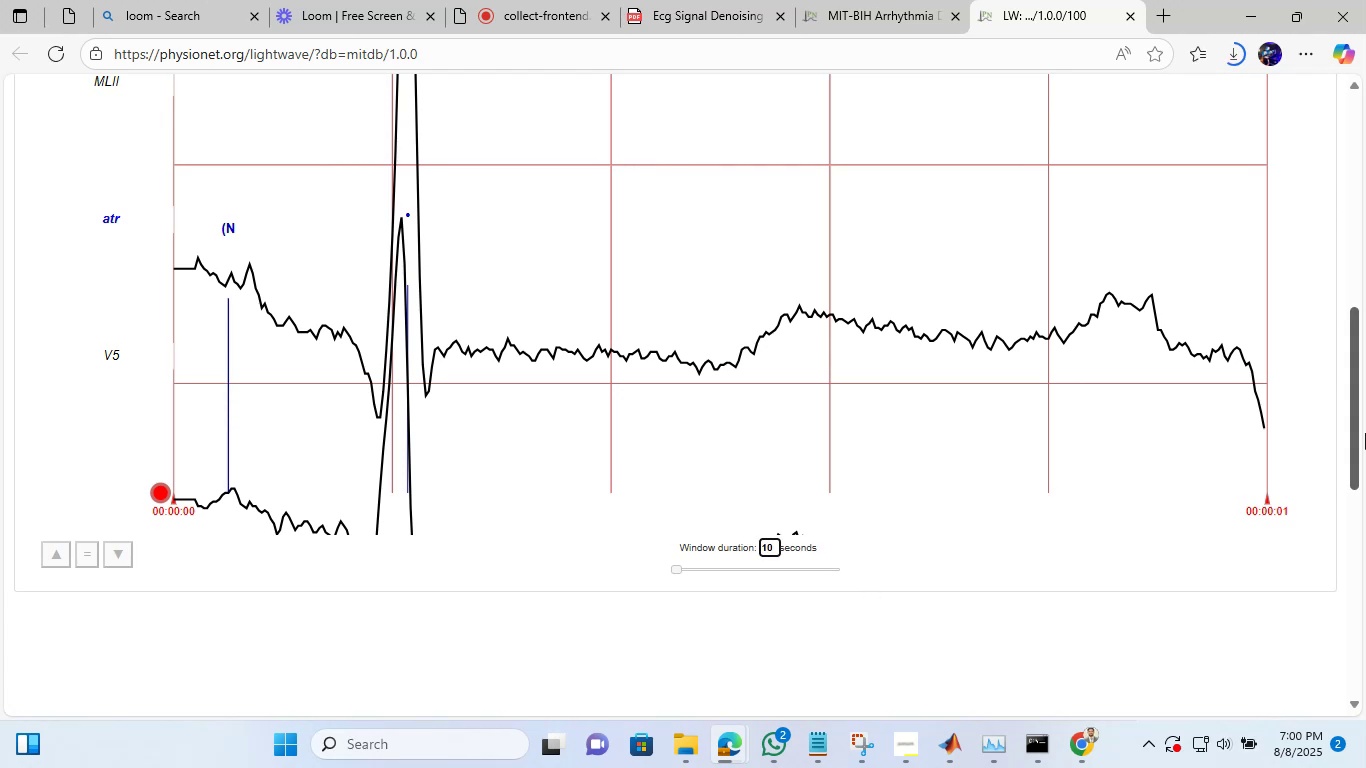 
left_click_drag(start_coordinate=[1358, 433], to_coordinate=[1365, 240])
 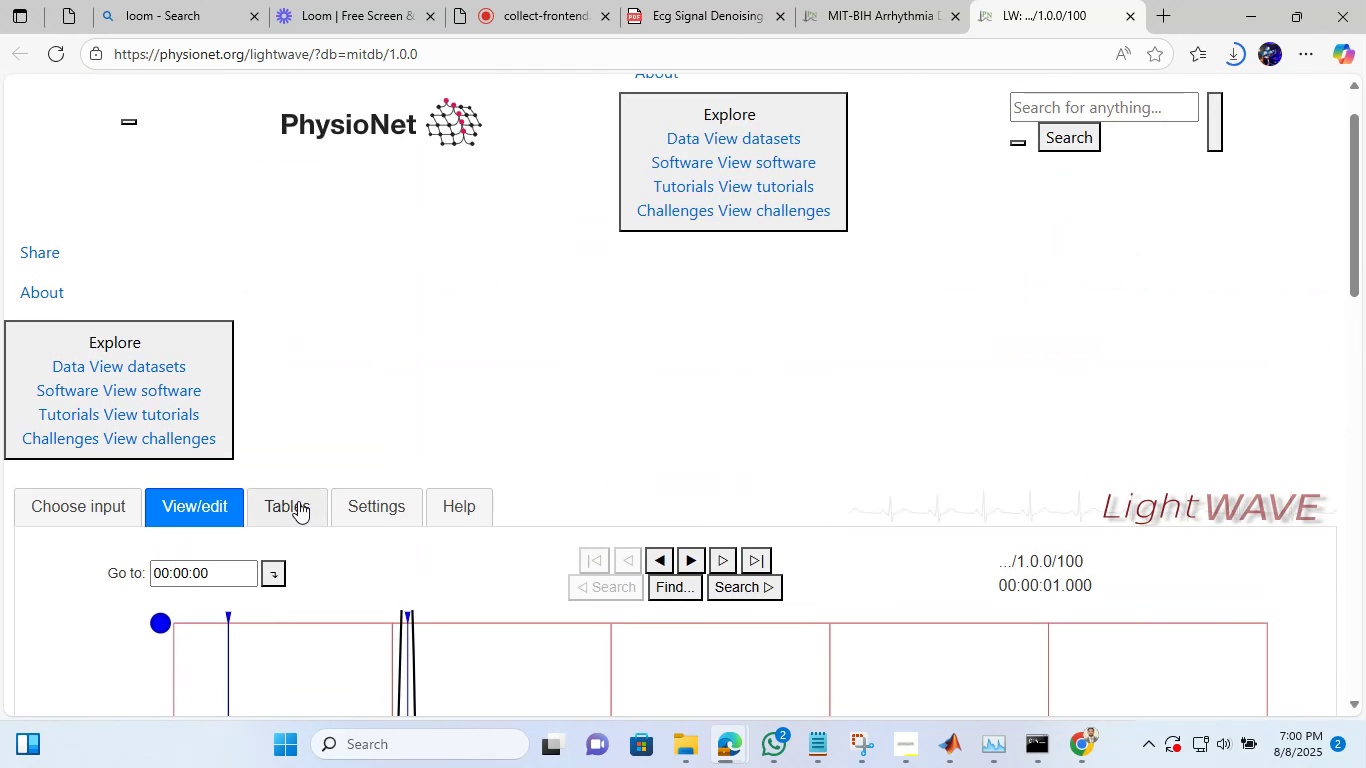 
left_click([298, 501])
 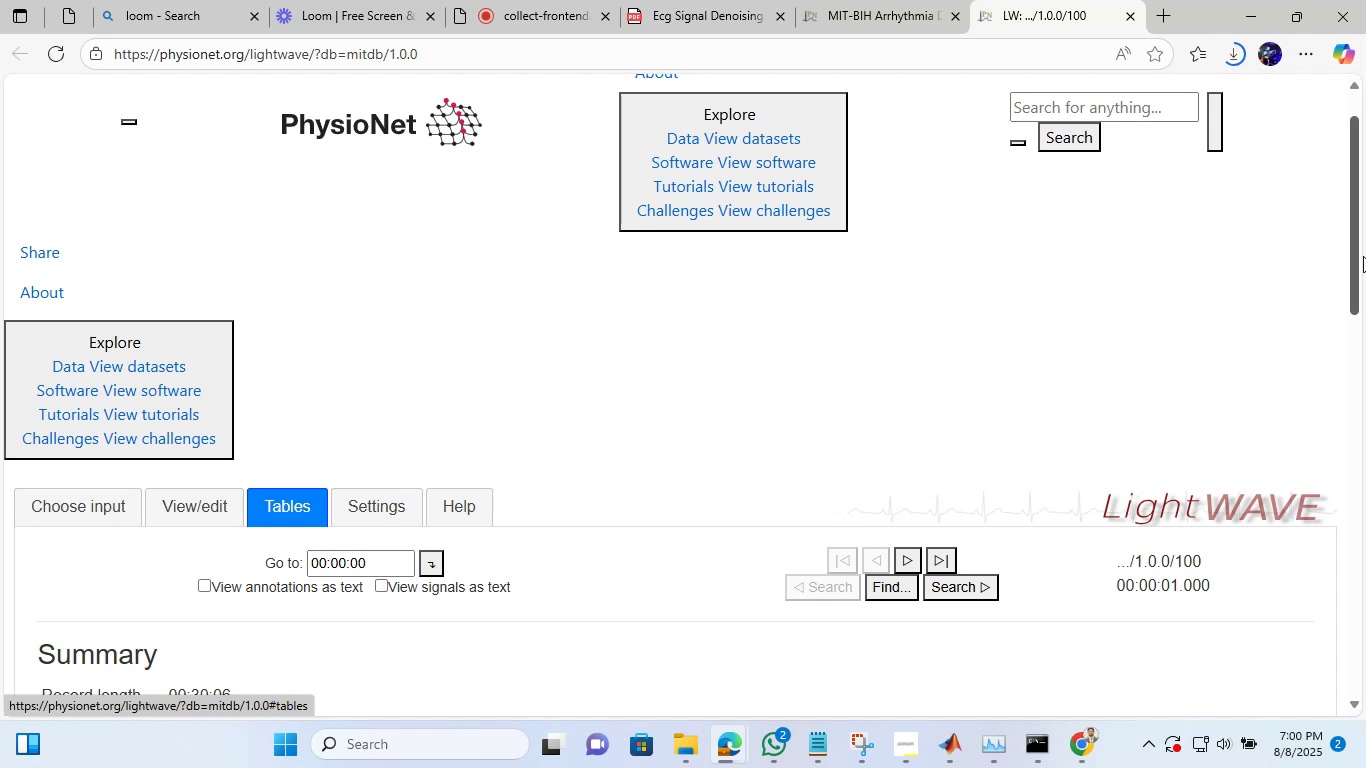 
left_click_drag(start_coordinate=[1357, 248], to_coordinate=[1364, 400])
 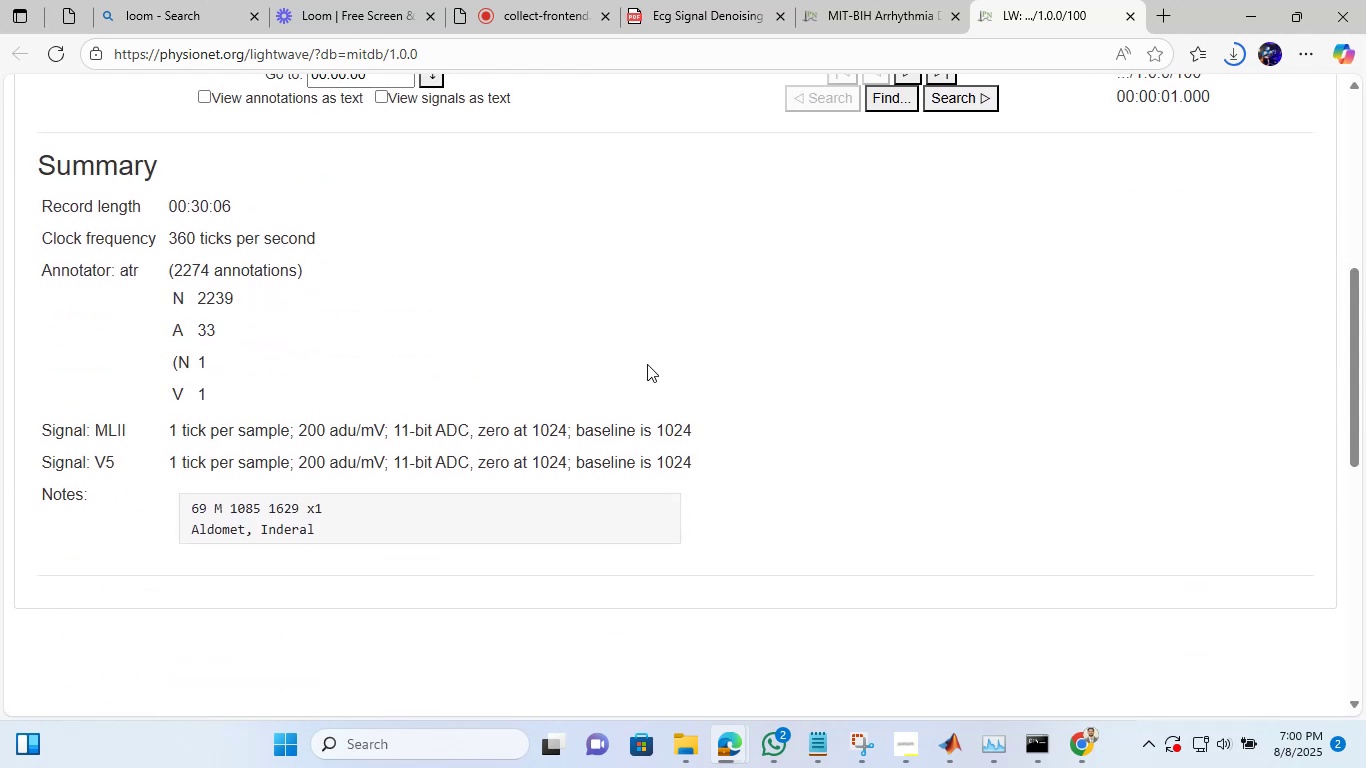 
scroll: coordinate [644, 363], scroll_direction: up, amount: 1.0
 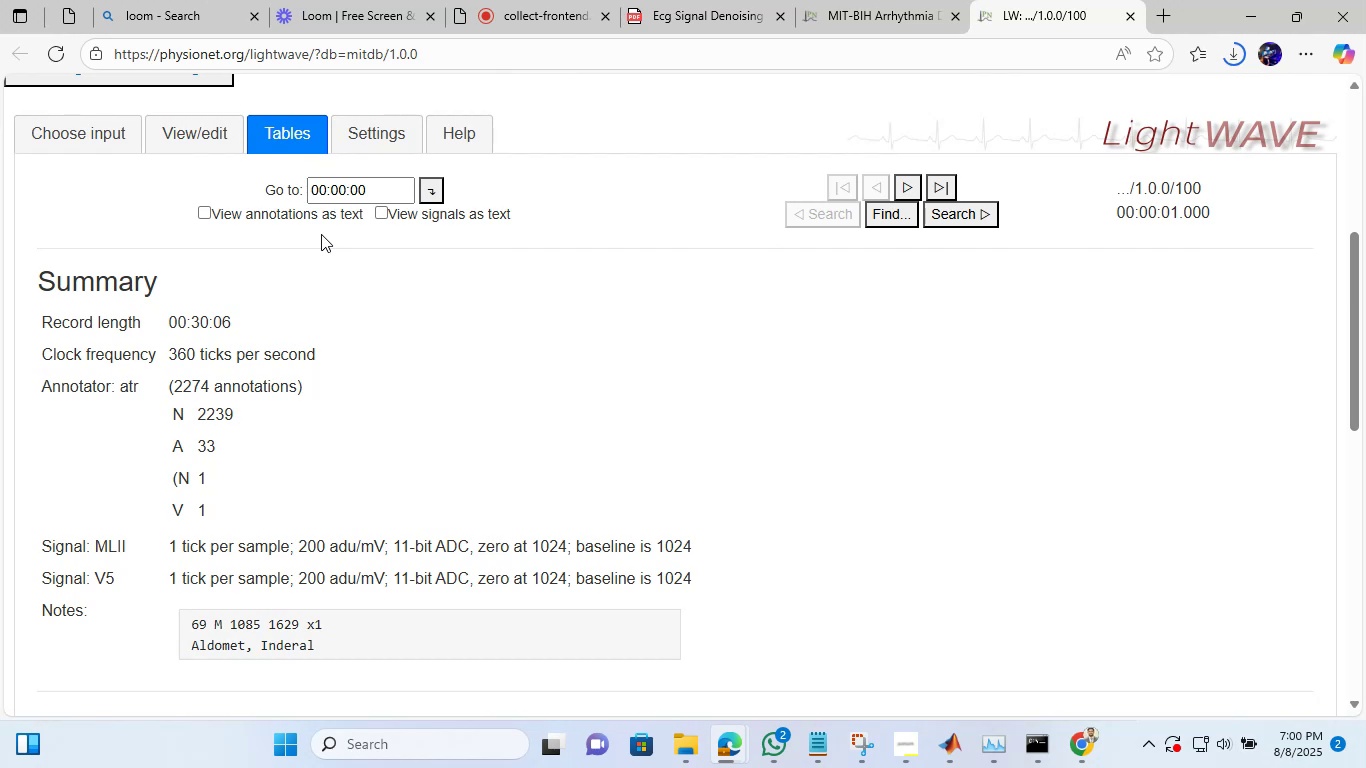 
left_click([372, 135])
 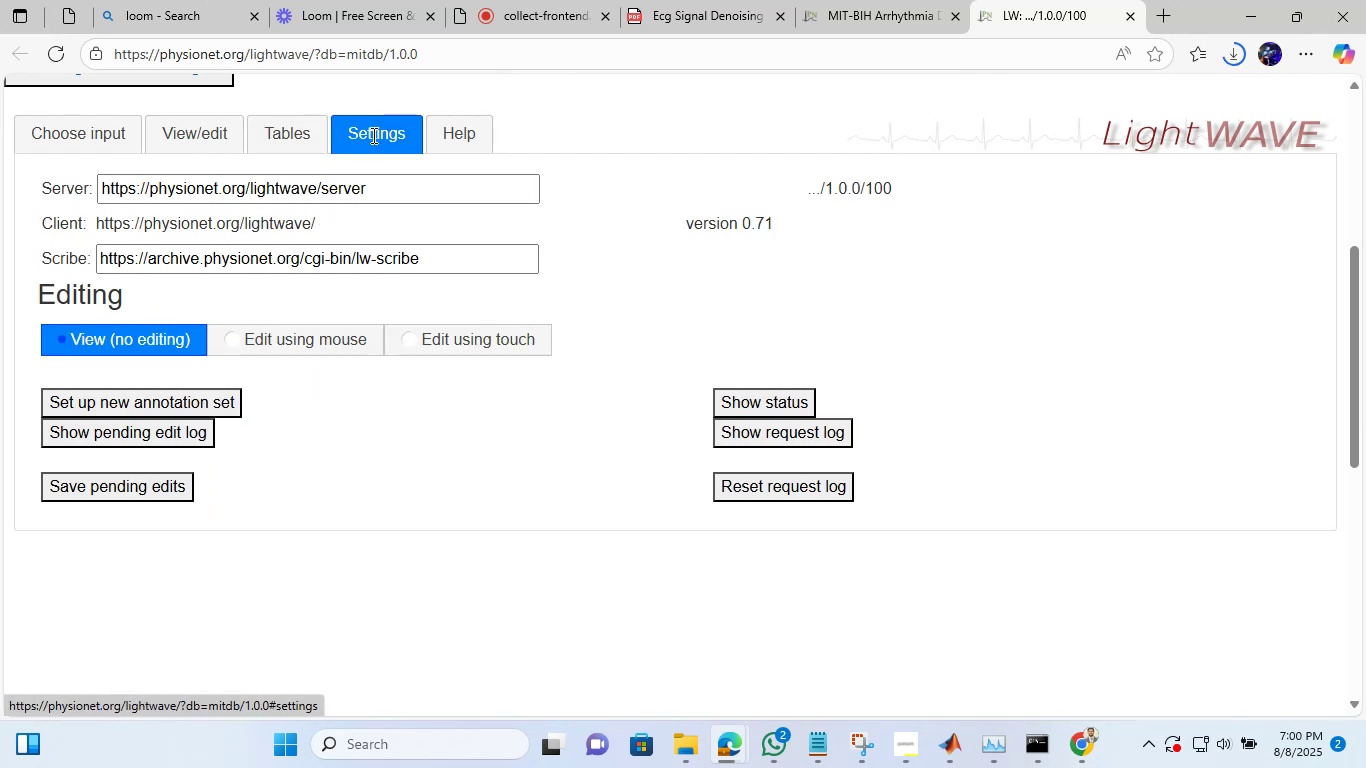 
wait(5.69)
 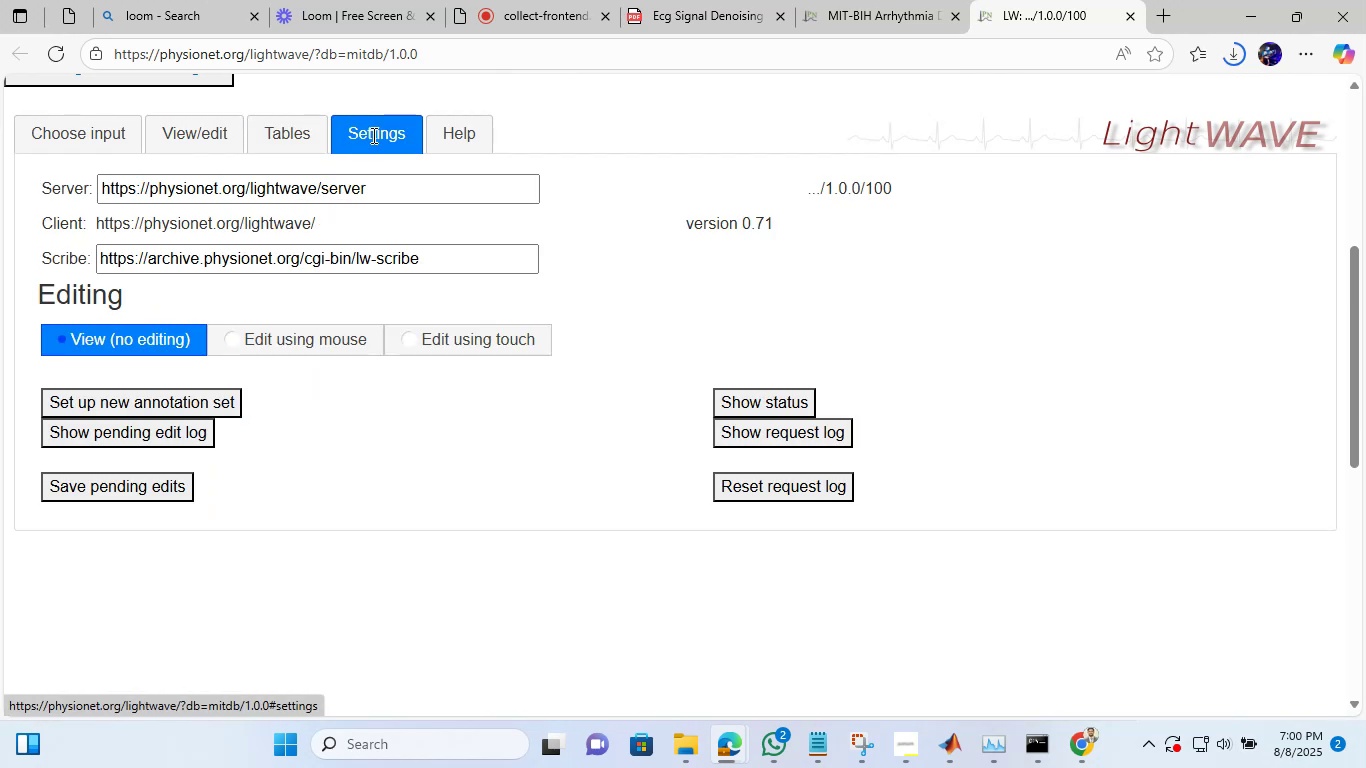 
left_click([485, 128])
 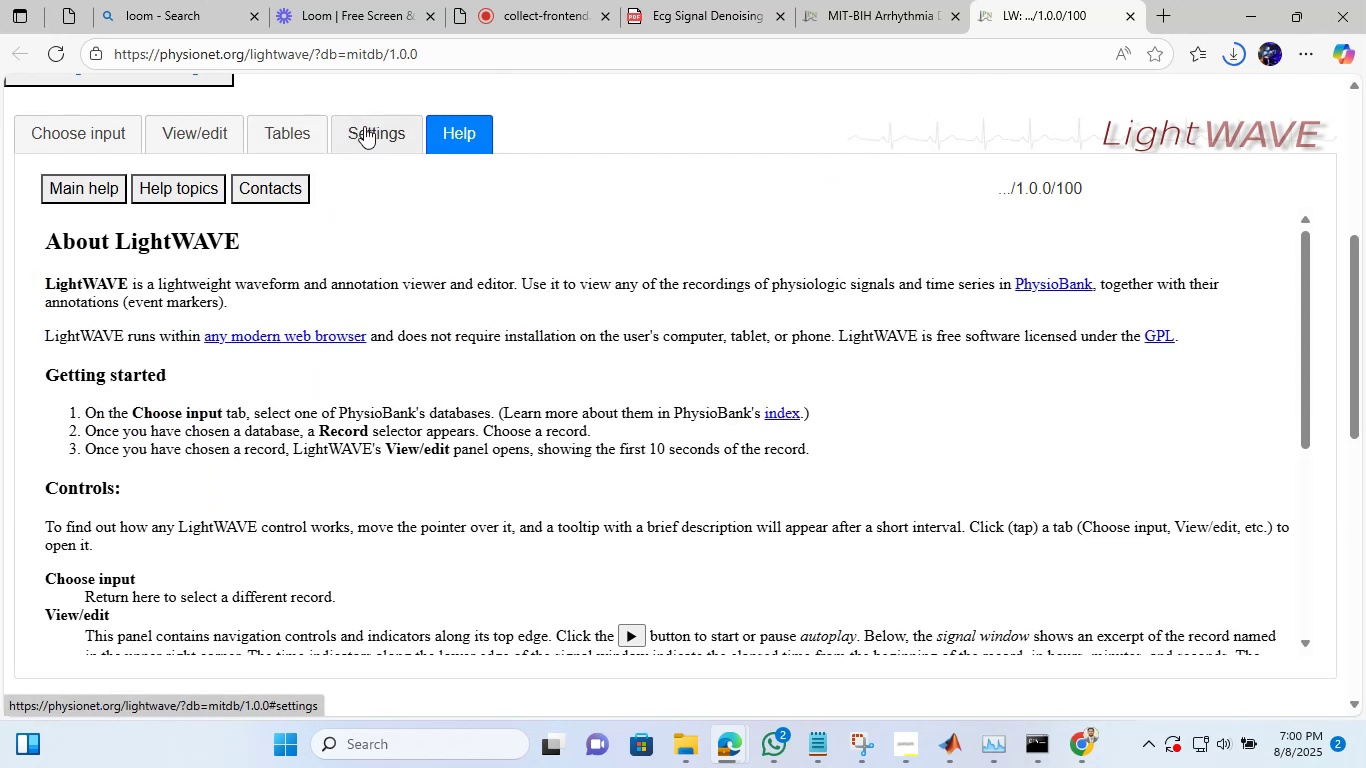 
left_click([364, 126])
 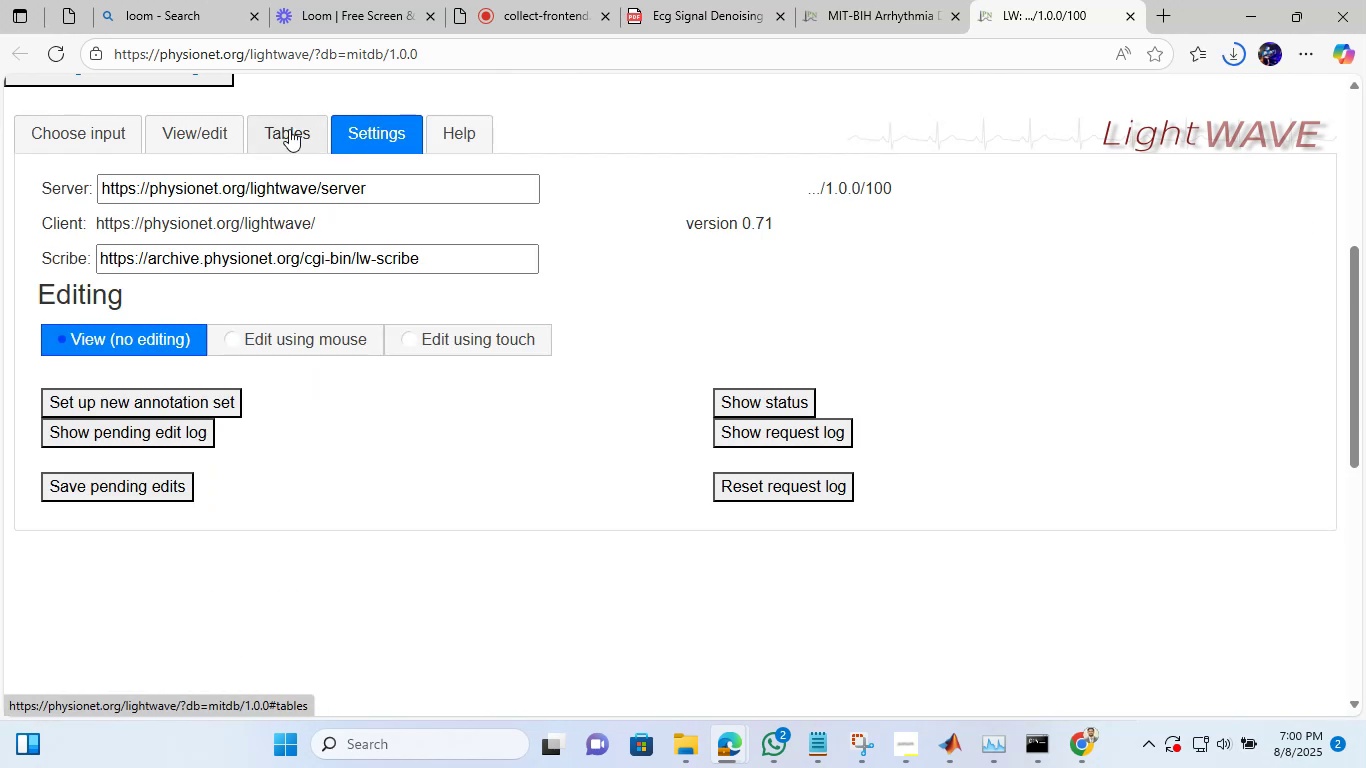 
left_click([289, 129])
 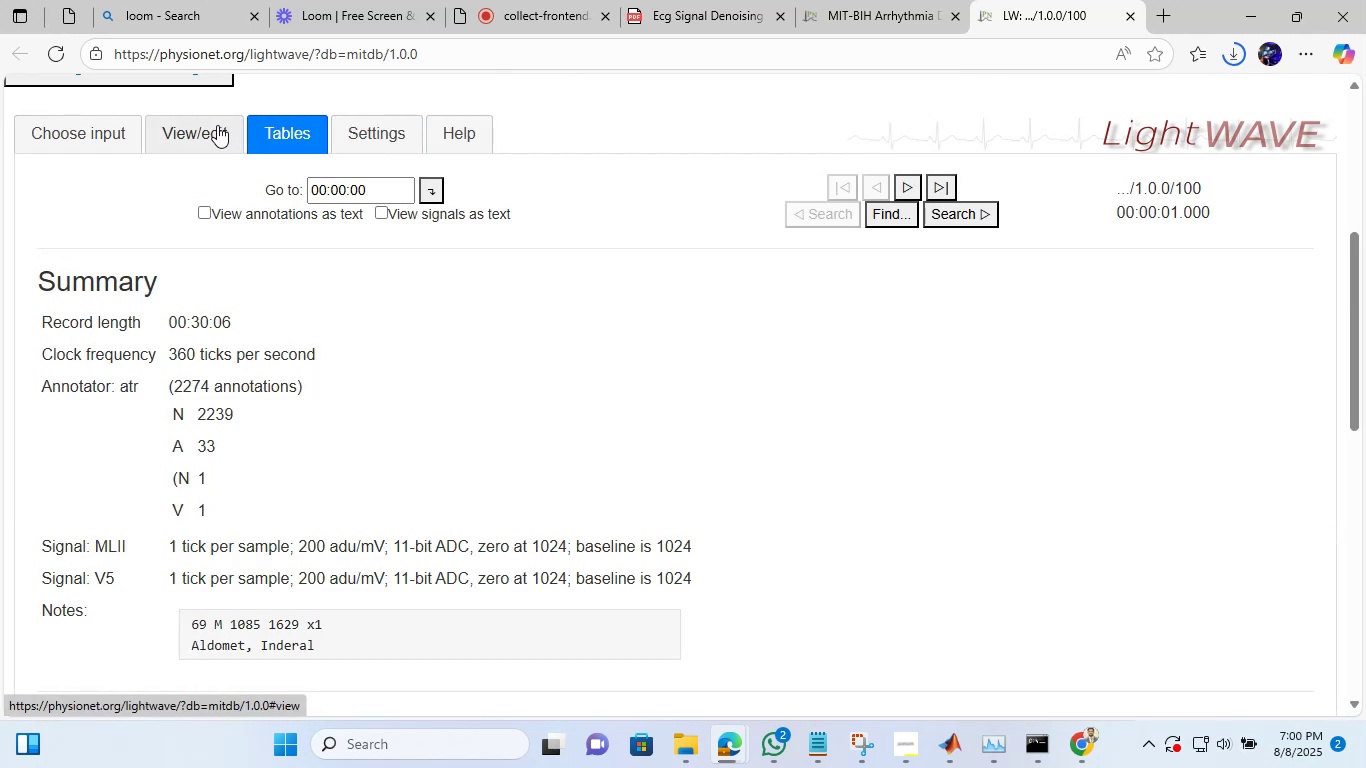 
left_click([217, 125])
 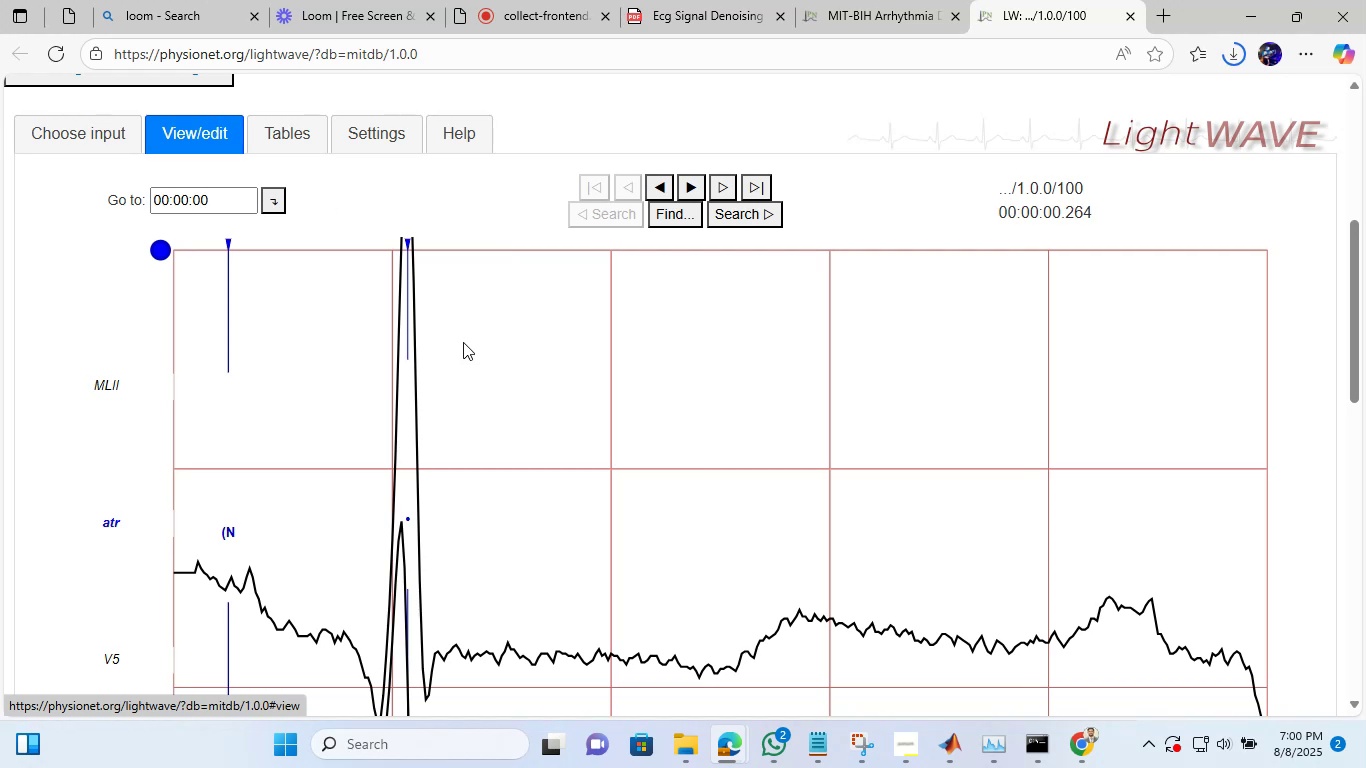 
scroll: coordinate [463, 342], scroll_direction: down, amount: 1.0
 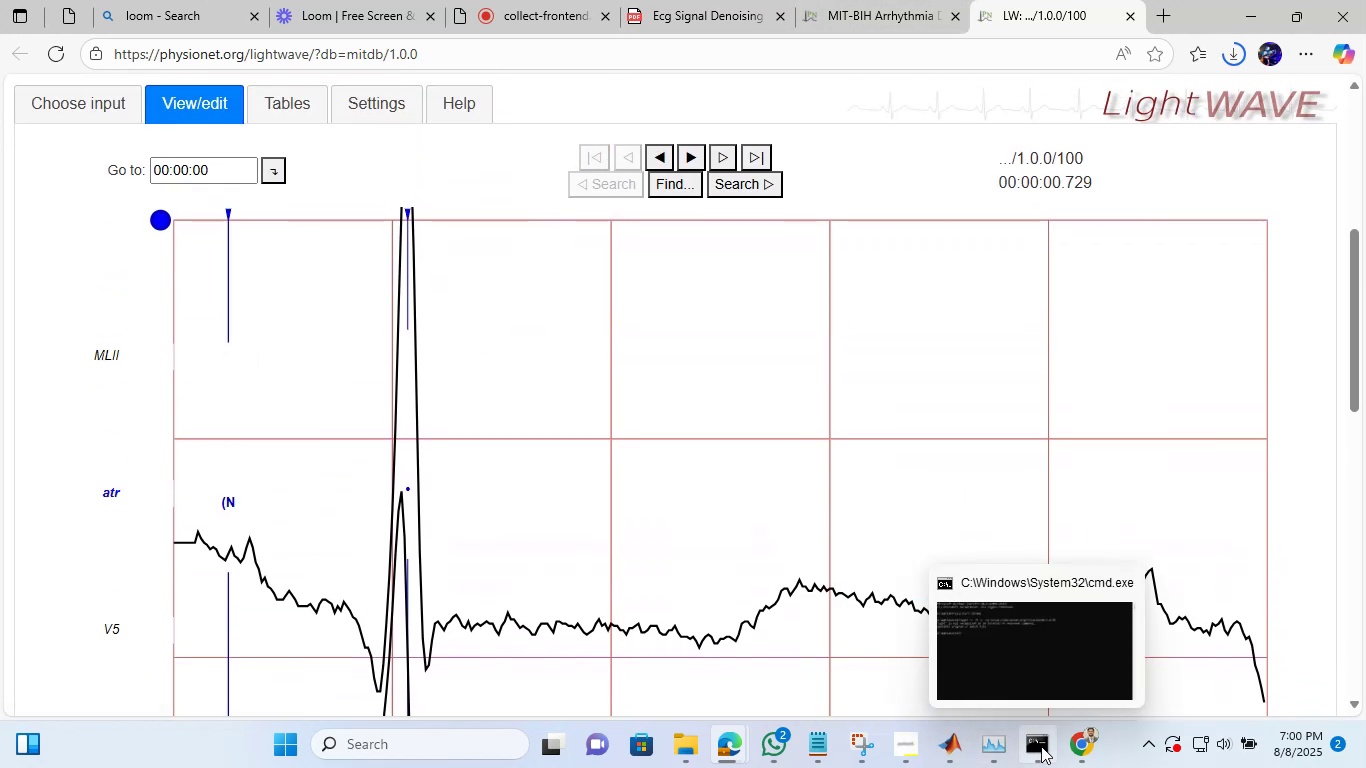 
left_click([953, 761])
 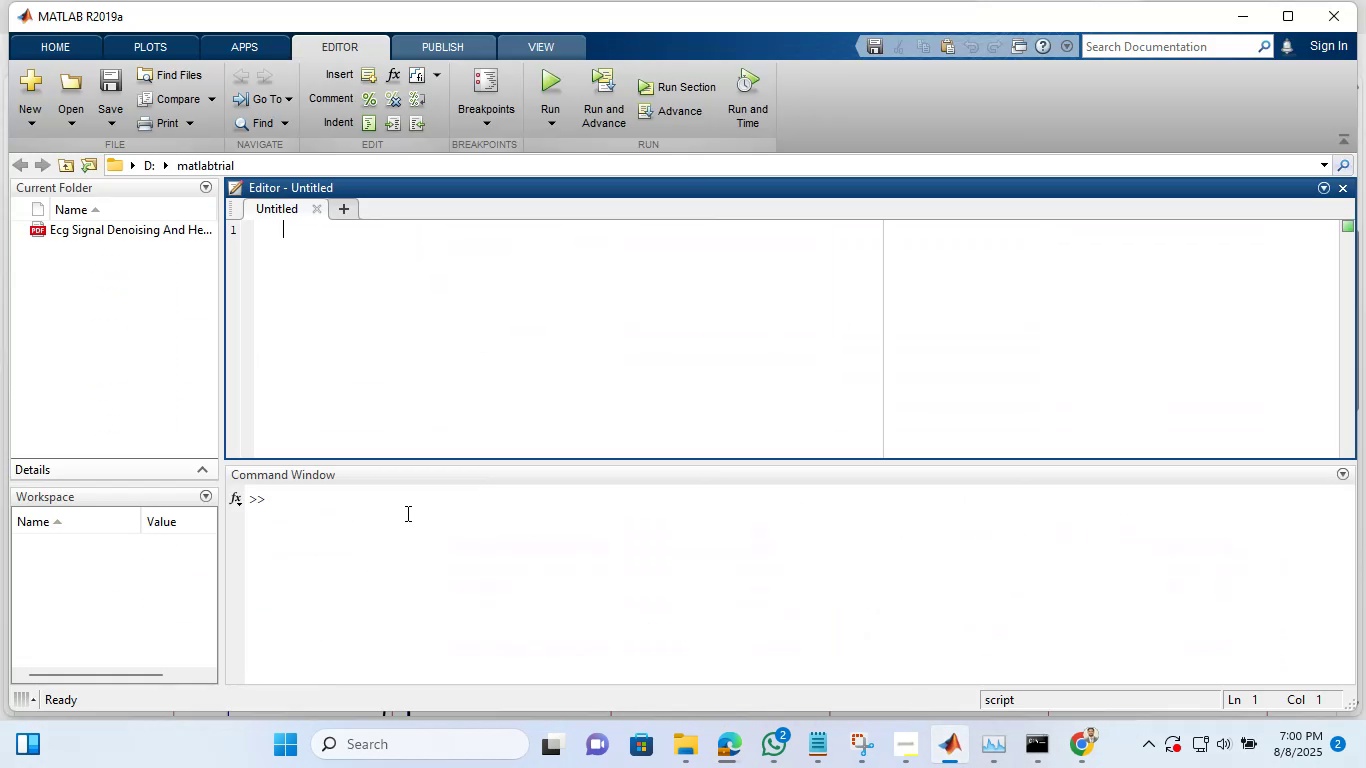 
left_click([409, 507])
 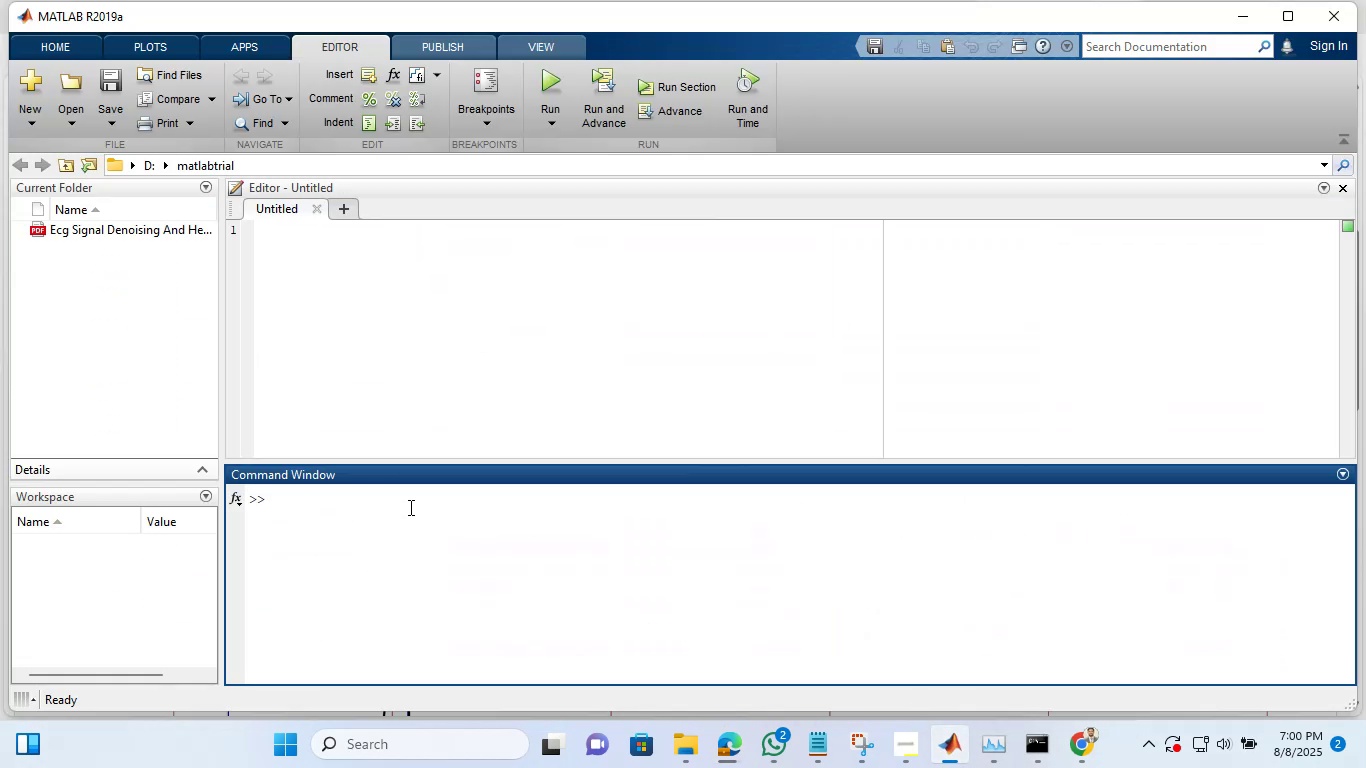 
type(edit code.)
key(Backspace)
key(Backspace)
key(Backspace)
key(Backspace)
key(Backspace)
type(ECG_SIGNl)
key(Backspace)
type(al_)
key(Backspace)
type(.mlx)
 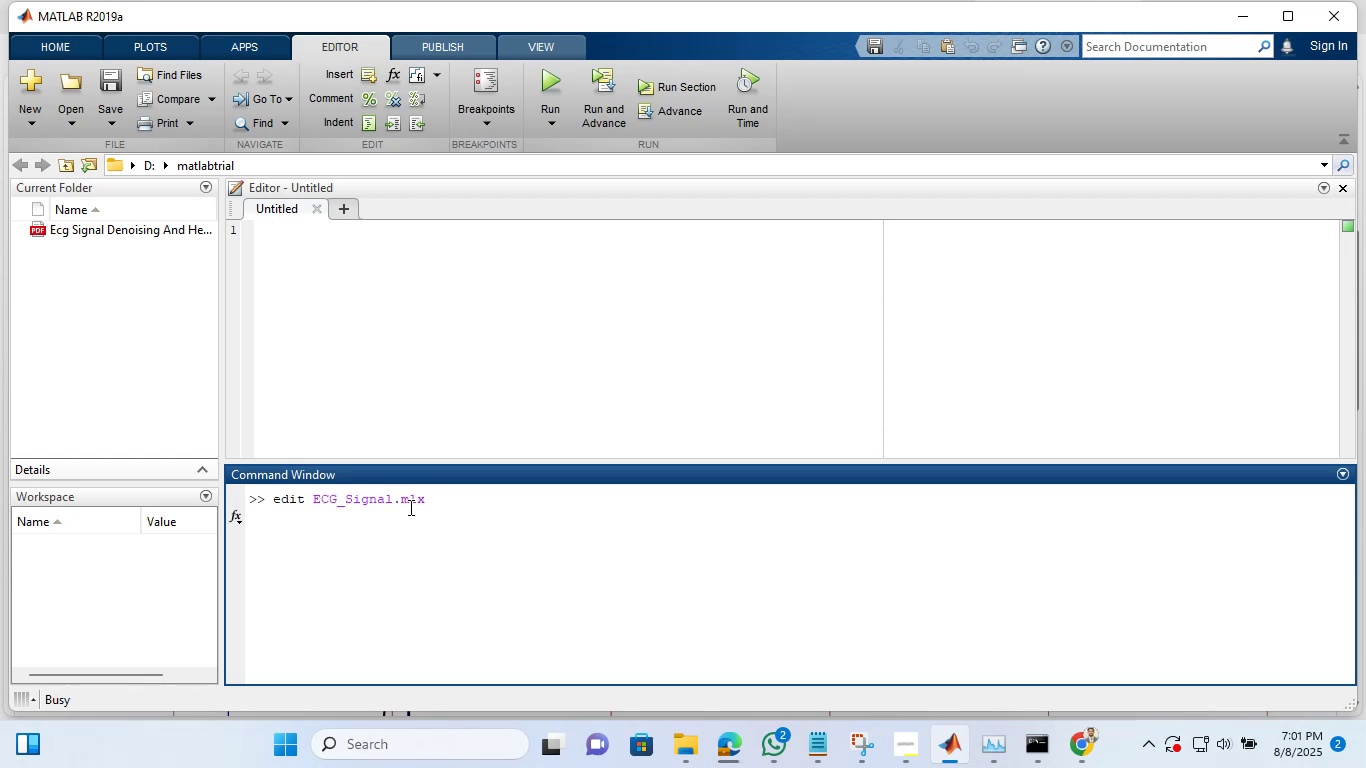 
 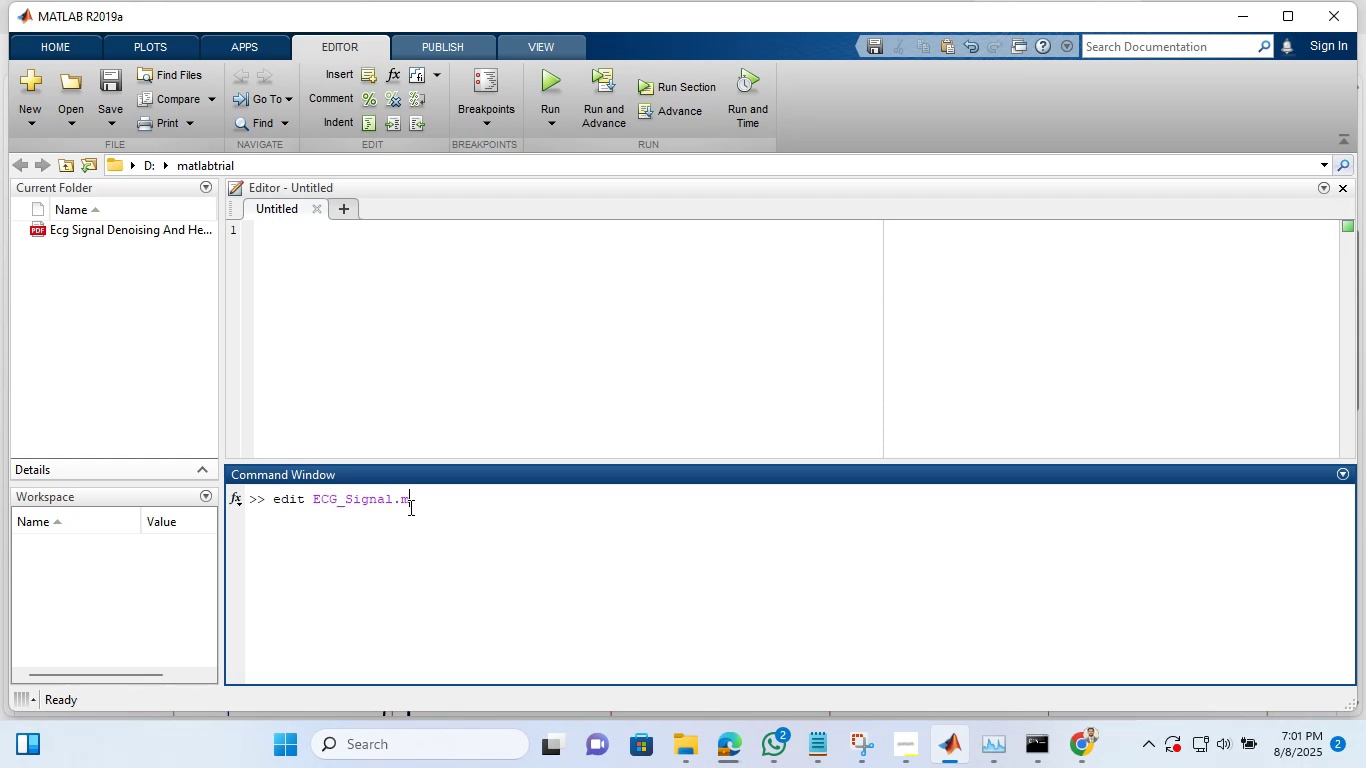 
key(Enter)
 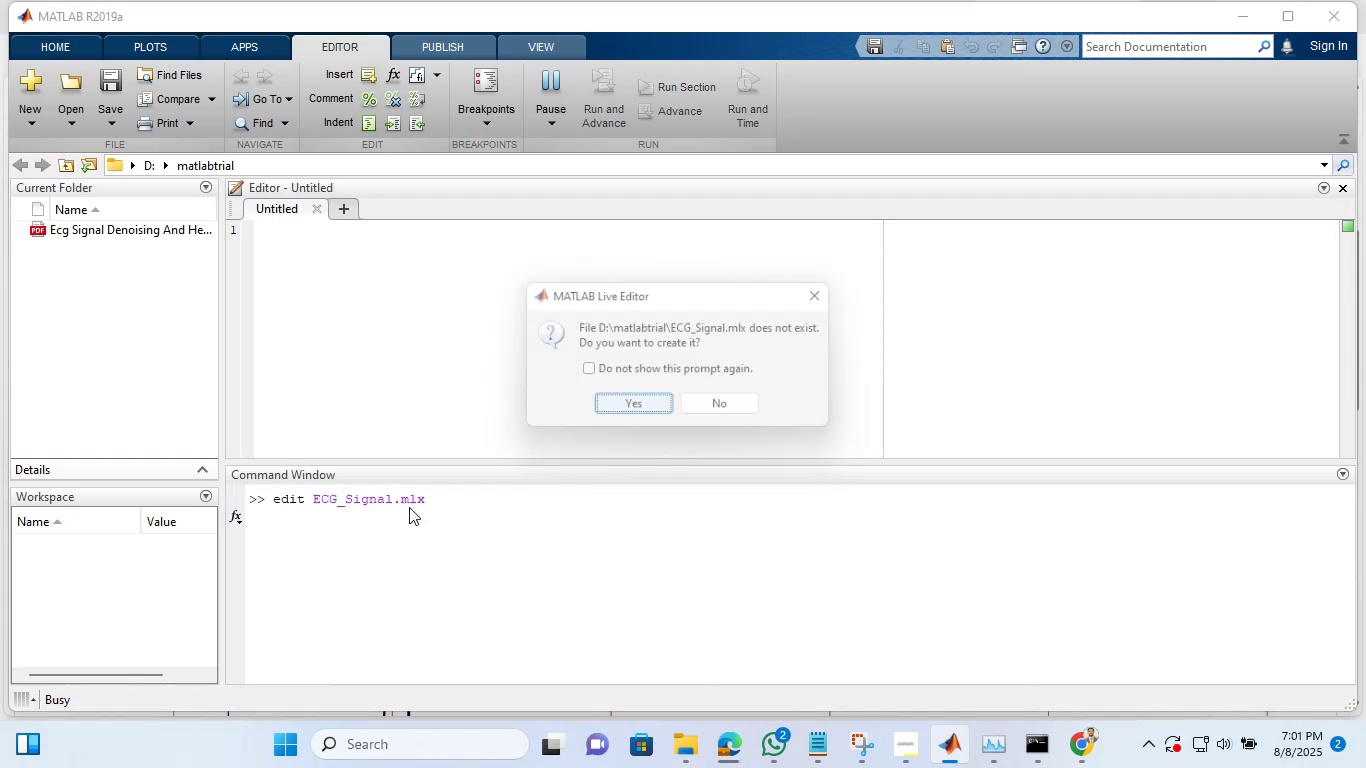 
key(Enter)
 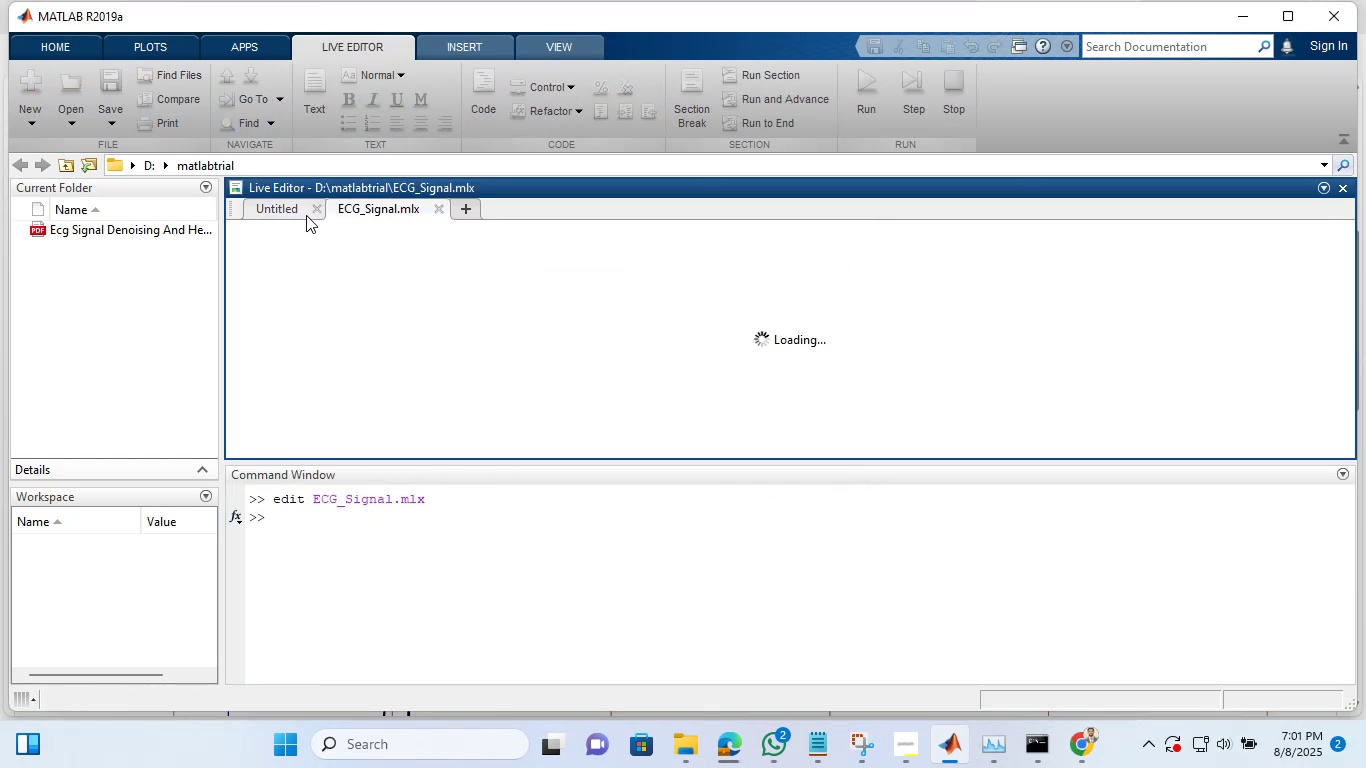 
left_click([312, 206])
 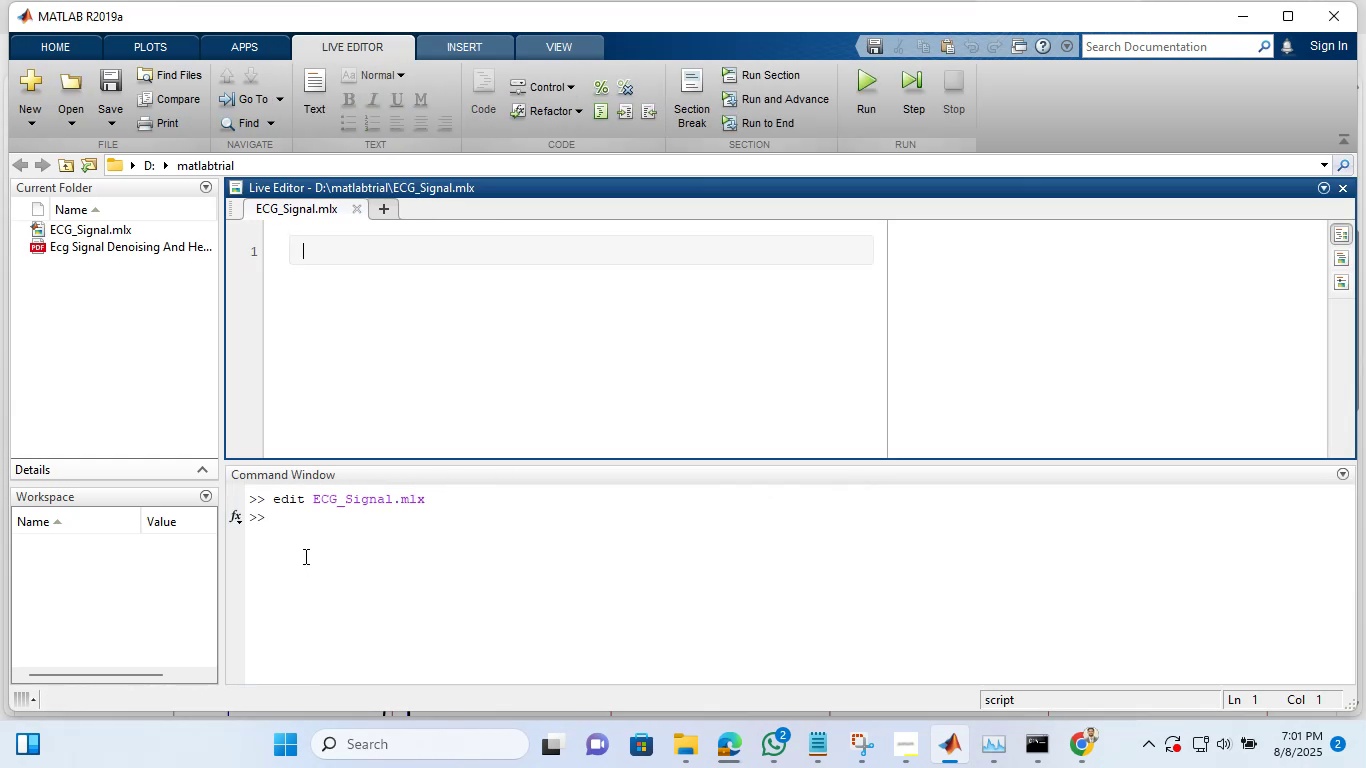 
left_click([304, 556])
 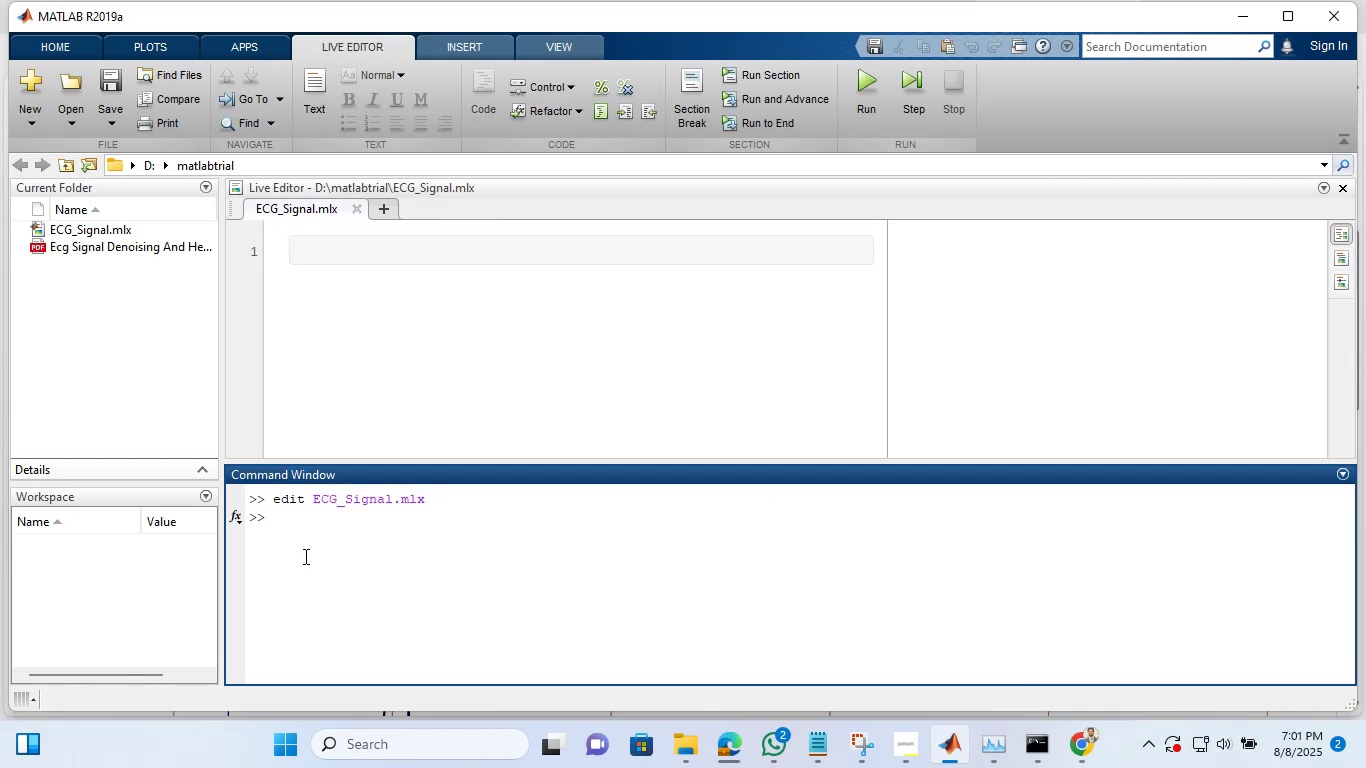 
type(edit )
 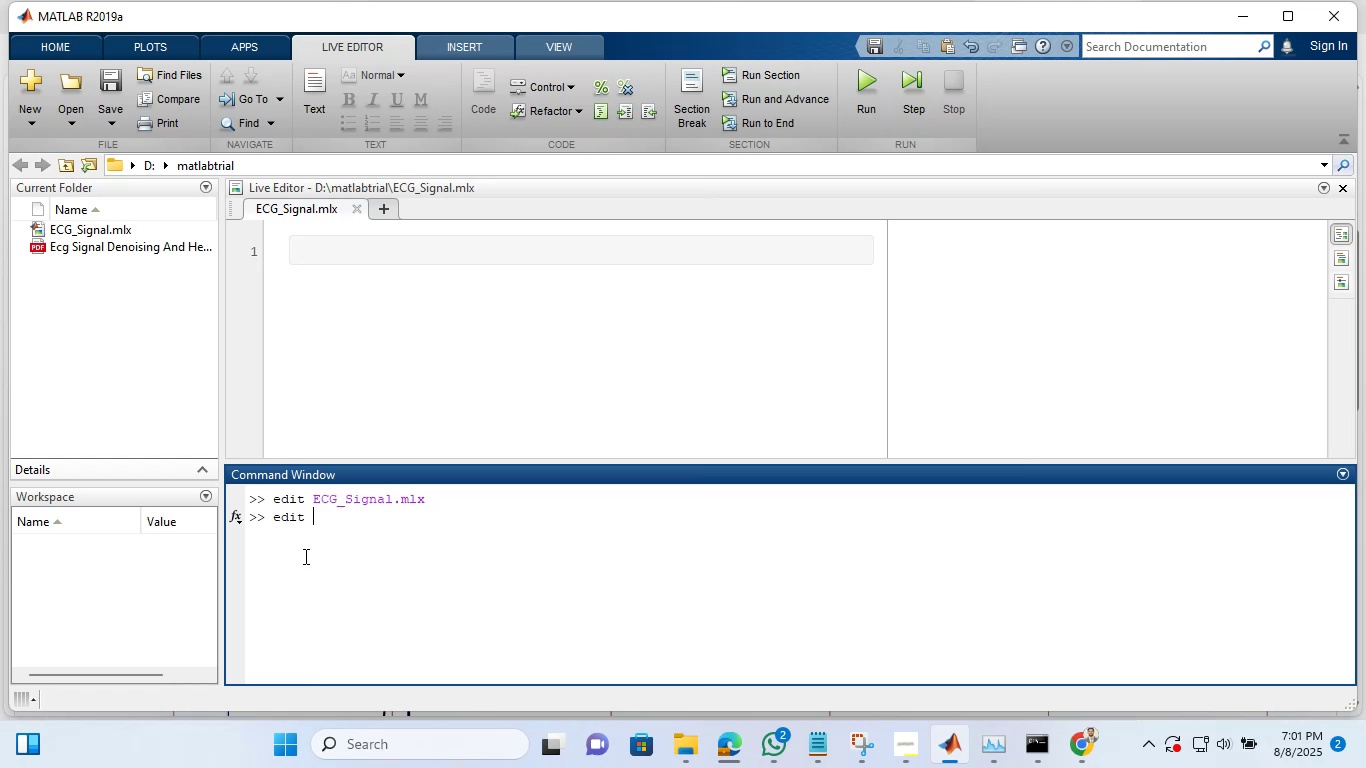 
wait(5.75)
 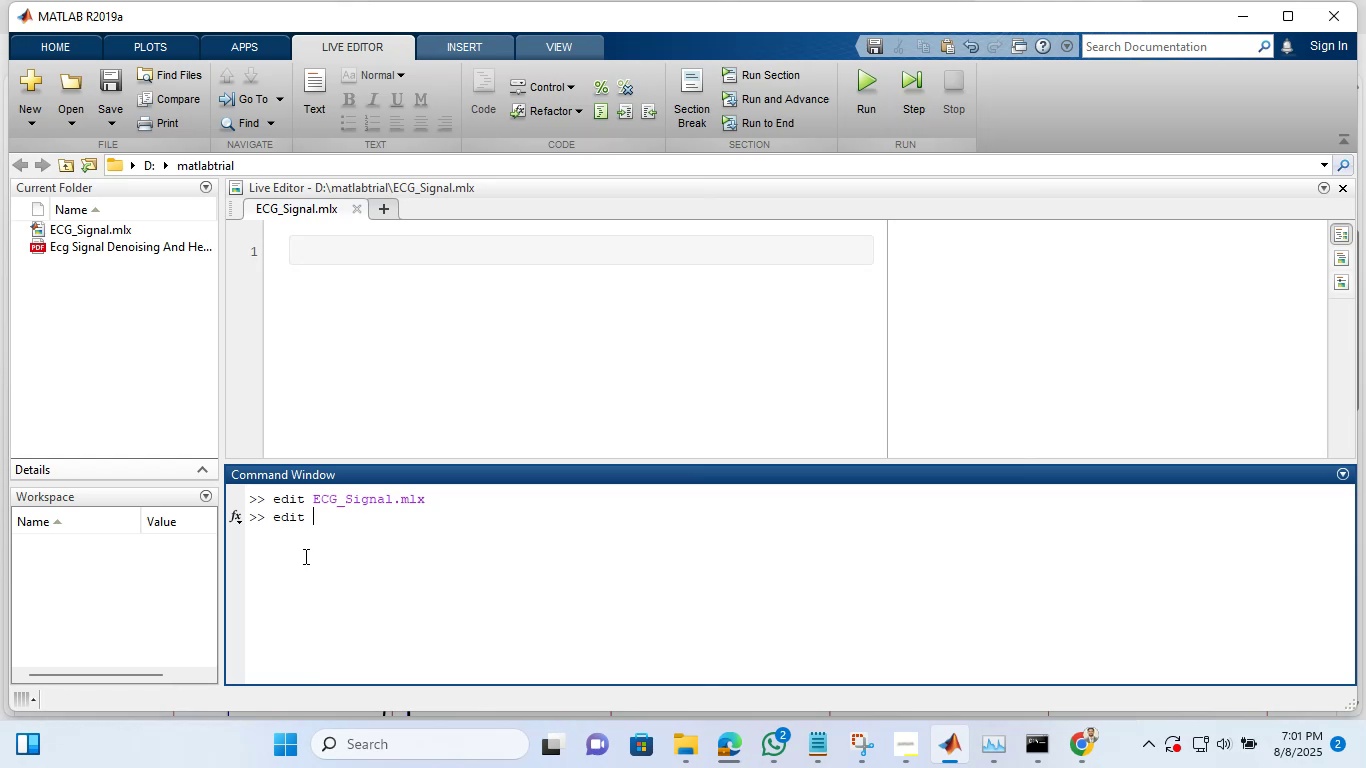 
type(ECG_)
 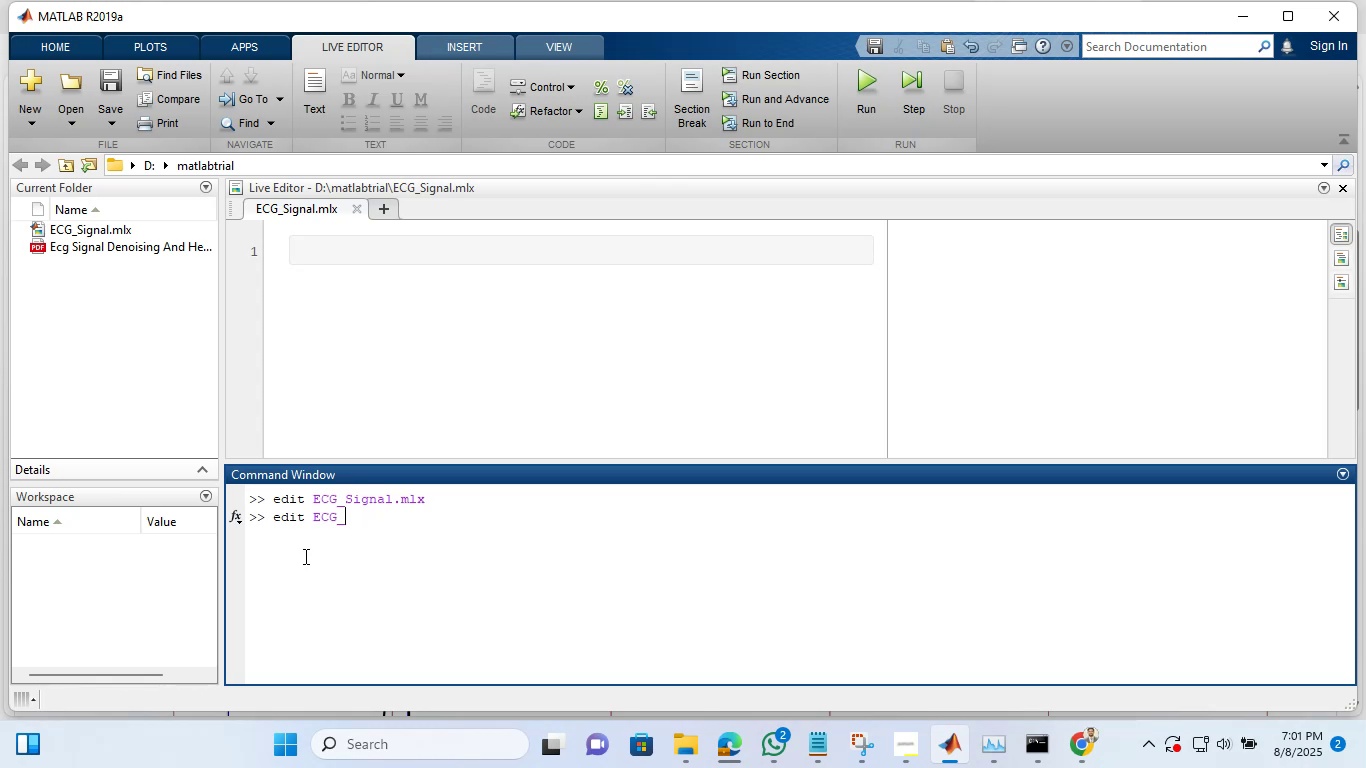 
type(singal.code)
key(Backspace)
key(Backspace)
key(Backspace)
key(Backspace)
type(m)
 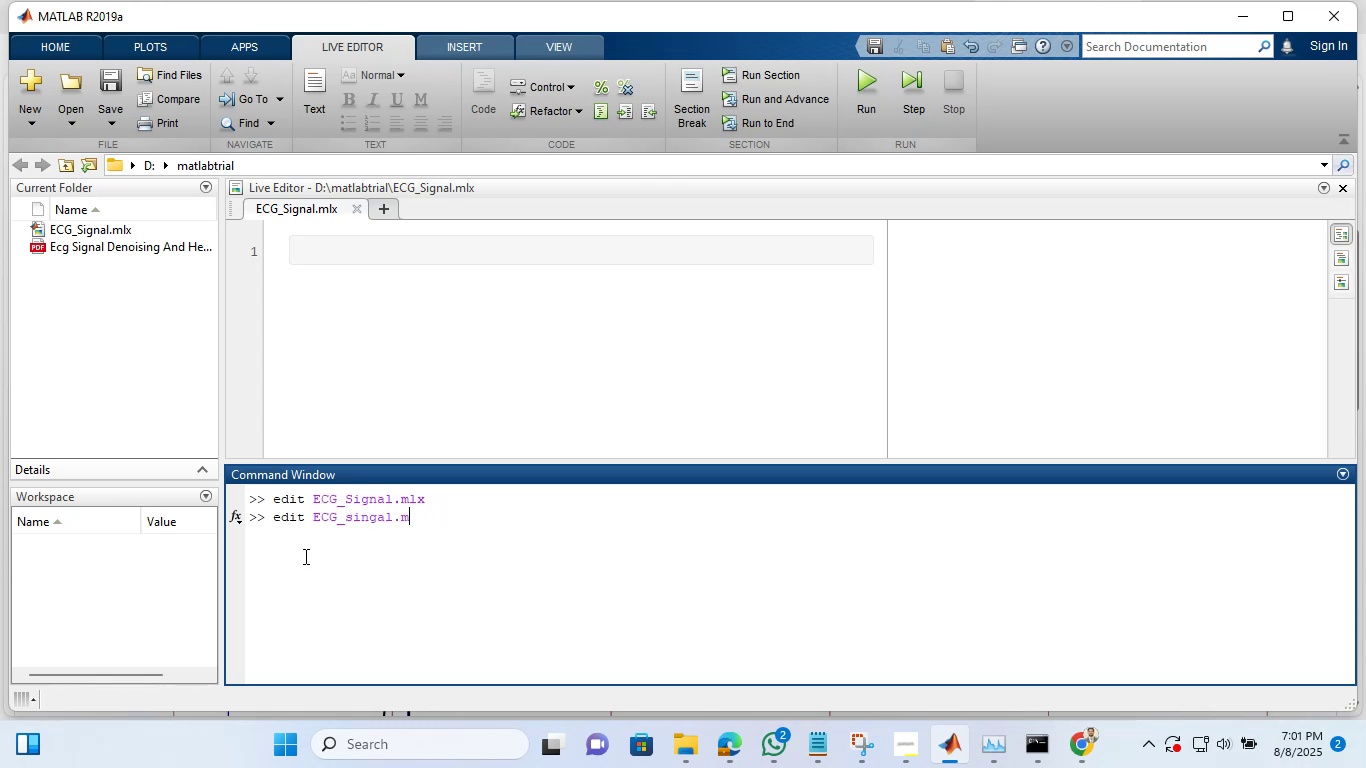 
key(Enter)
 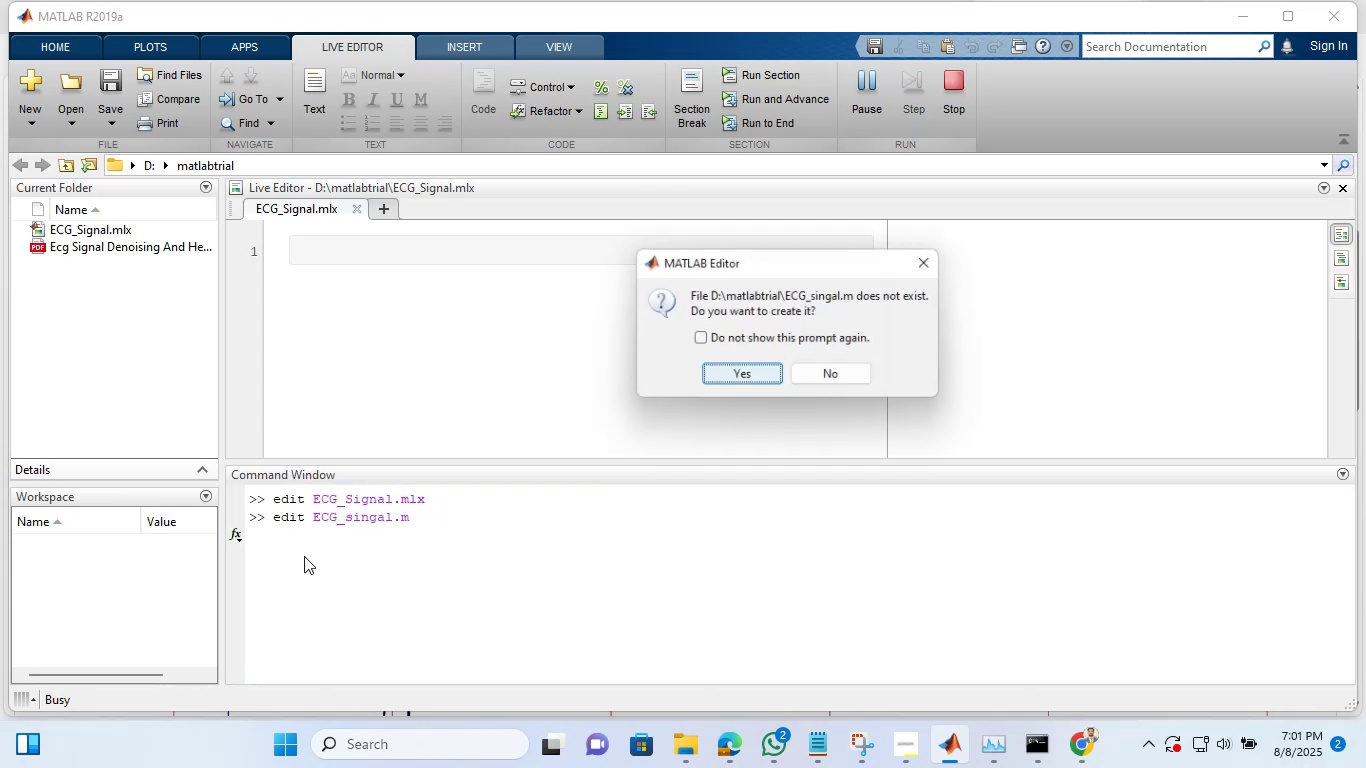 
key(Enter)
 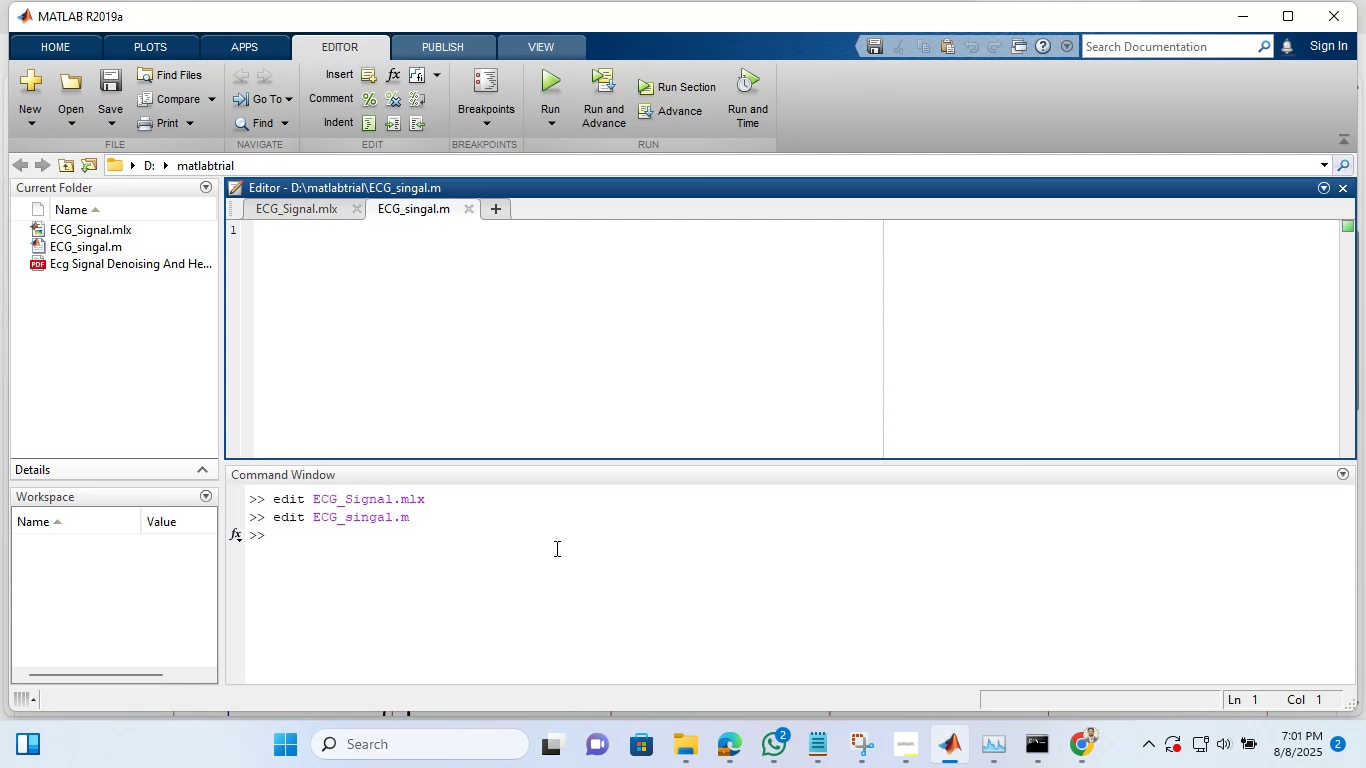 
wait(5.83)
 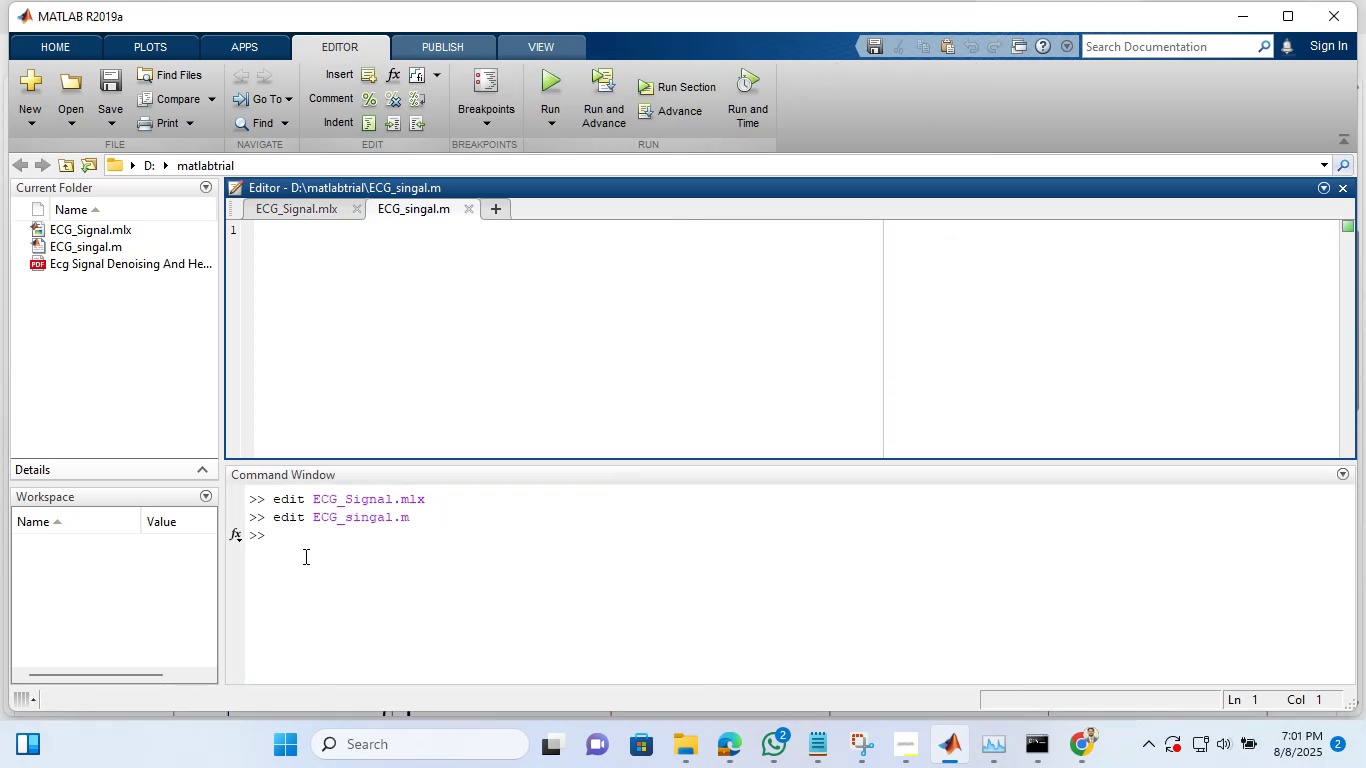 
left_click([380, 534])
 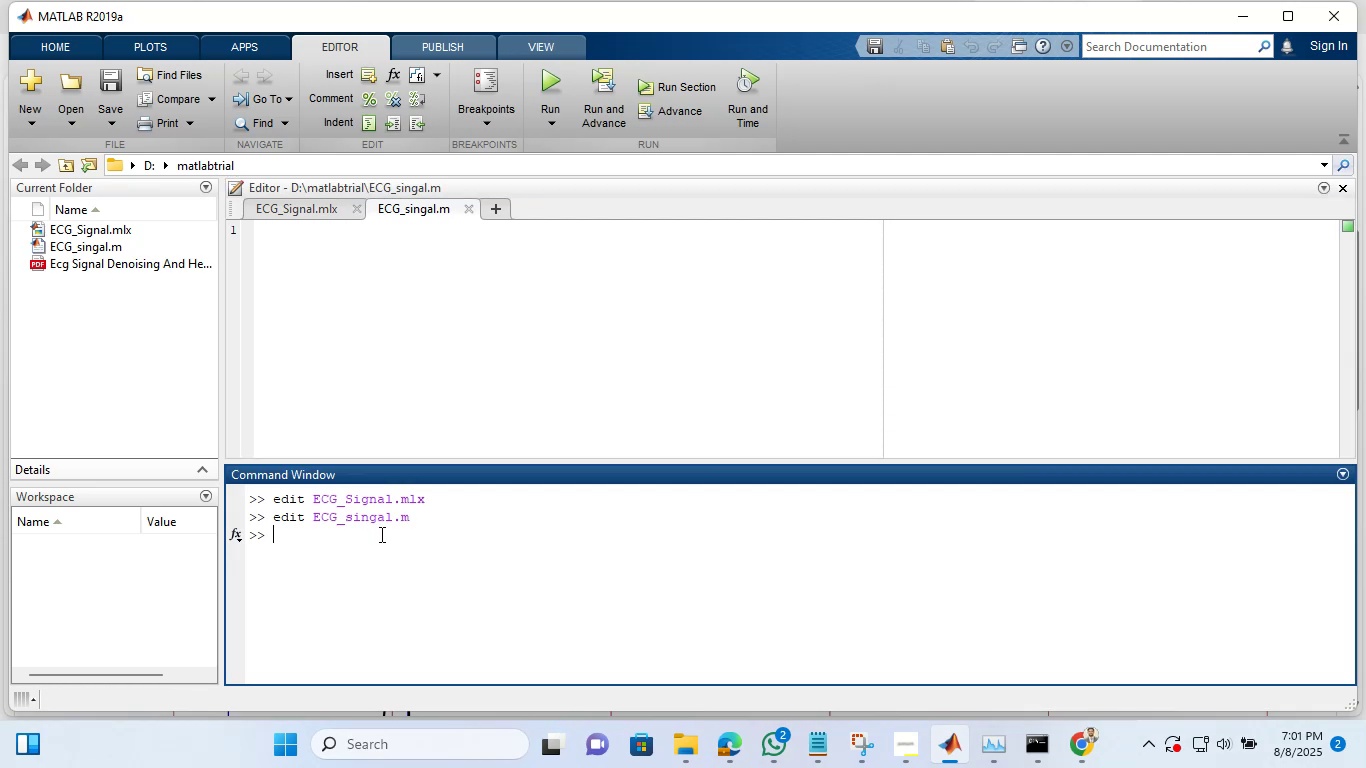 
type(clc)
 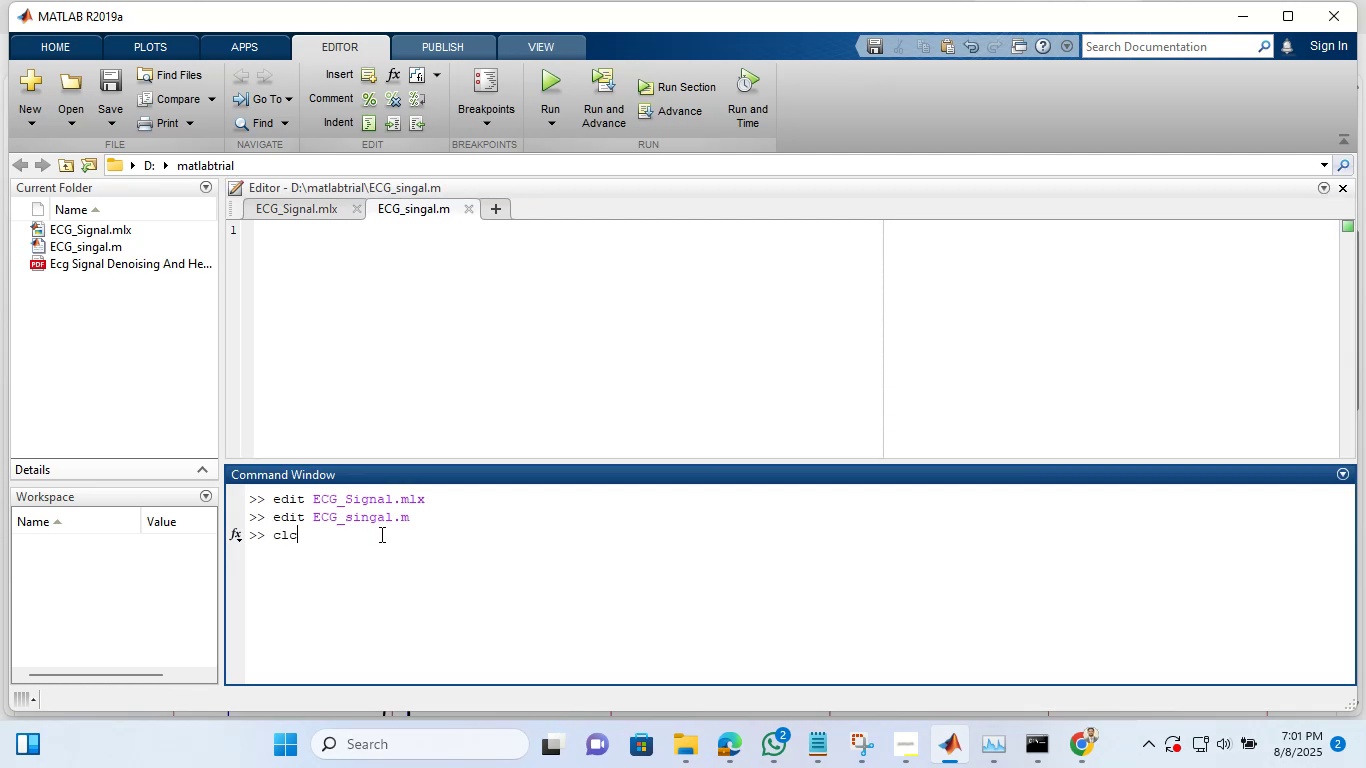 
key(Enter)
 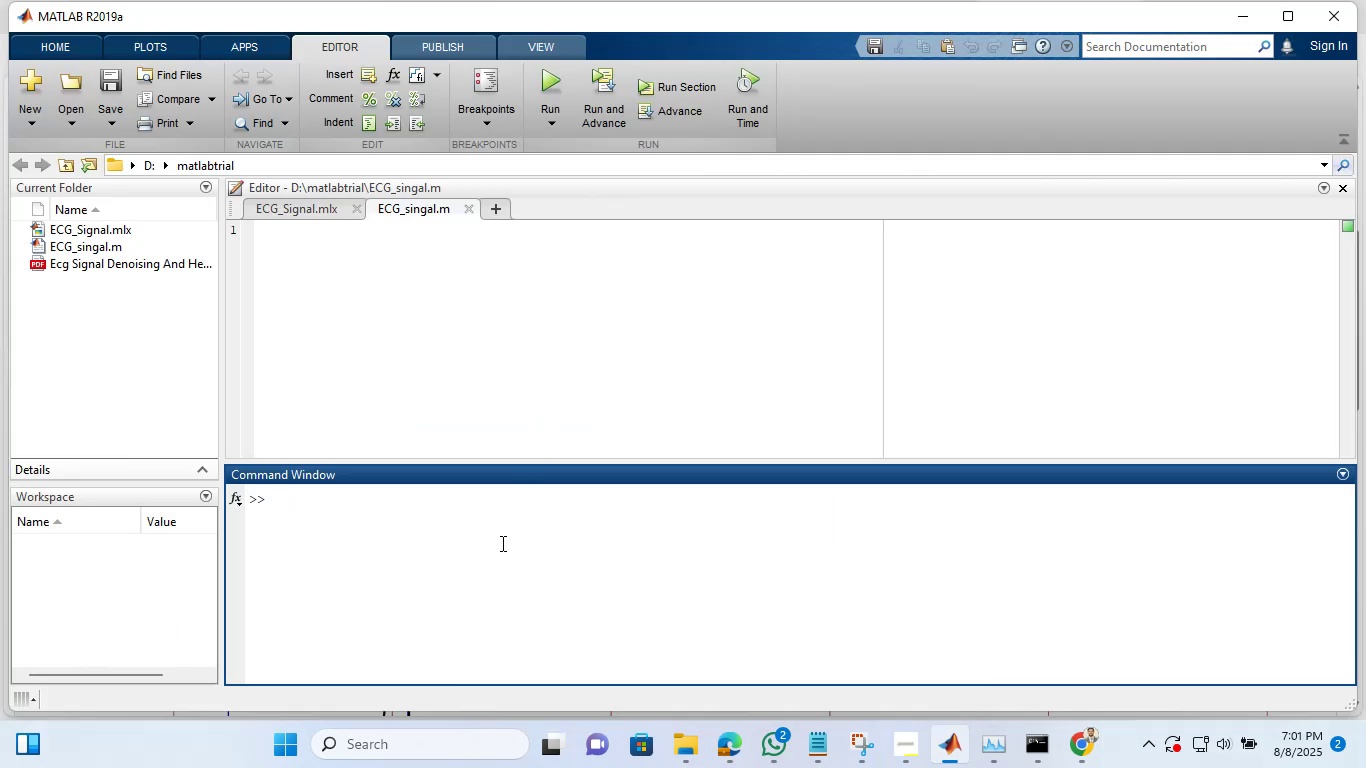 
wait(9.35)
 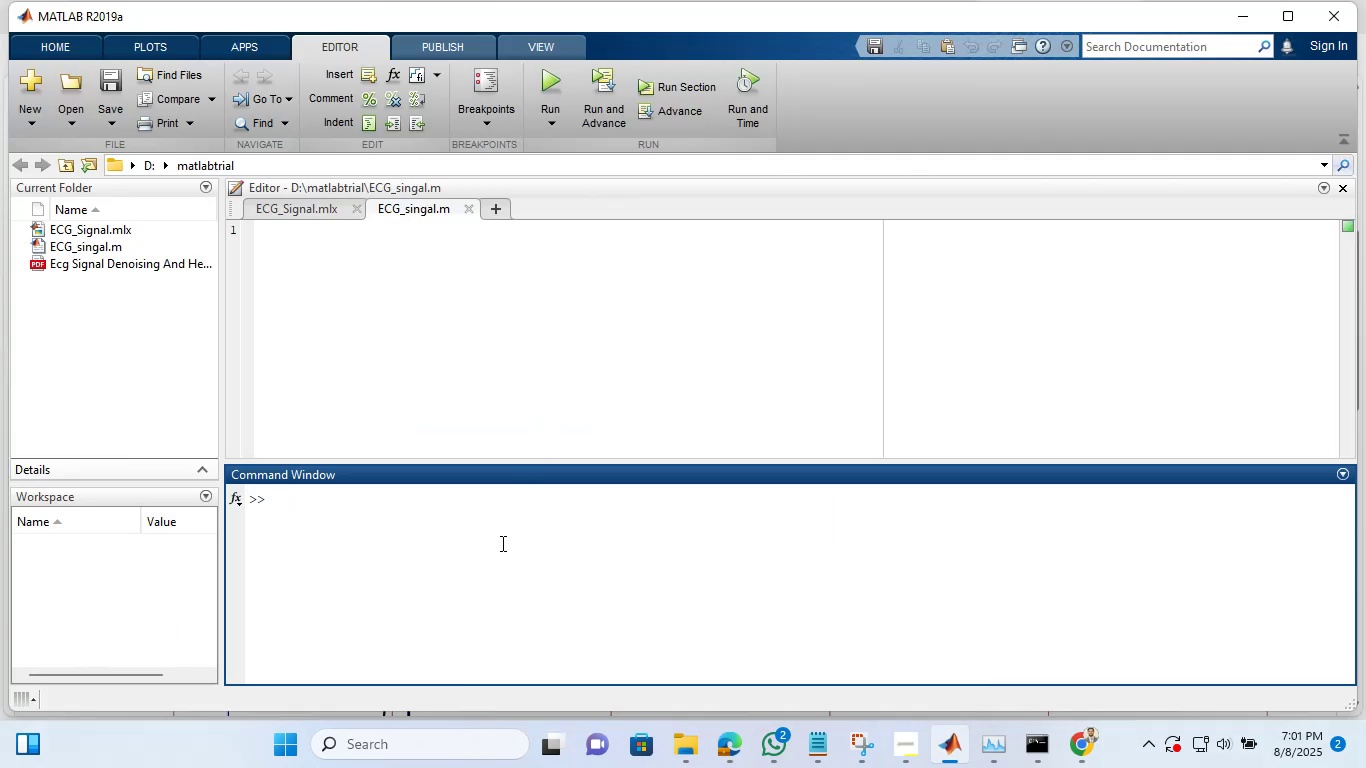 
left_click([312, 208])
 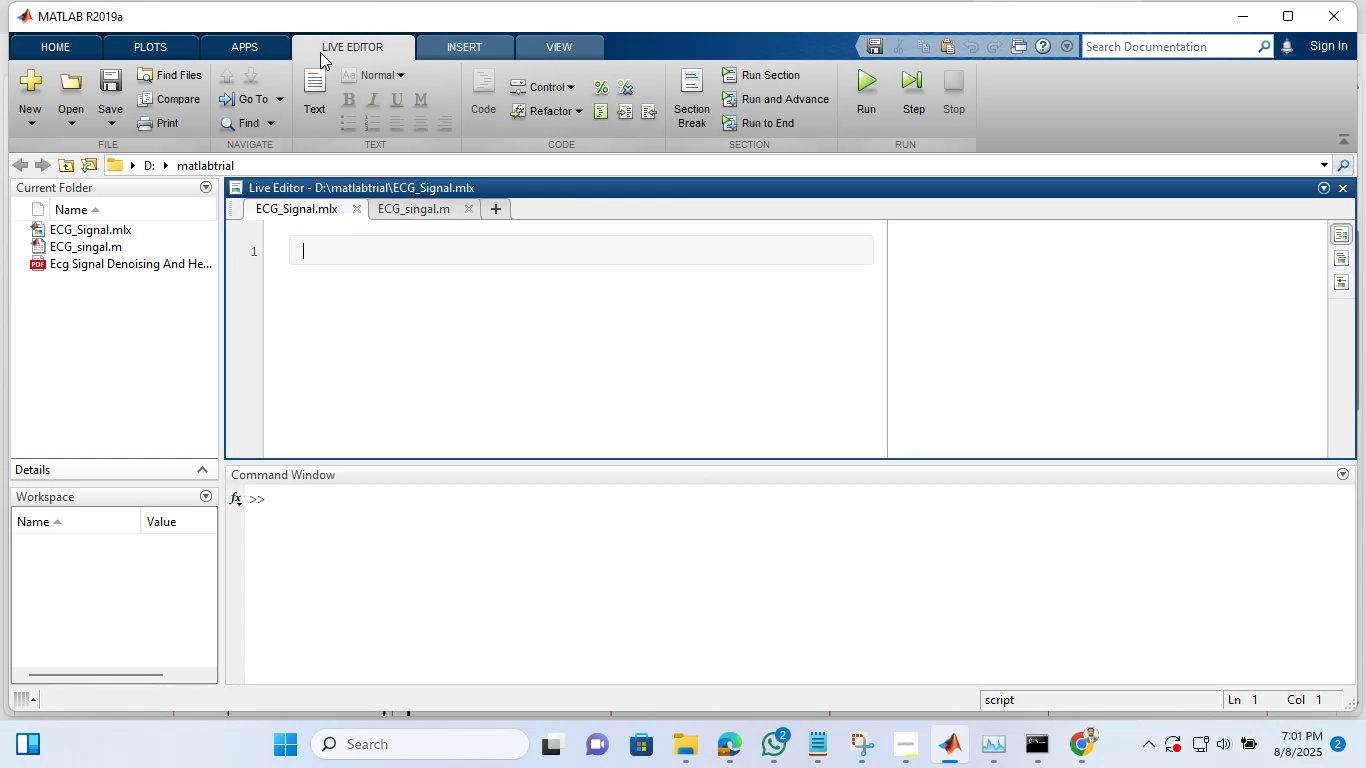 
left_click([320, 80])
 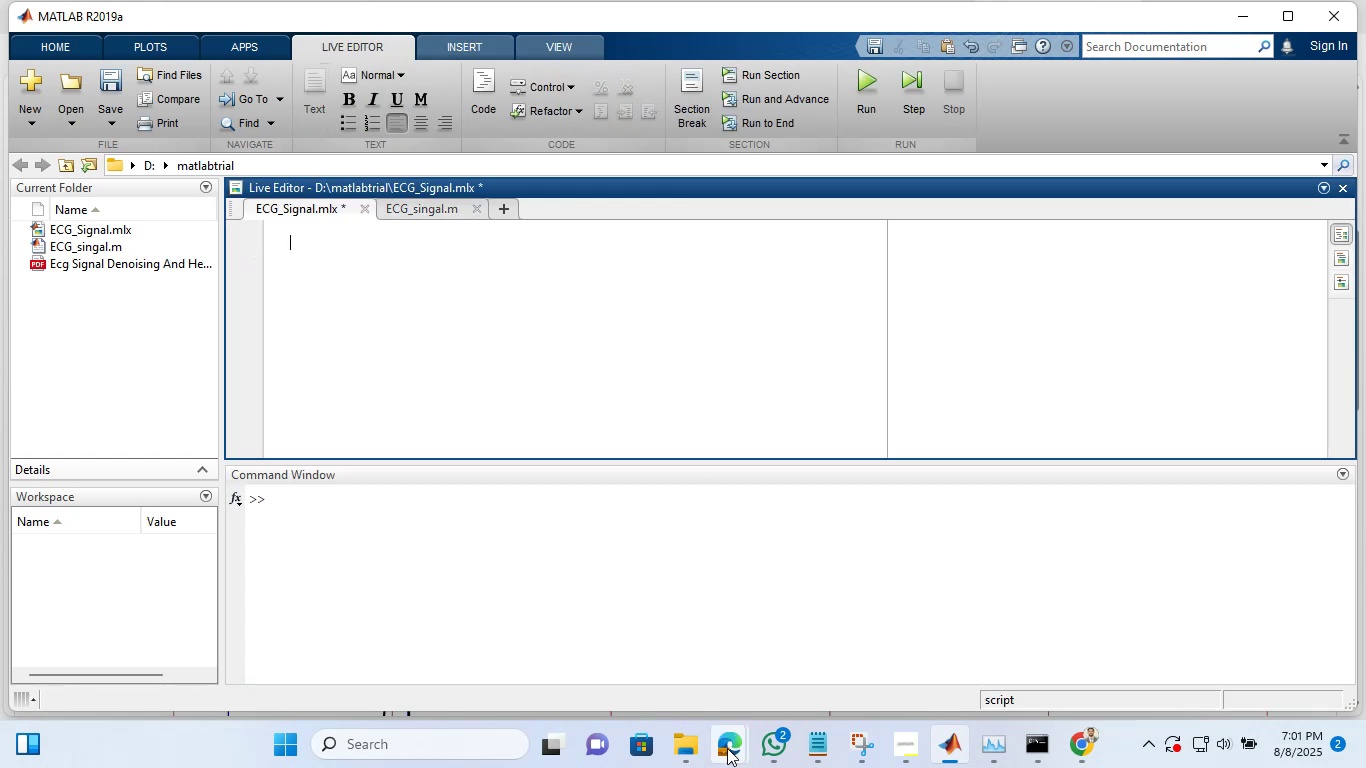 
left_click([731, 749])
 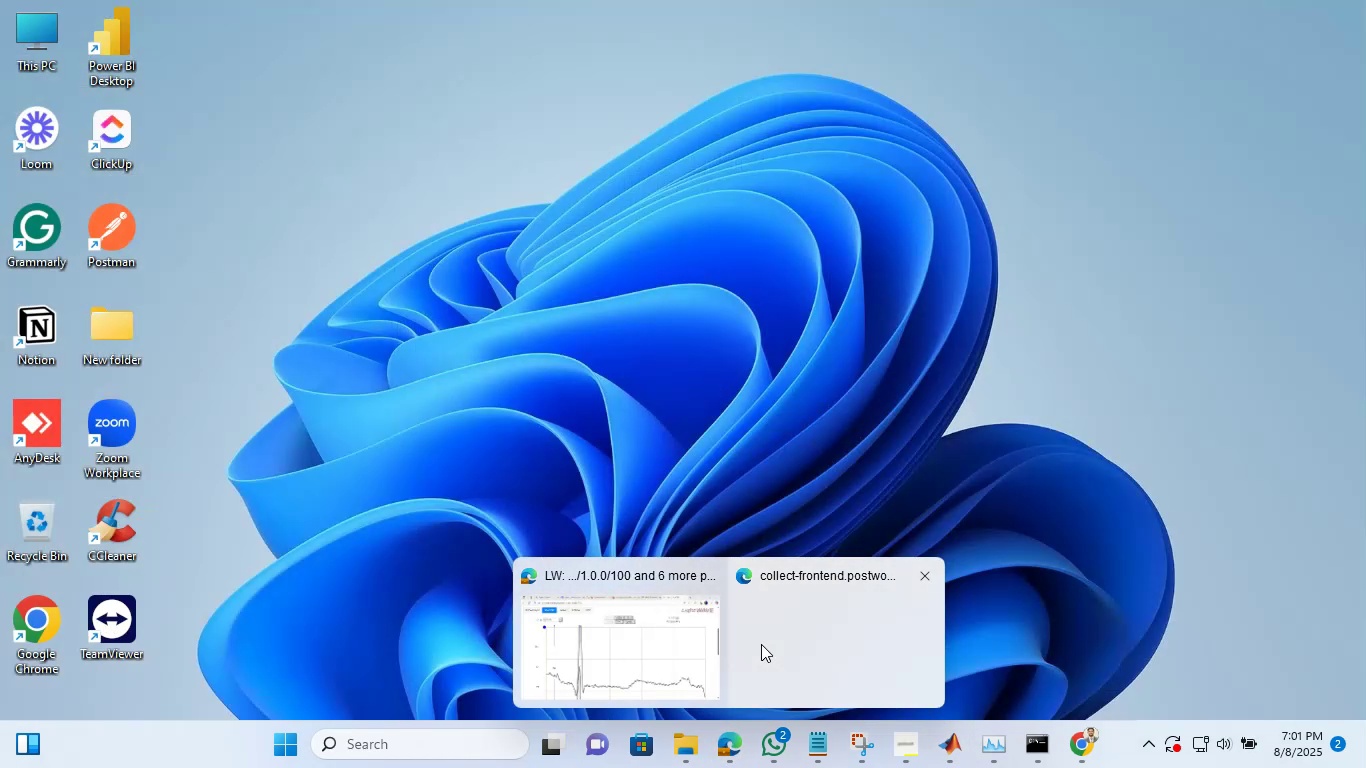 
left_click([761, 644])
 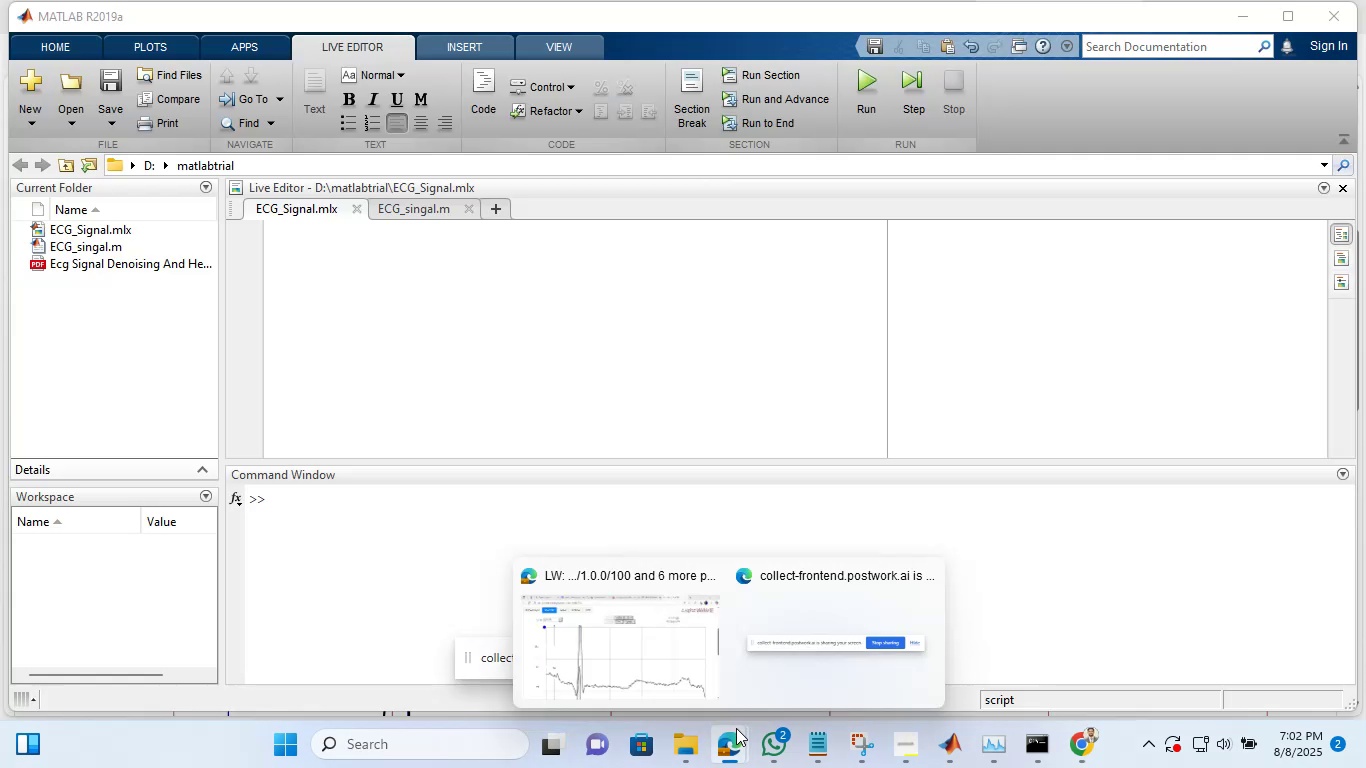 
left_click([624, 613])
 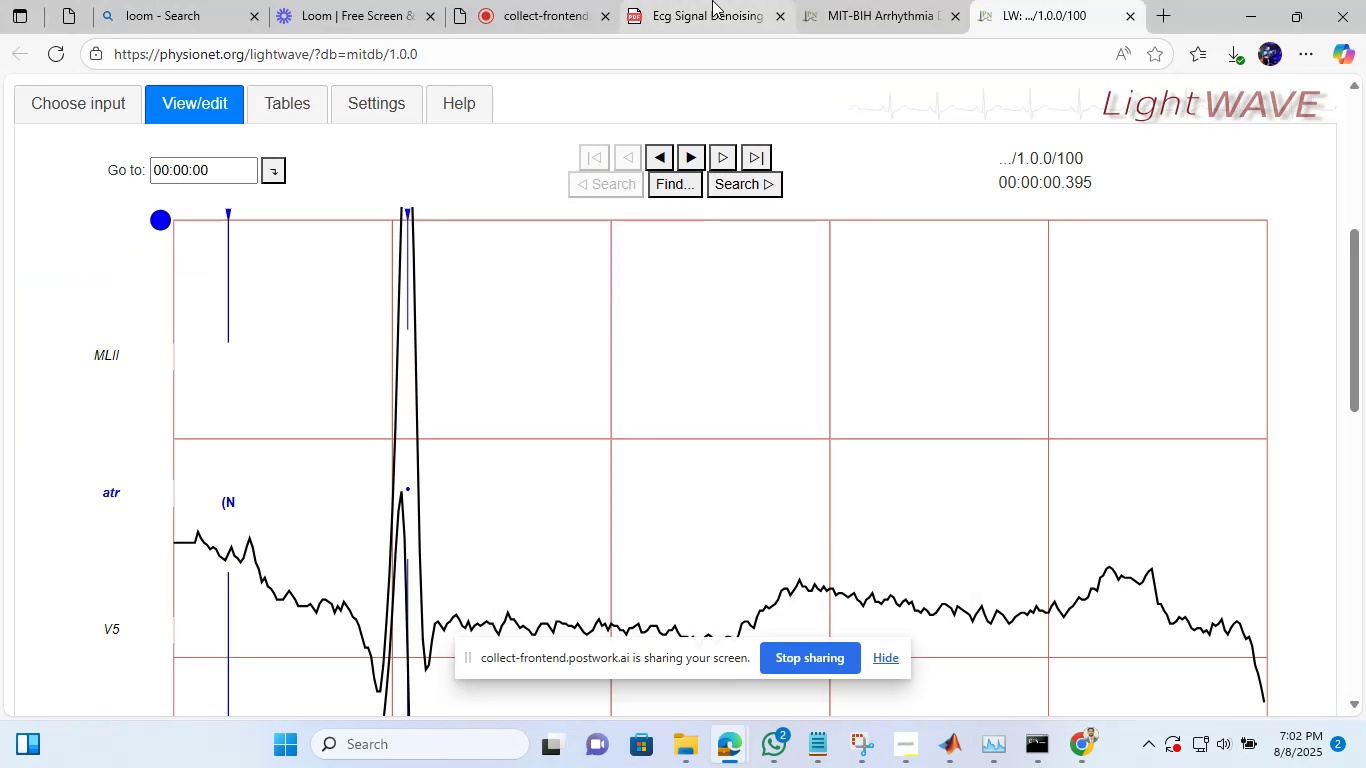 
left_click([718, 0])
 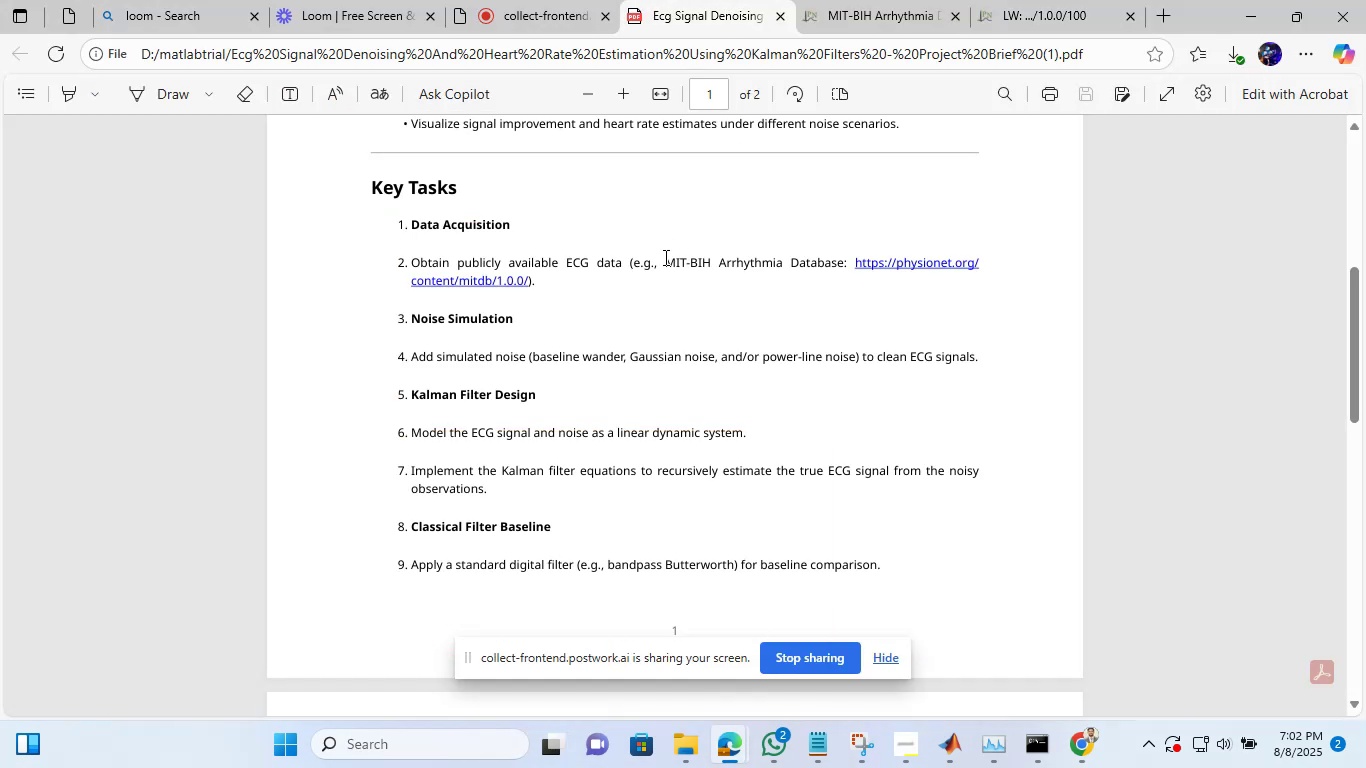 
scroll: coordinate [664, 257], scroll_direction: up, amount: 9.0
 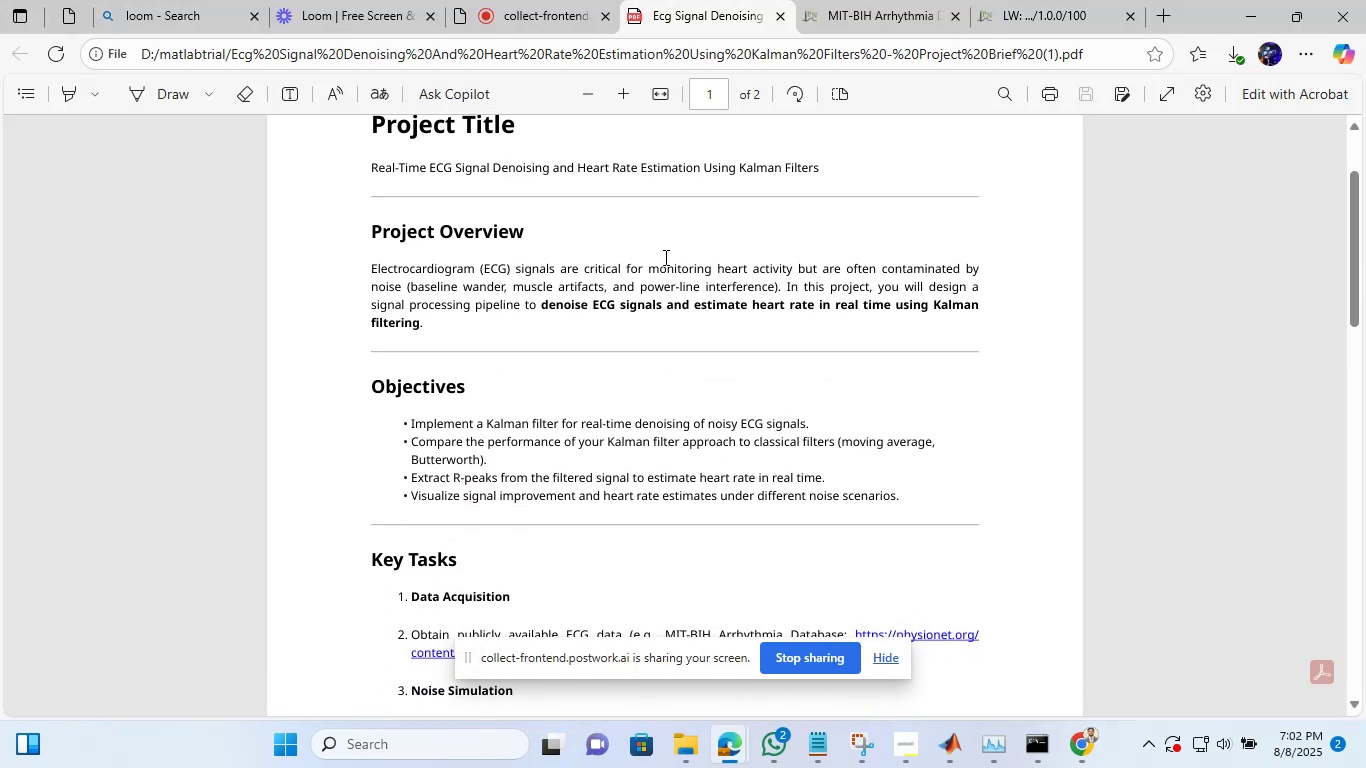 
scroll: coordinate [664, 257], scroll_direction: none, amount: 0.0
 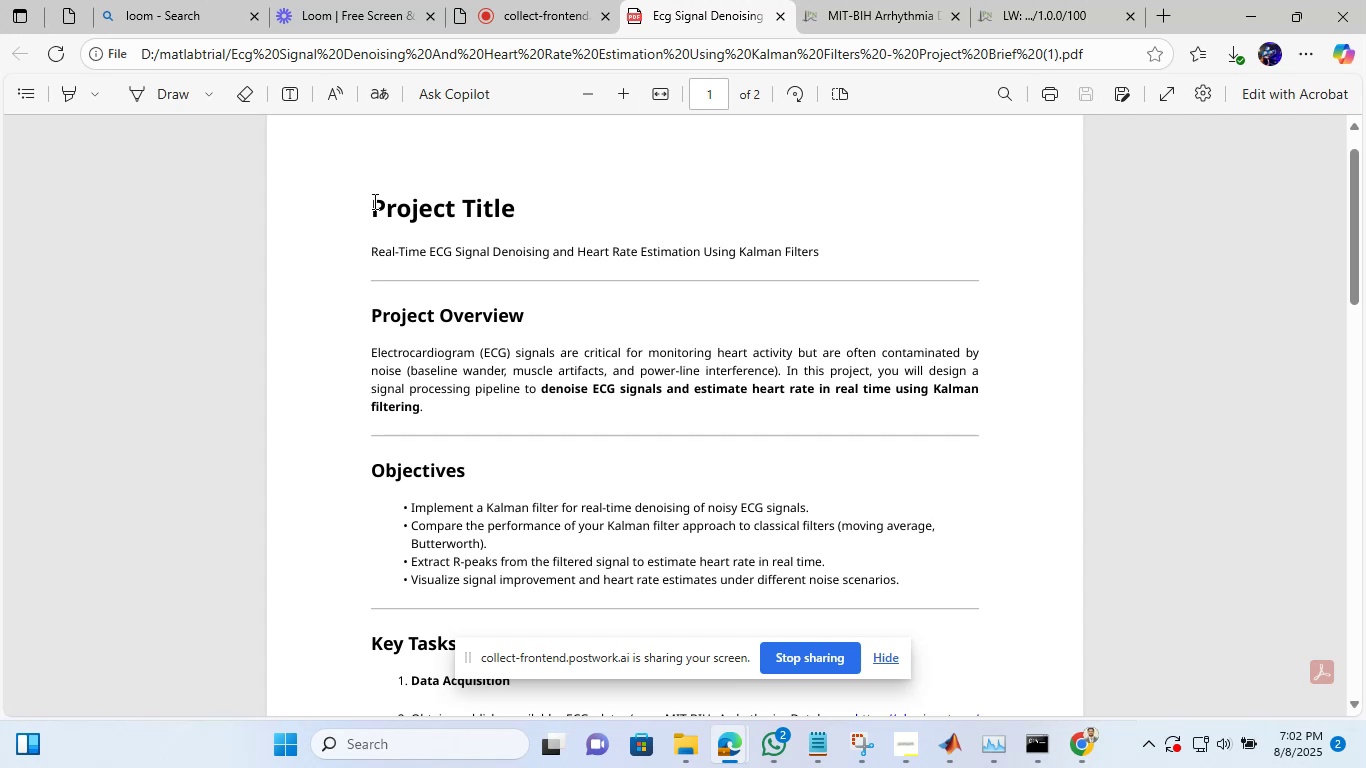 
left_click_drag(start_coordinate=[371, 206], to_coordinate=[433, 412])
 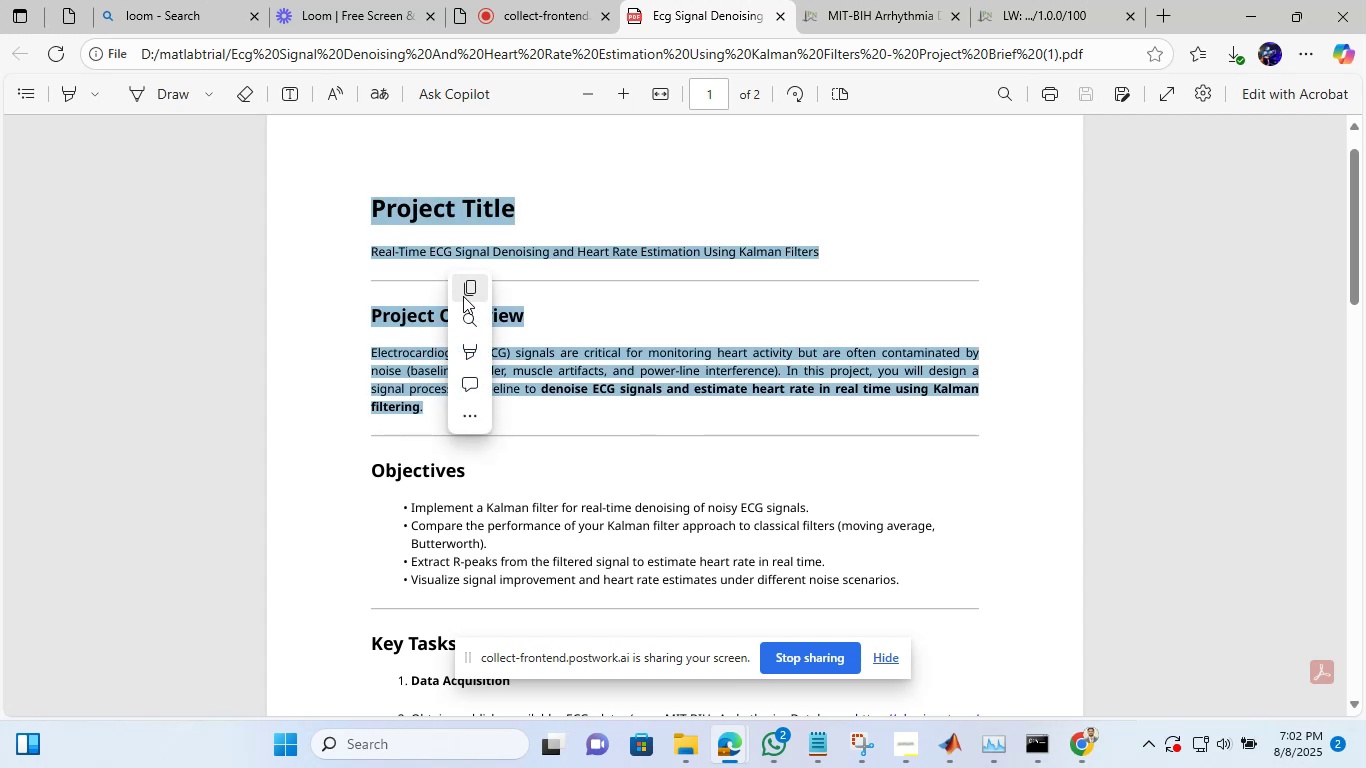 
left_click([463, 296])
 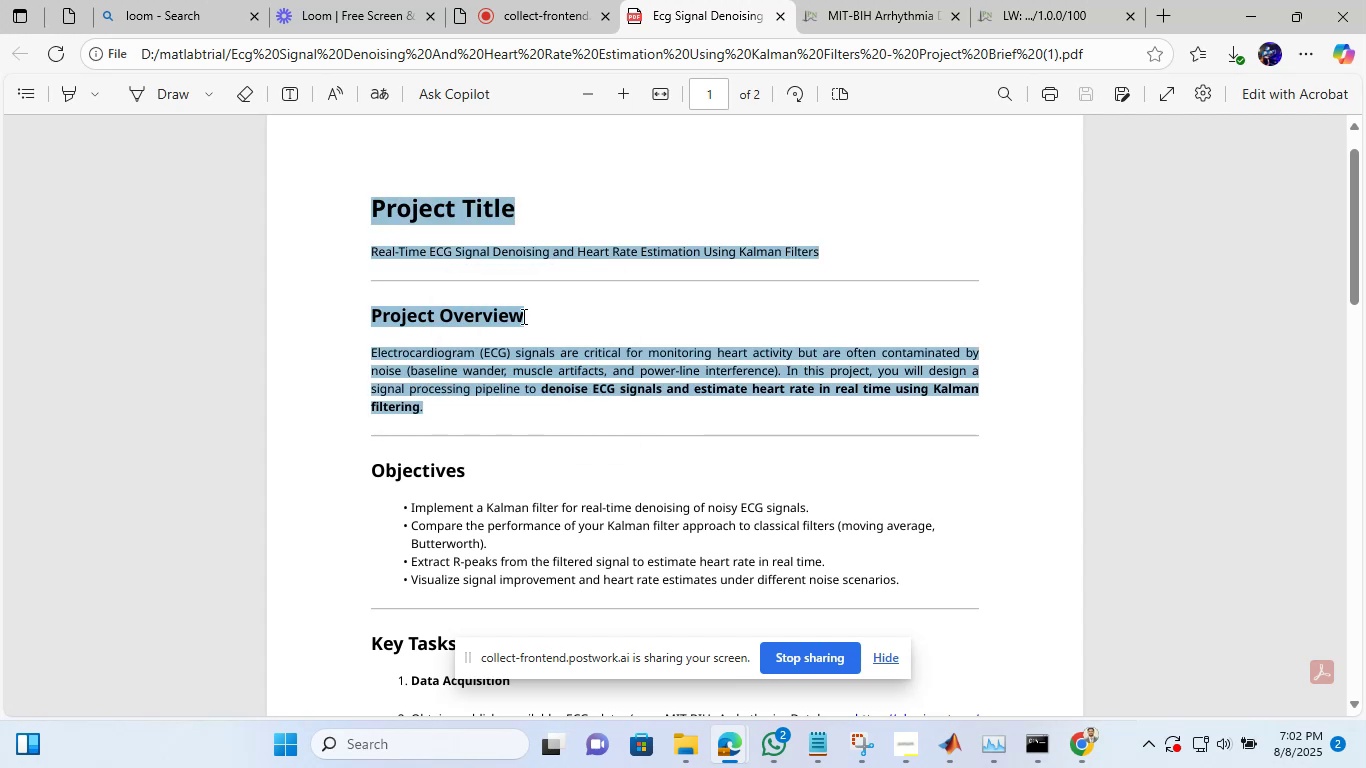 
scroll: coordinate [551, 337], scroll_direction: down, amount: 1.0
 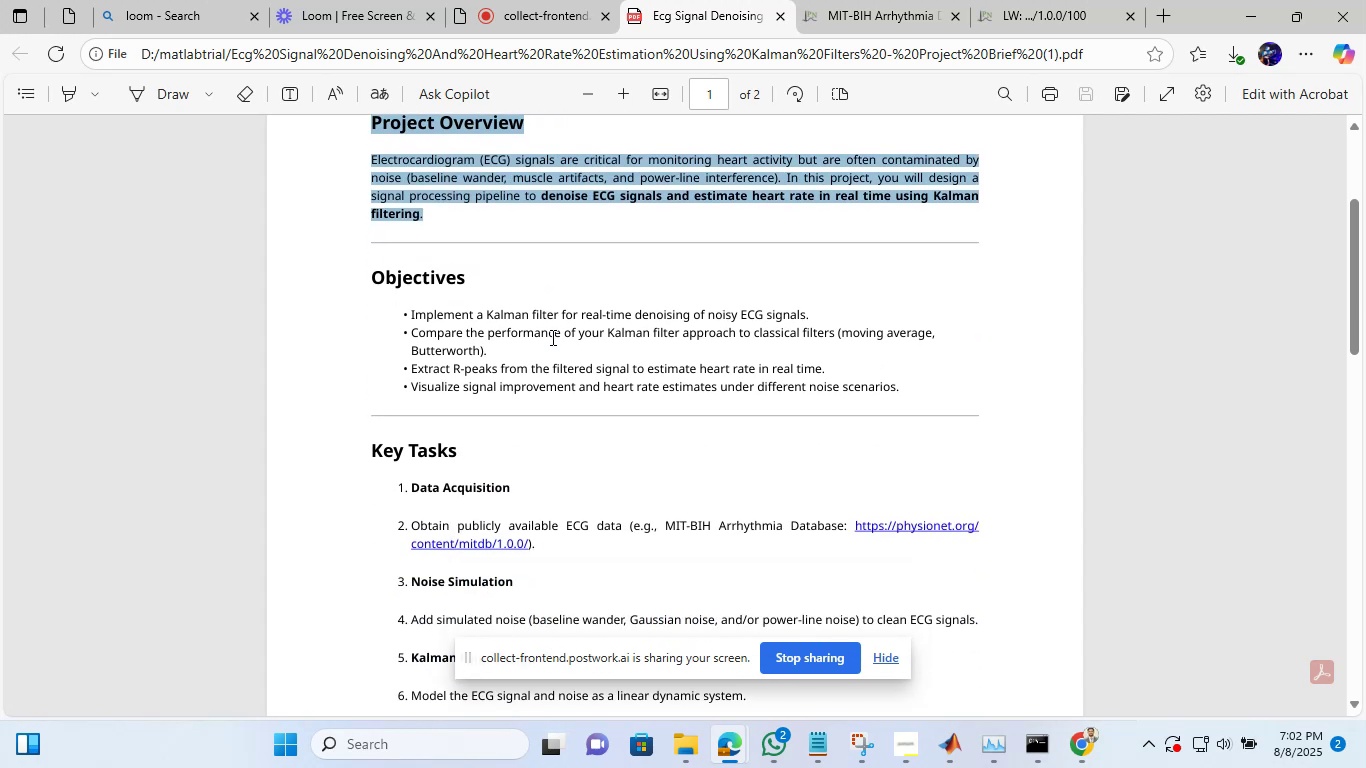 
scroll: coordinate [551, 337], scroll_direction: none, amount: 0.0
 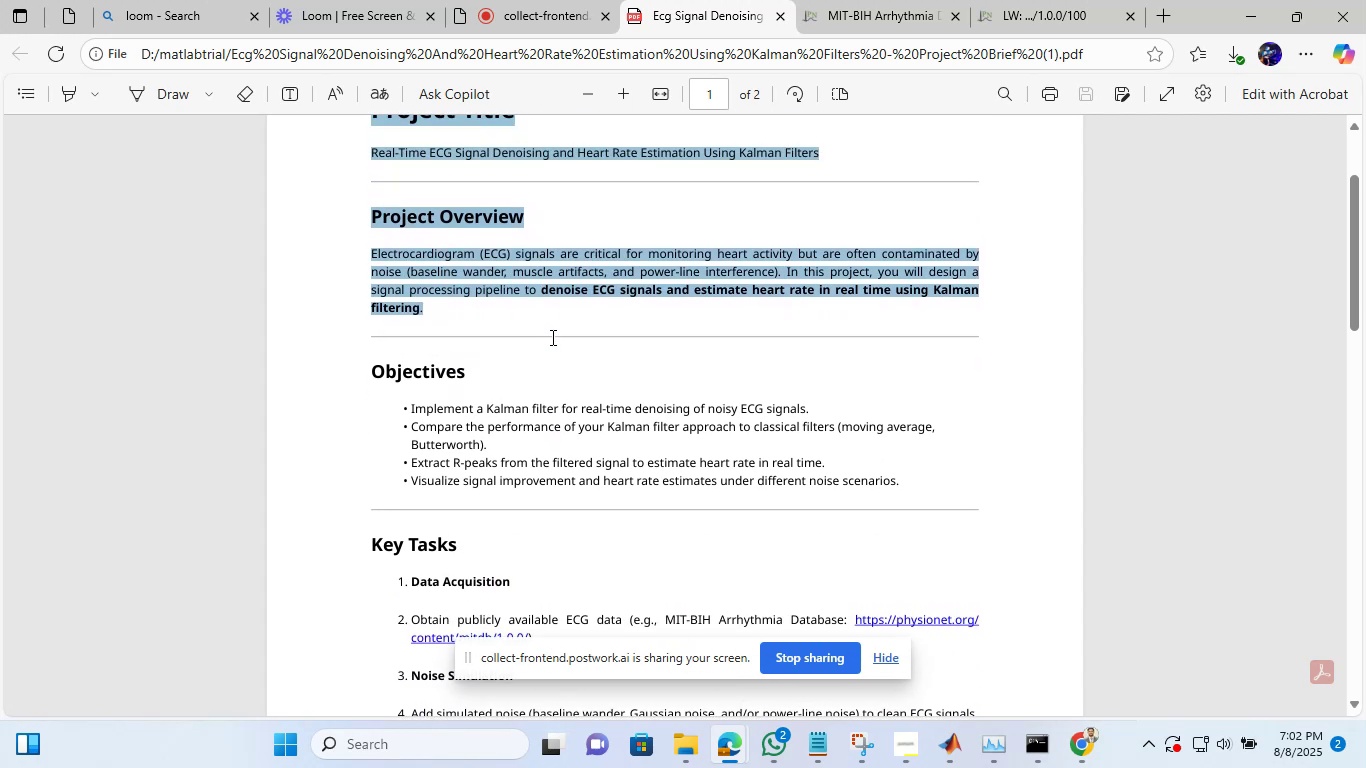 
left_click([551, 337])
 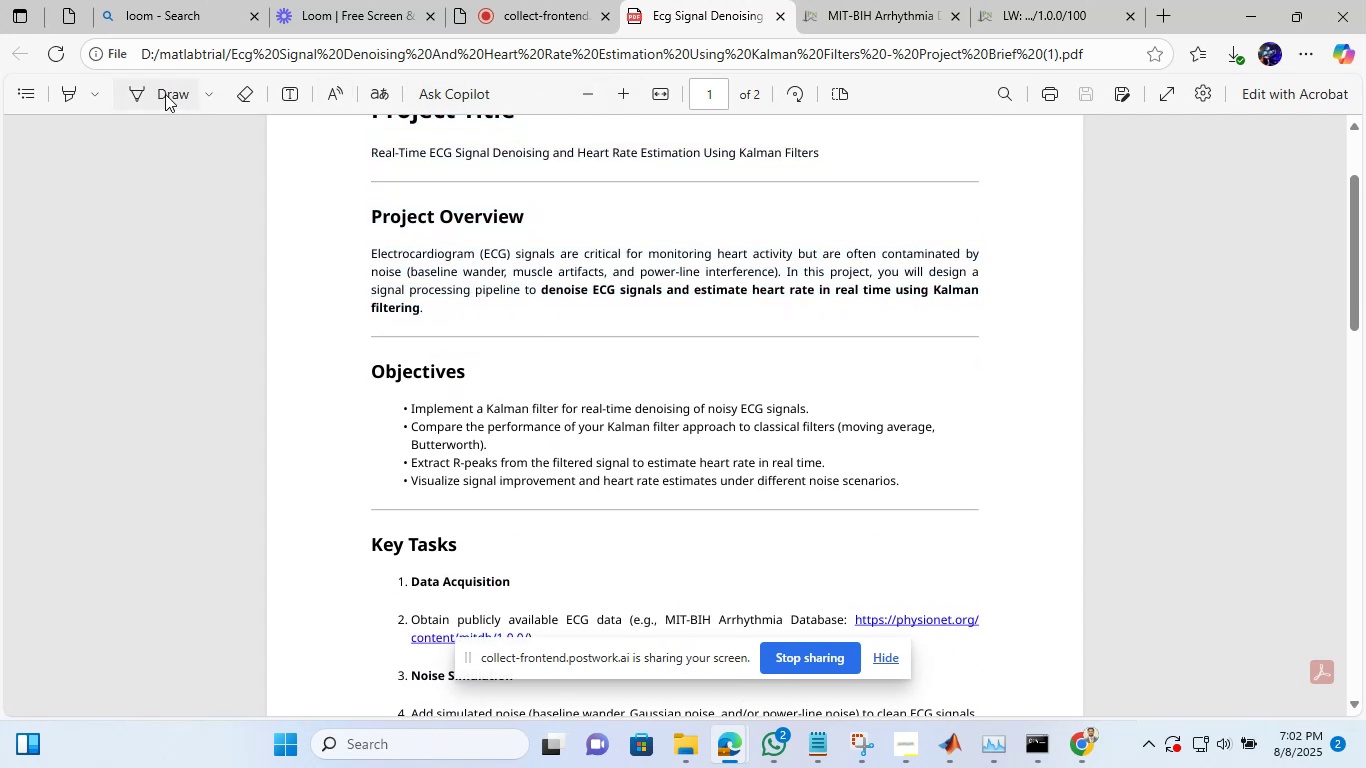 
left_click([165, 94])
 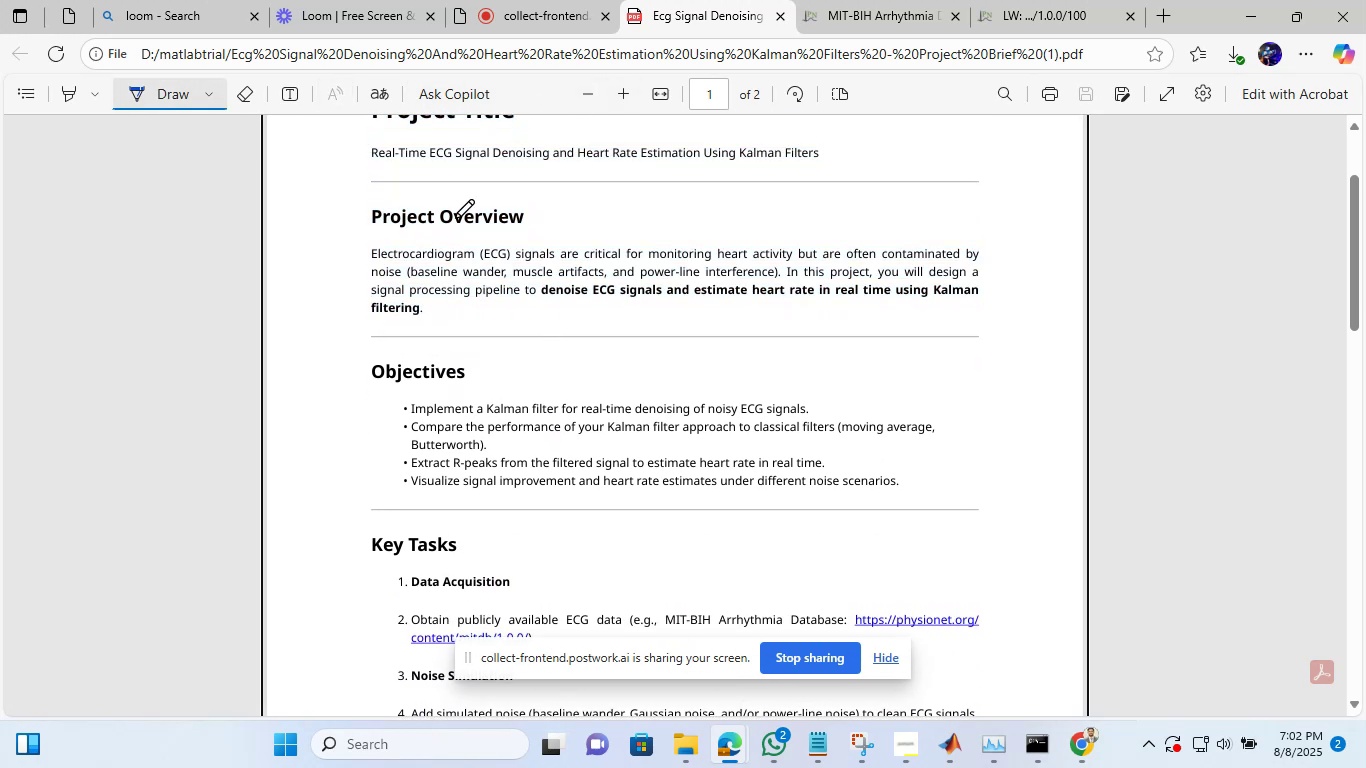 
scroll: coordinate [457, 218], scroll_direction: up, amount: 1.0
 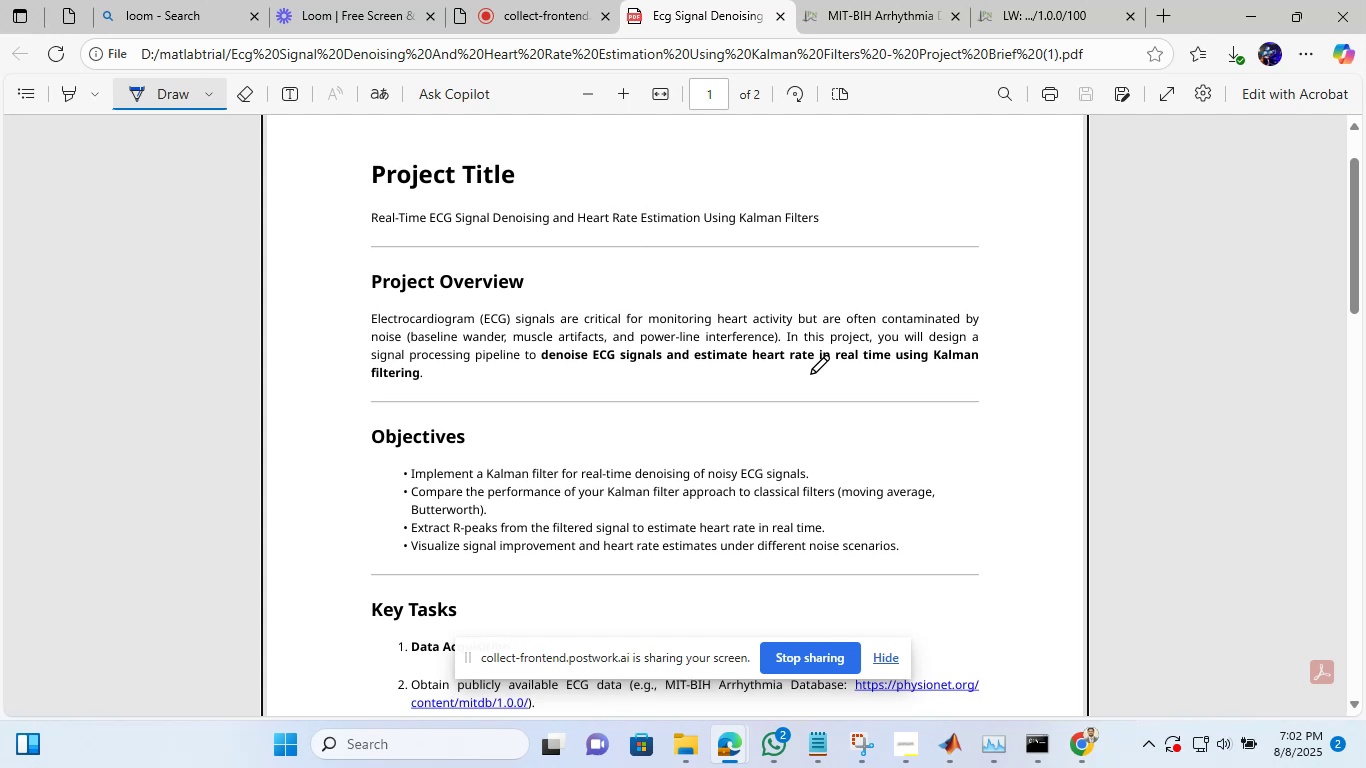 
wait(8.9)
 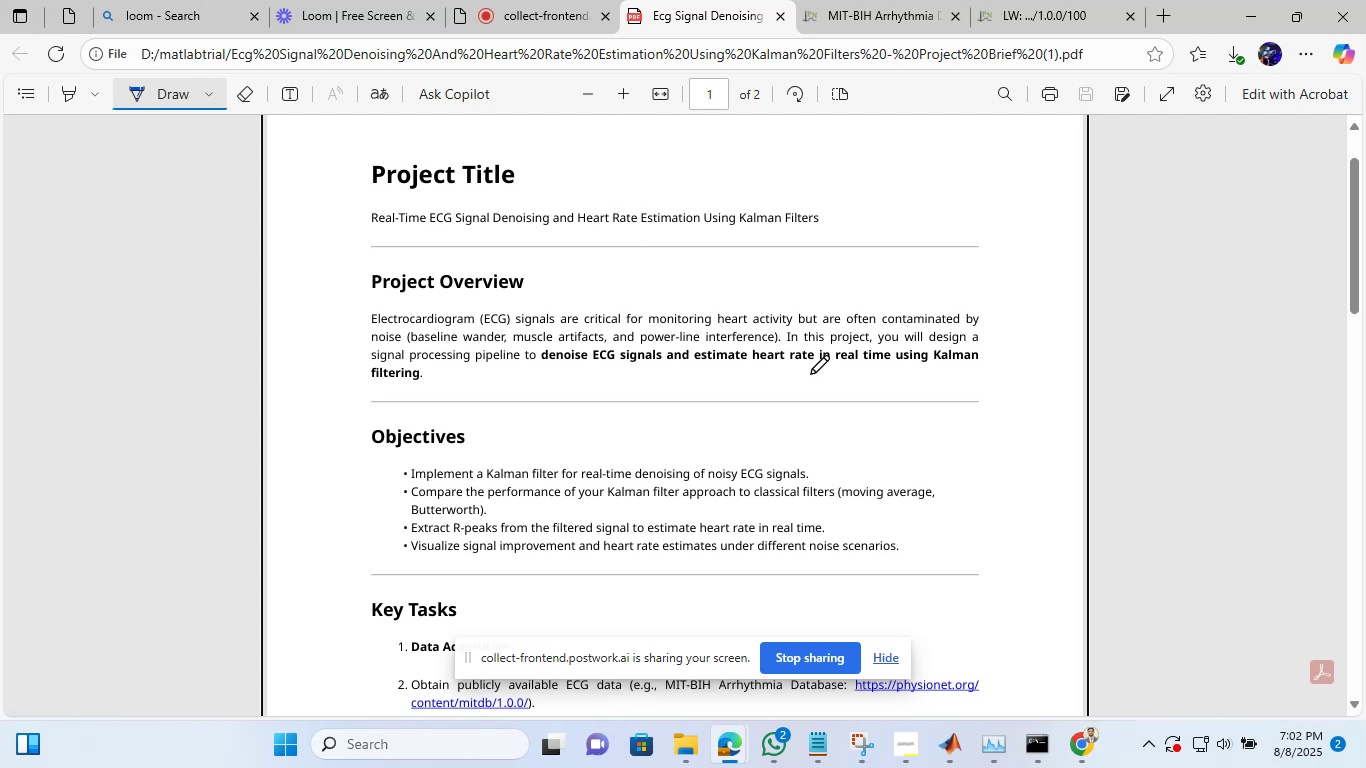 
left_click_drag(start_coordinate=[447, 325], to_coordinate=[485, 291])
 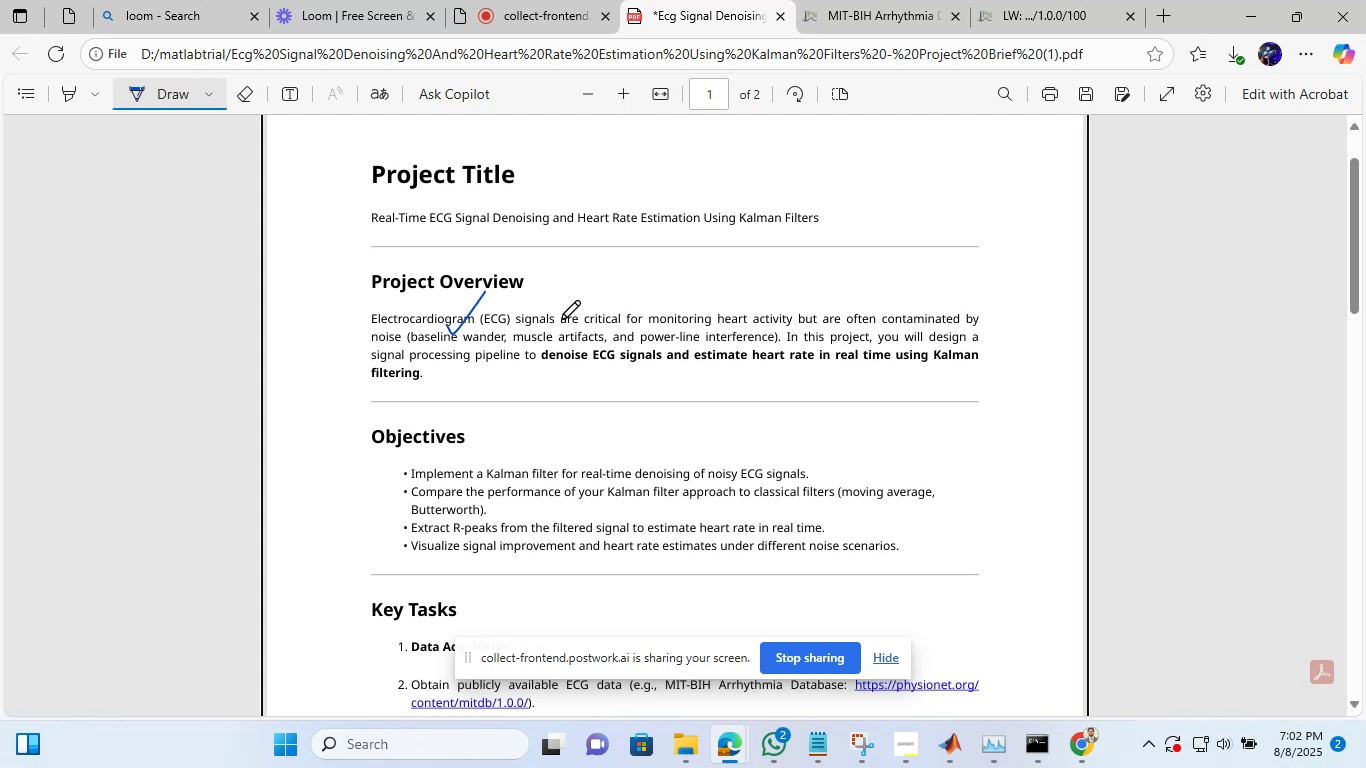 
left_click_drag(start_coordinate=[563, 319], to_coordinate=[615, 292])
 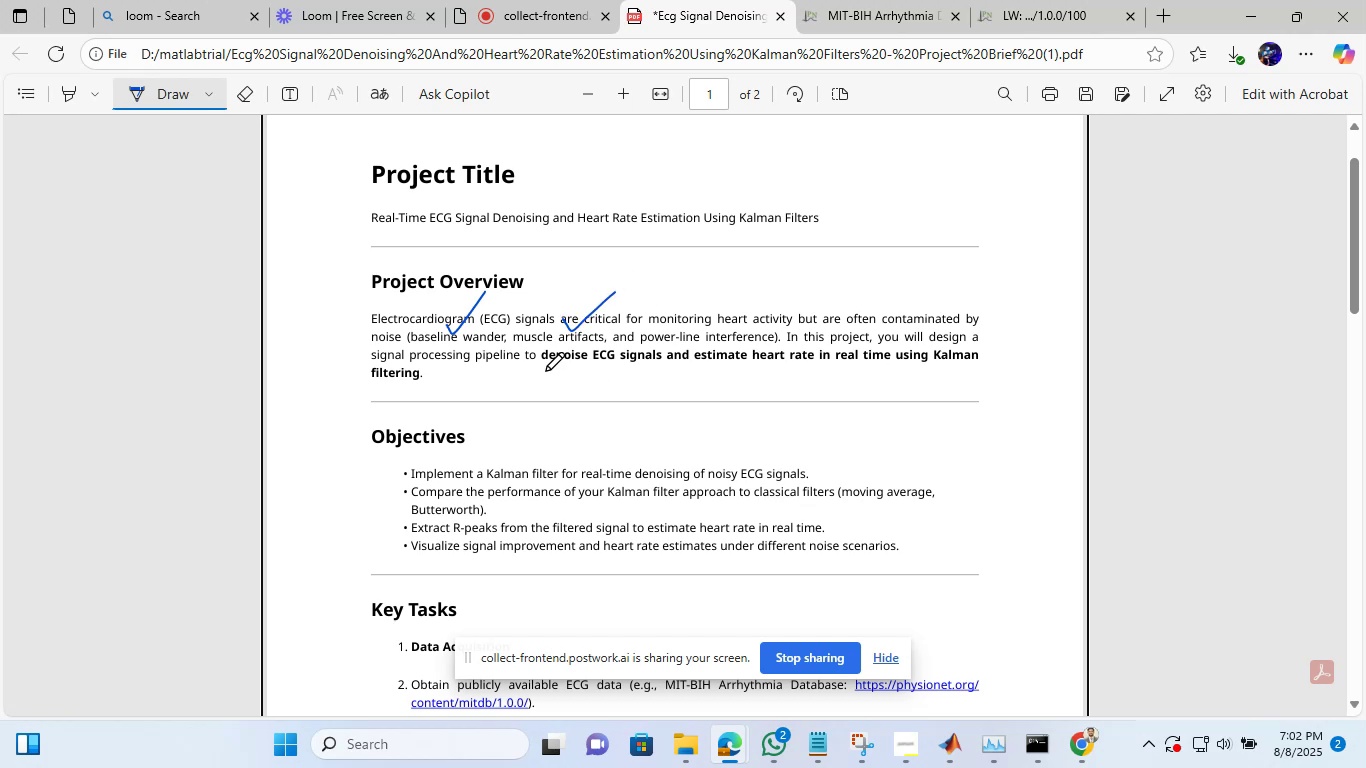 
left_click_drag(start_coordinate=[543, 372], to_coordinate=[988, 377])
 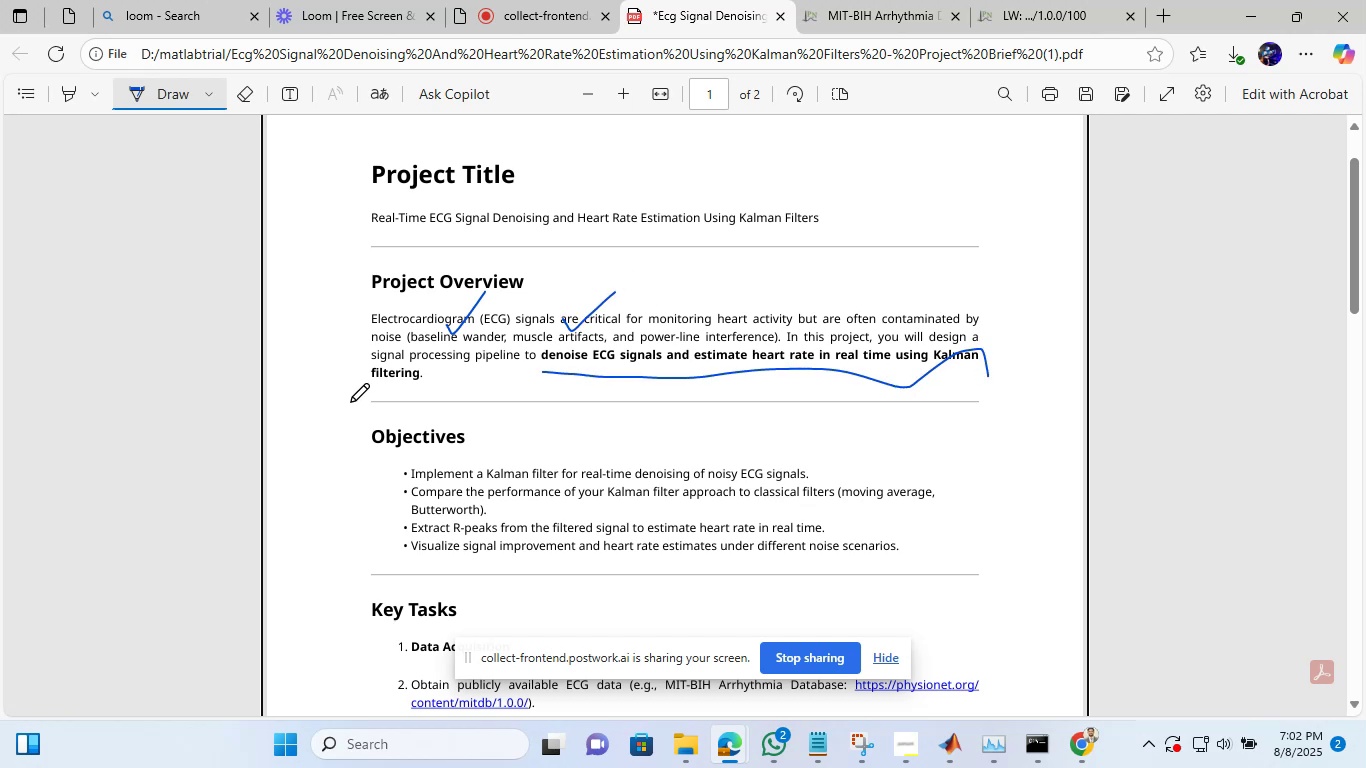 
left_click_drag(start_coordinate=[361, 395], to_coordinate=[438, 392])
 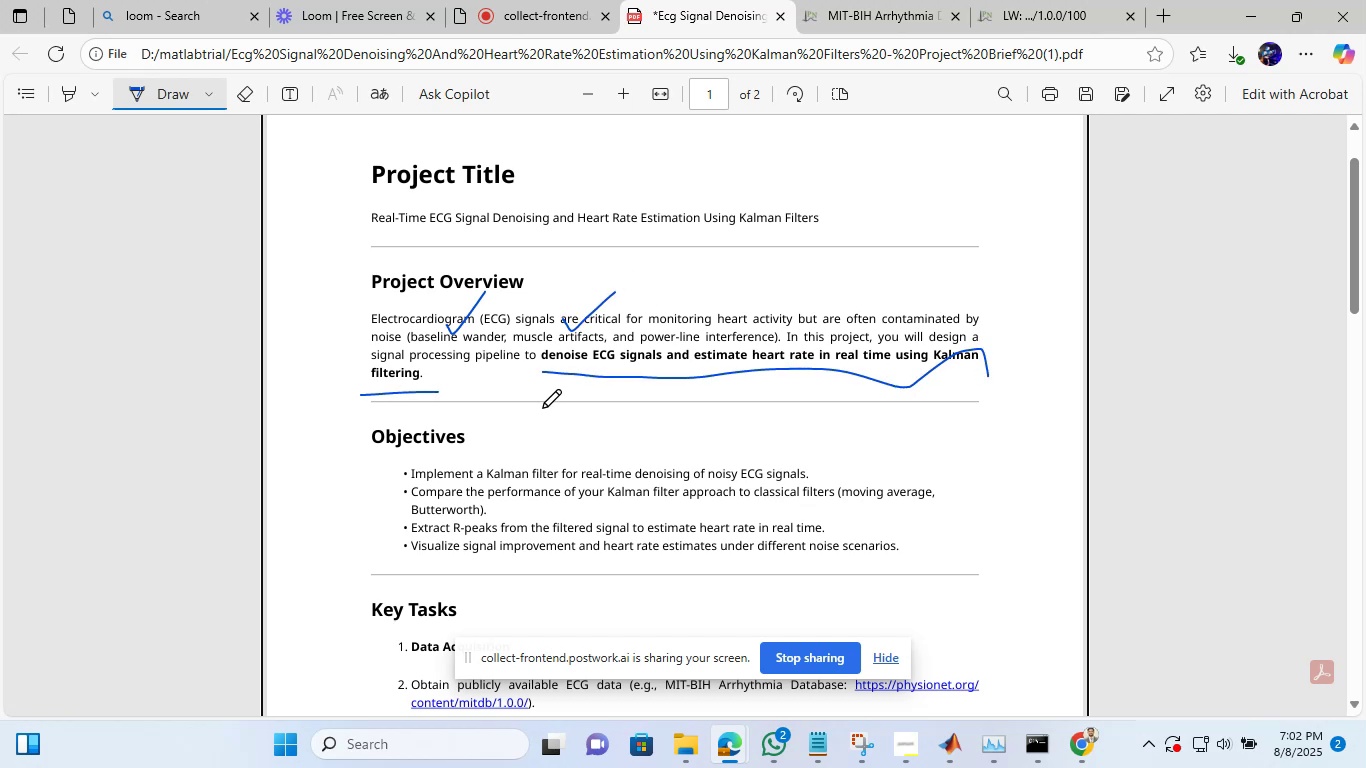 
scroll: coordinate [544, 408], scroll_direction: down, amount: 1.0
 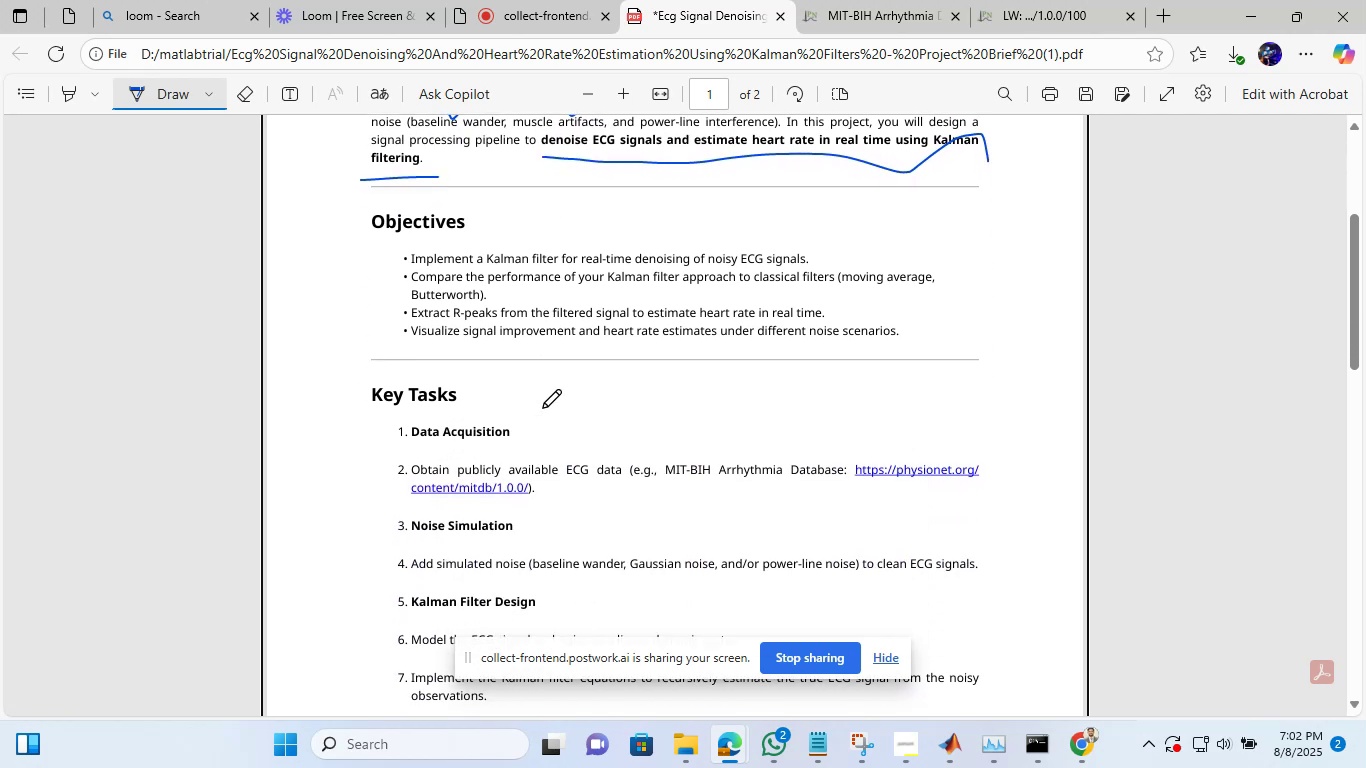 
scroll: coordinate [544, 408], scroll_direction: none, amount: 0.0
 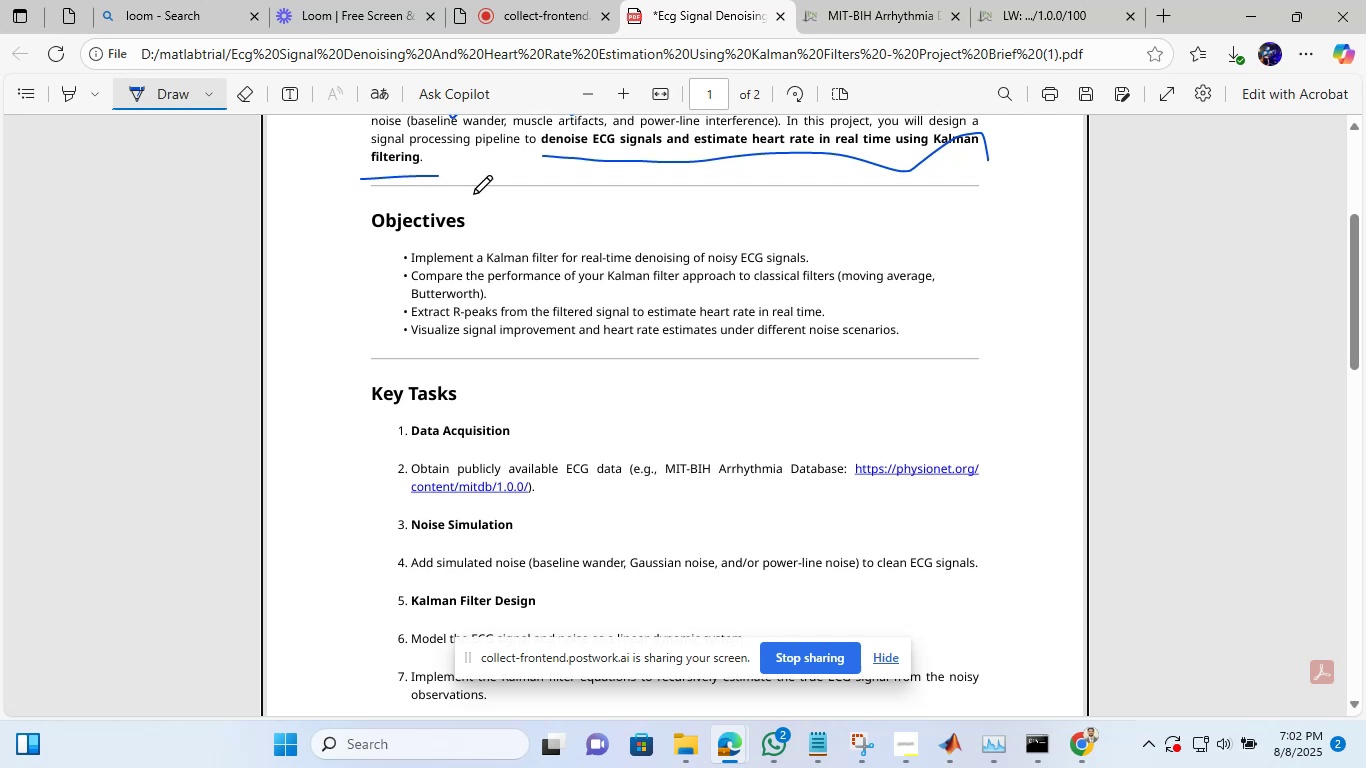 
left_click_drag(start_coordinate=[305, 246], to_coordinate=[383, 198])
 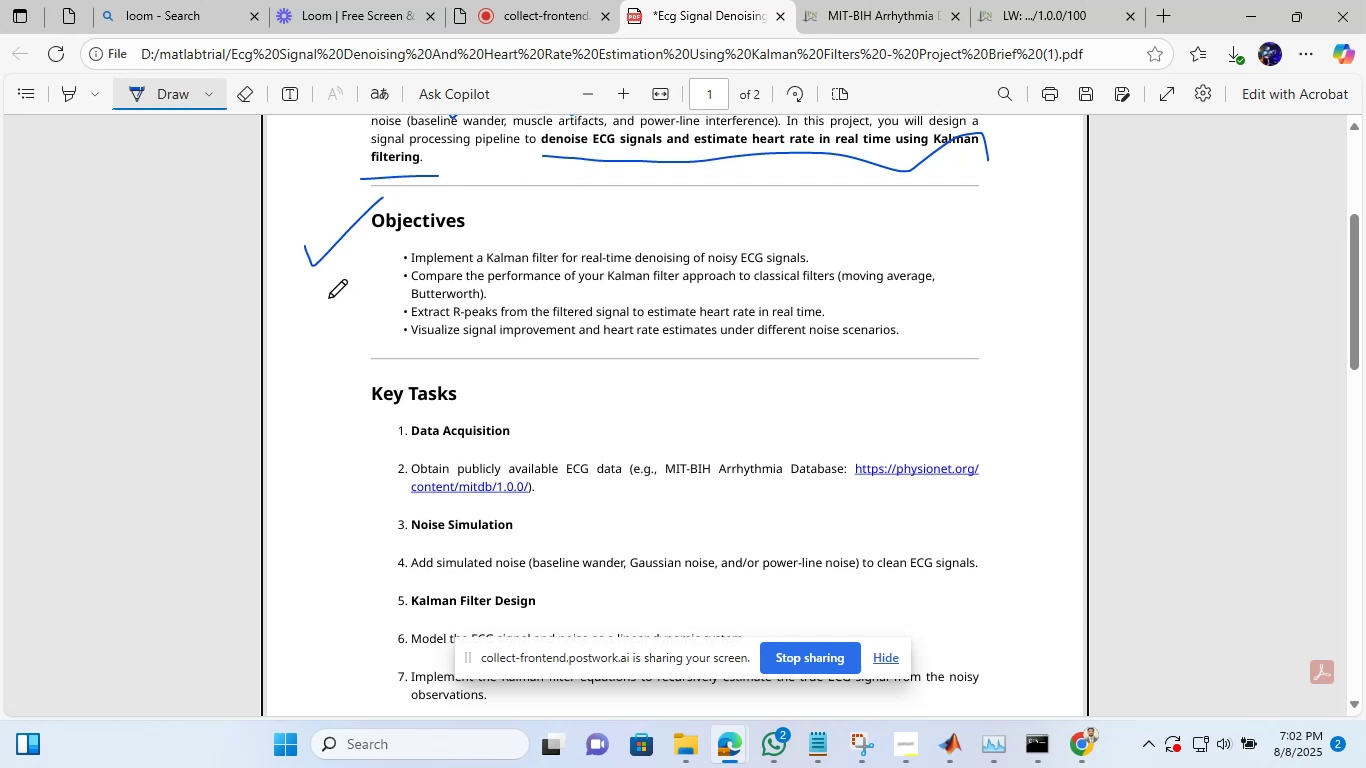 
left_click([330, 298])
 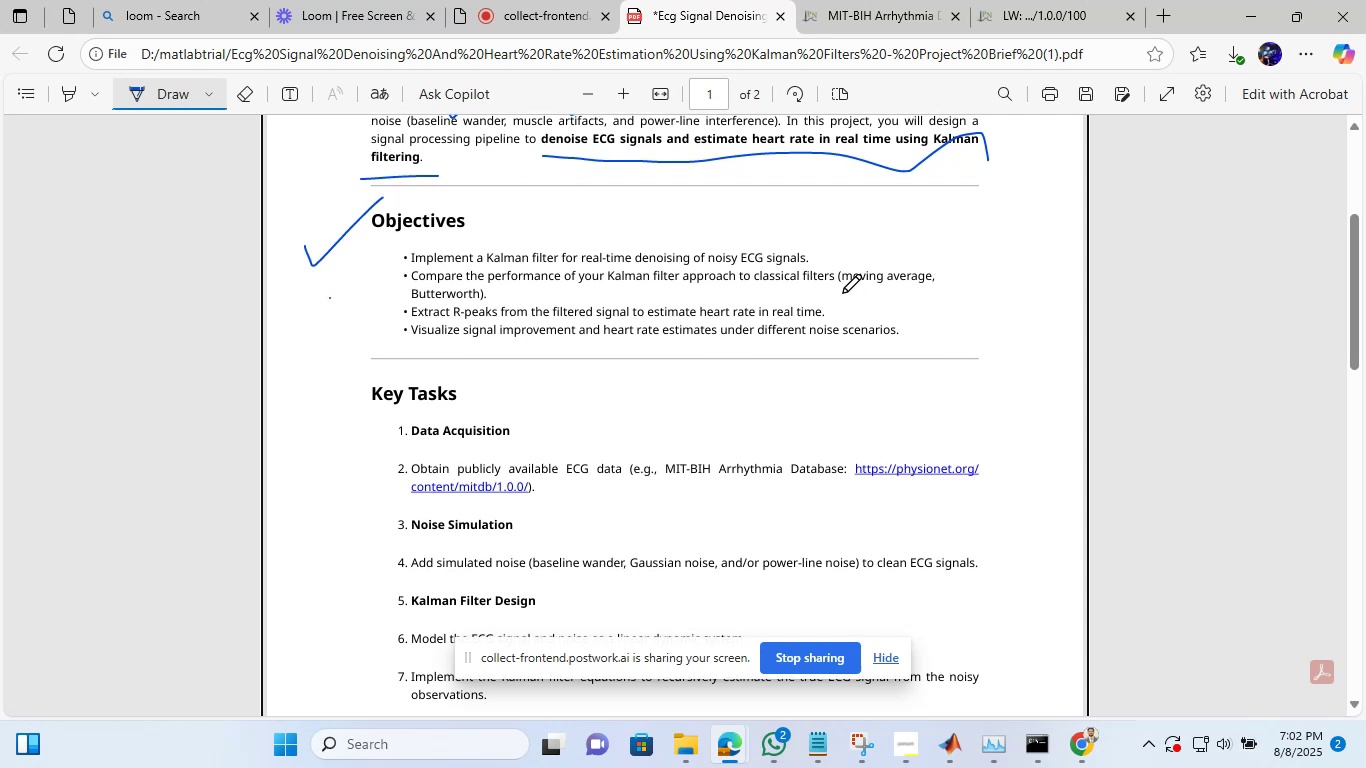 
left_click_drag(start_coordinate=[844, 292], to_coordinate=[952, 271])
 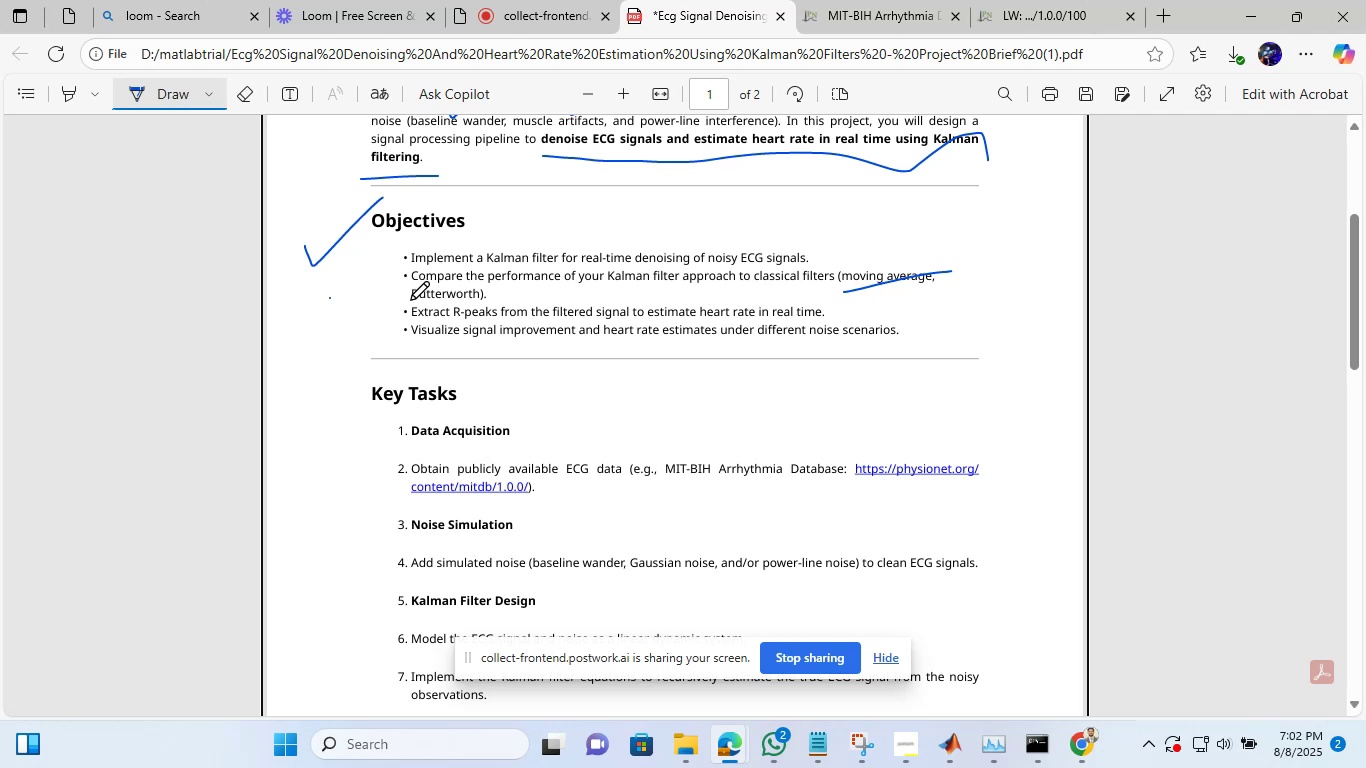 
left_click_drag(start_coordinate=[413, 305], to_coordinate=[479, 305])
 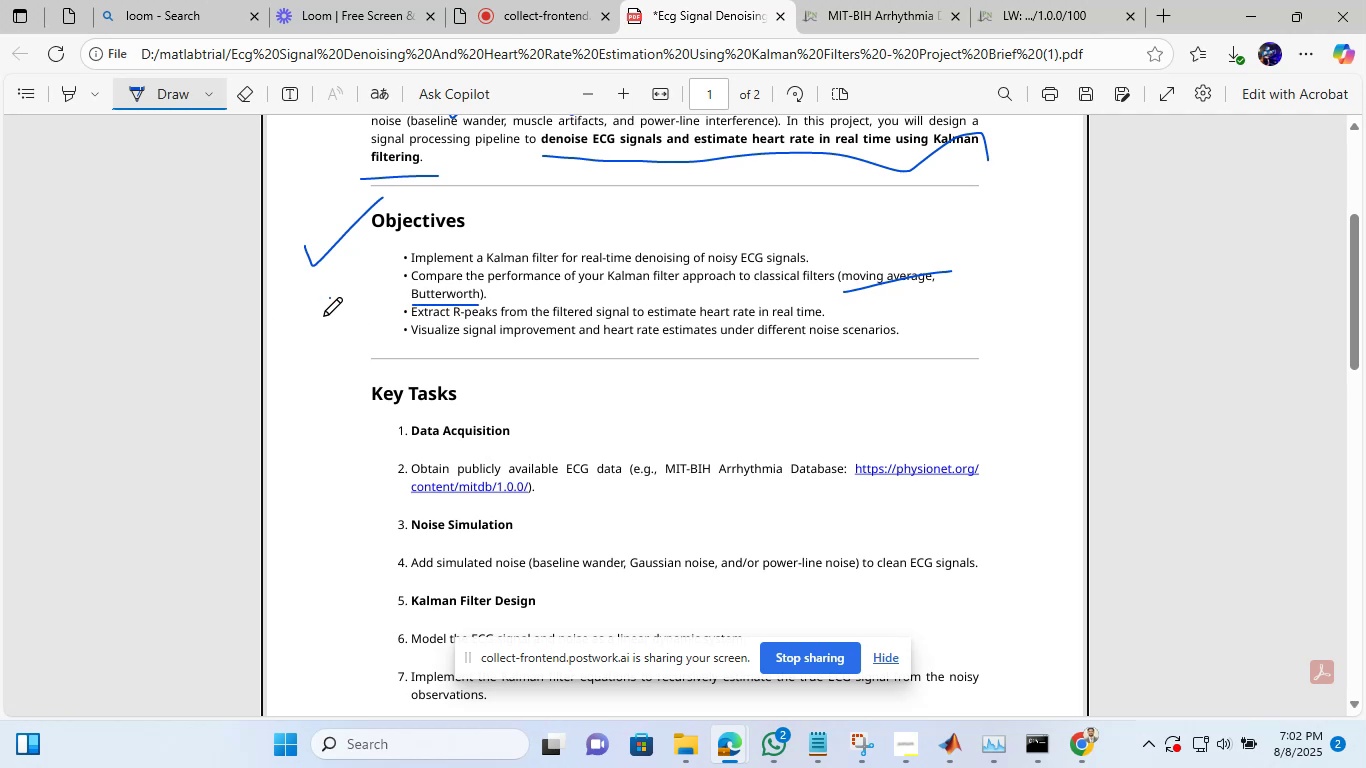 
left_click_drag(start_coordinate=[316, 315], to_coordinate=[407, 272])
 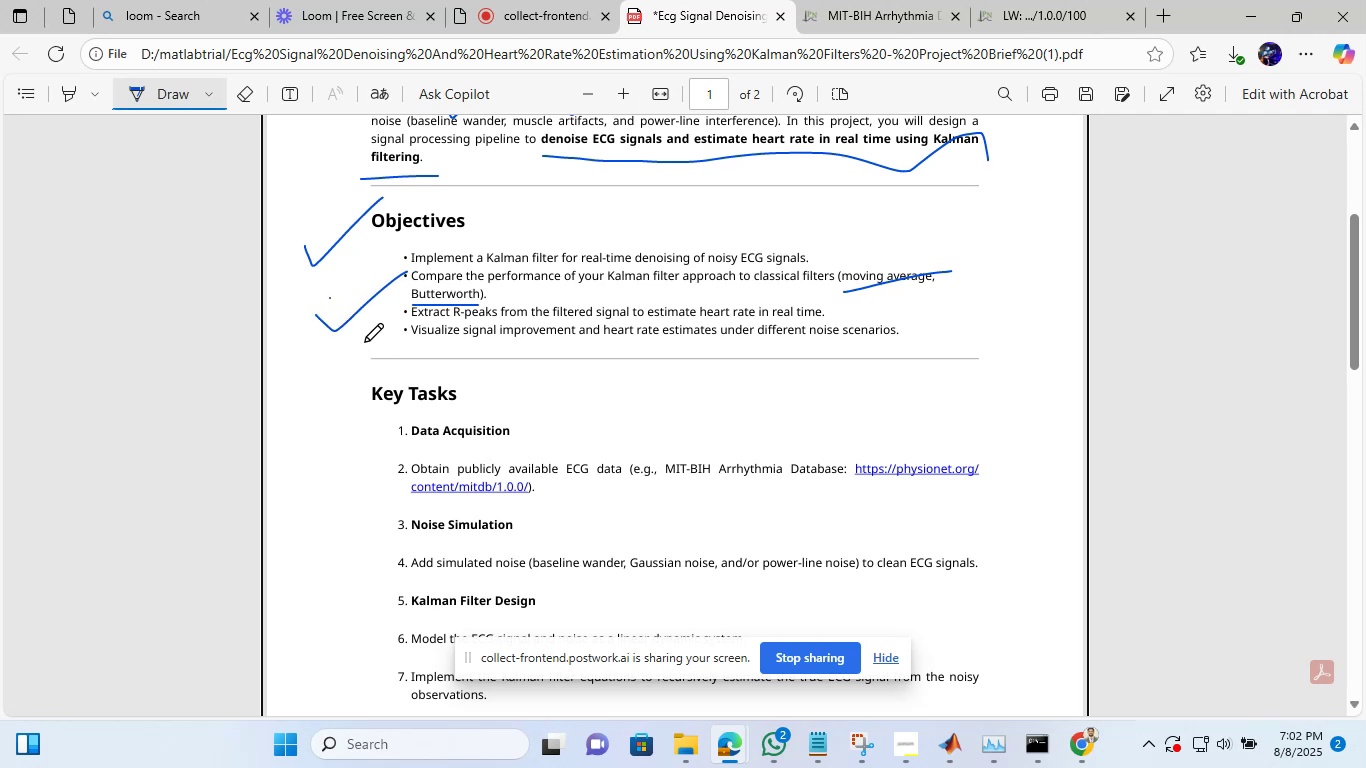 
left_click_drag(start_coordinate=[366, 342], to_coordinate=[390, 331])
 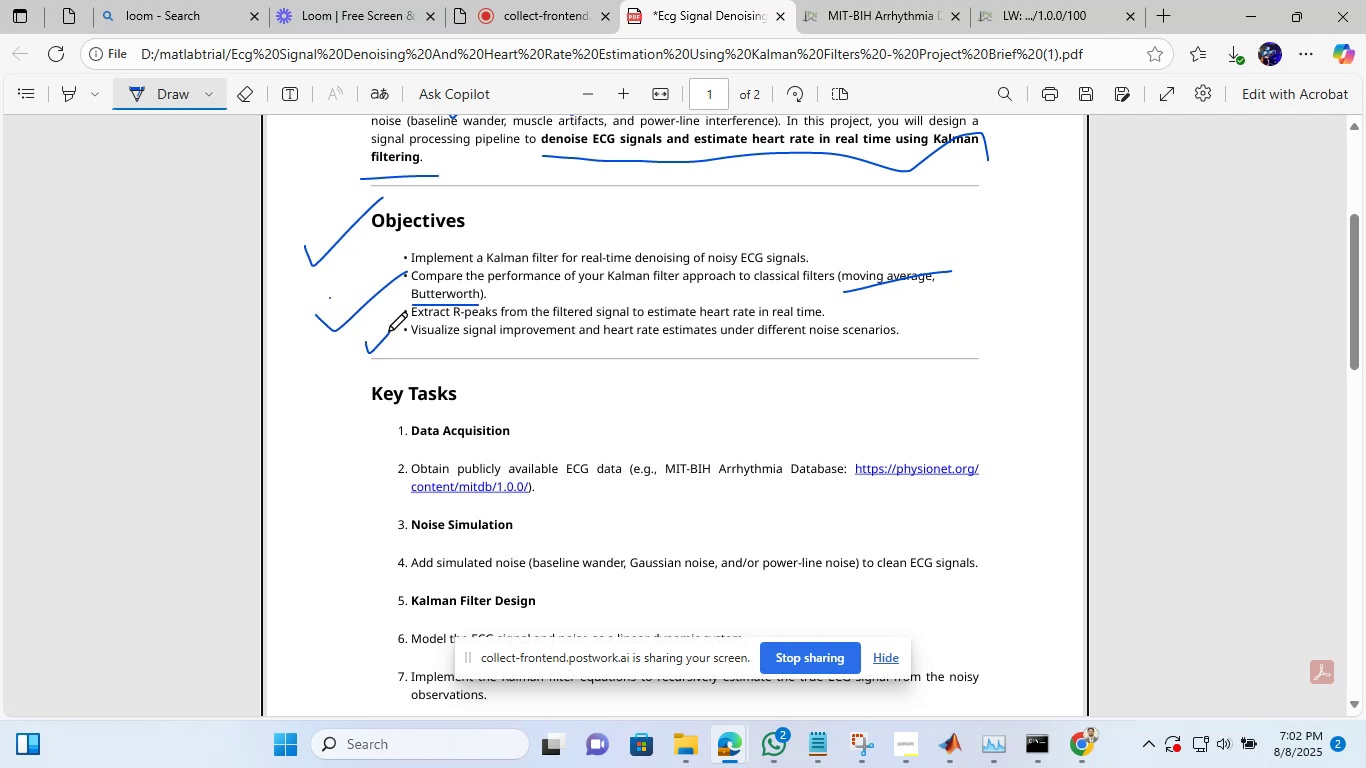 
scroll: coordinate [571, 272], scroll_direction: up, amount: 1.0
 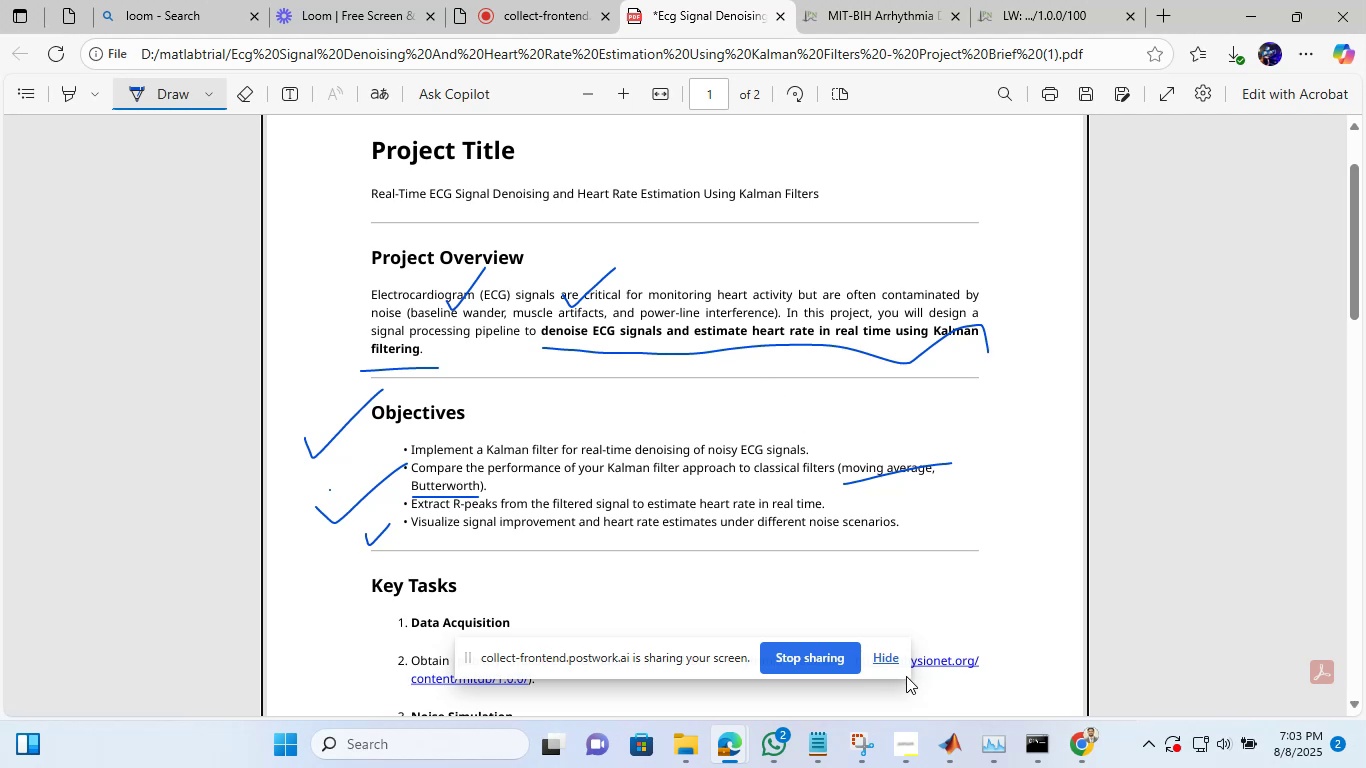 
left_click([894, 658])
 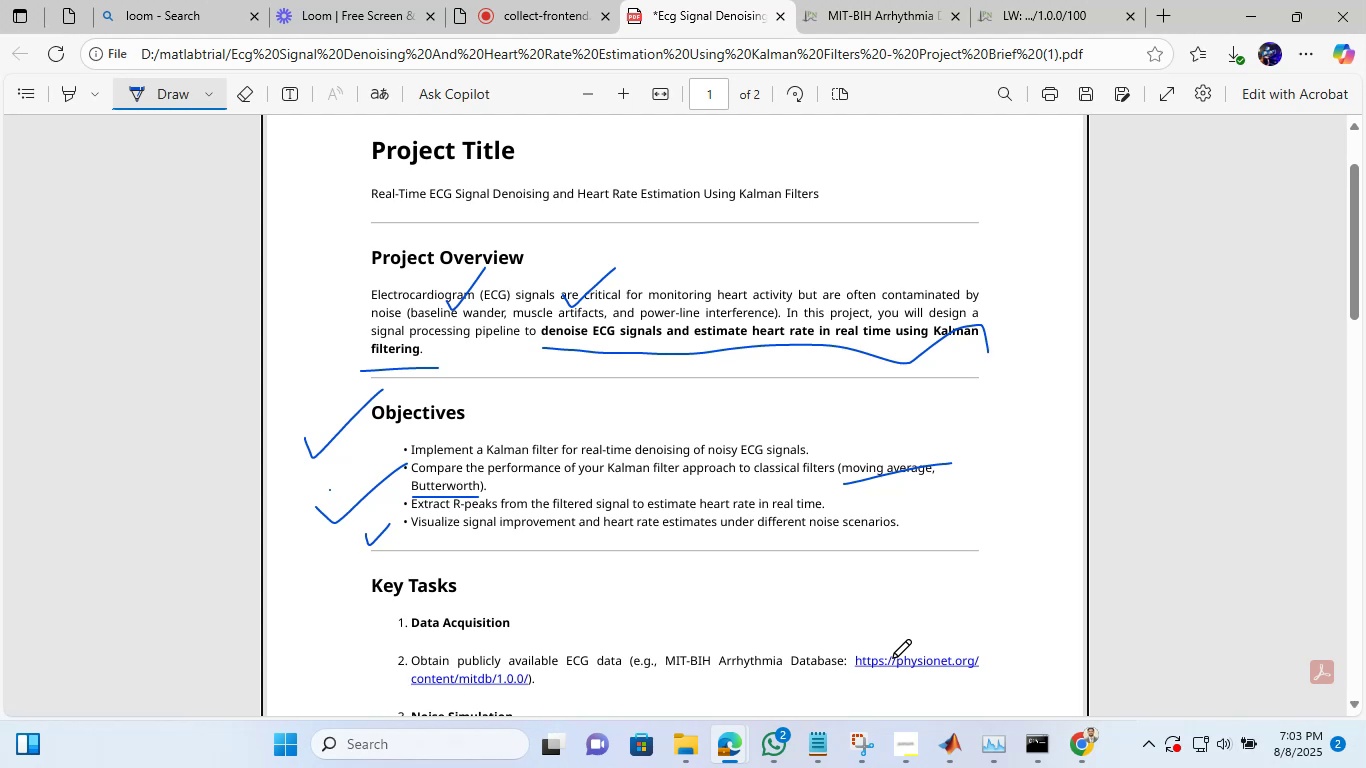 
wait(21.25)
 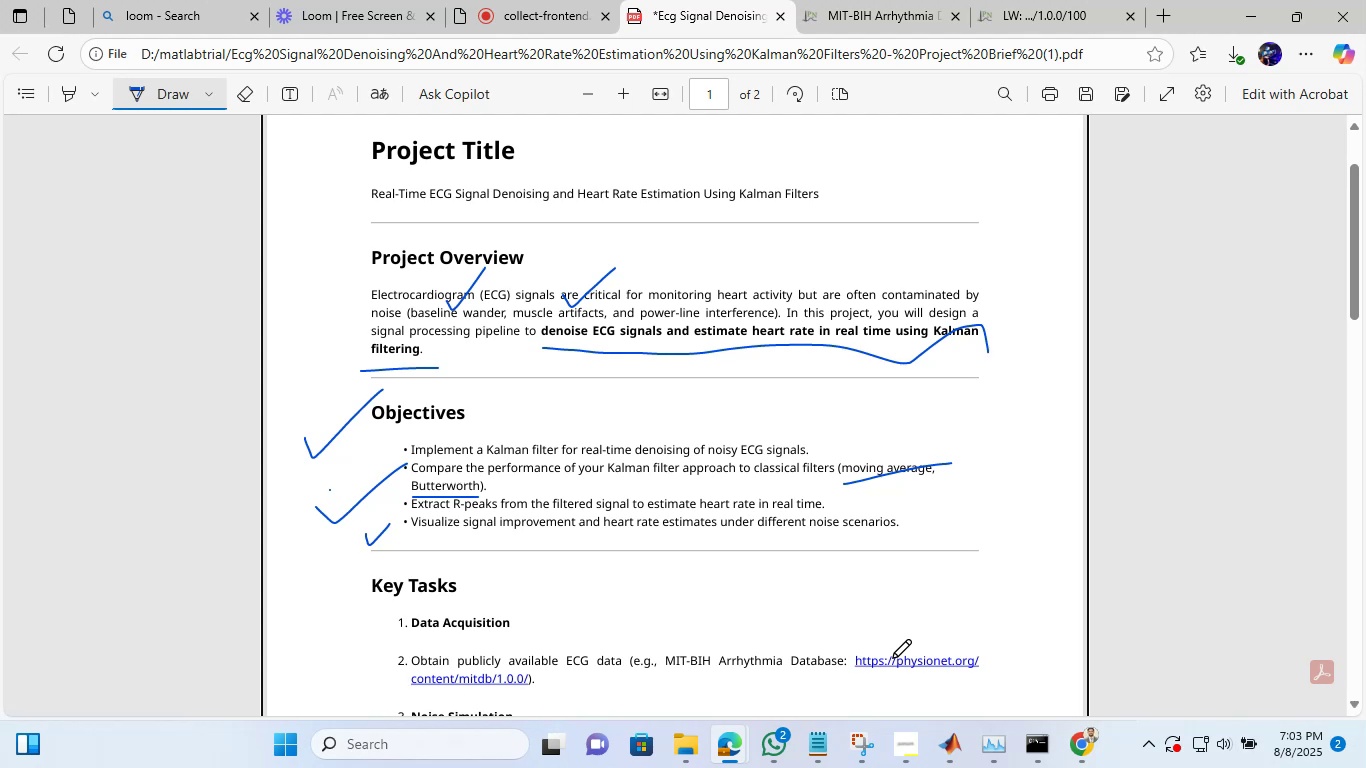 
scroll: coordinate [910, 532], scroll_direction: down, amount: 4.0
 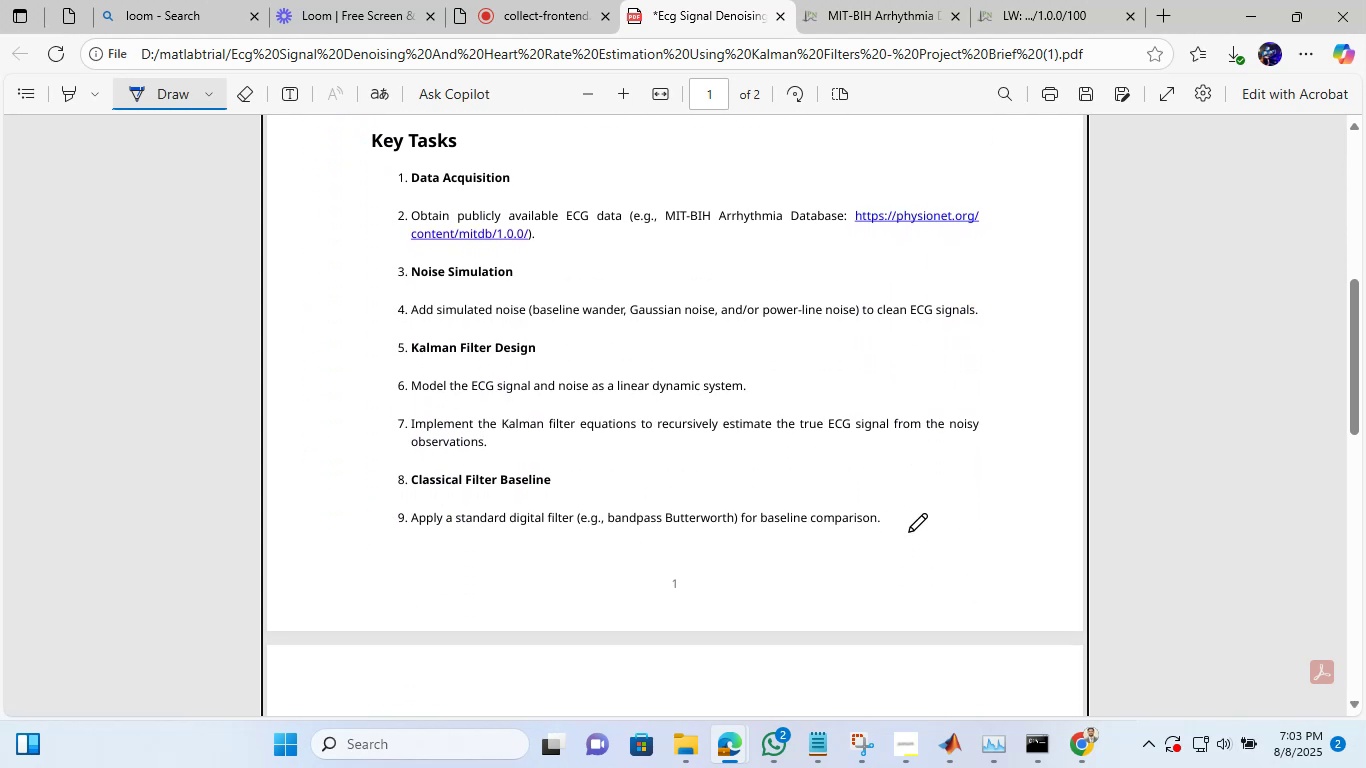 
scroll: coordinate [910, 532], scroll_direction: none, amount: 0.0
 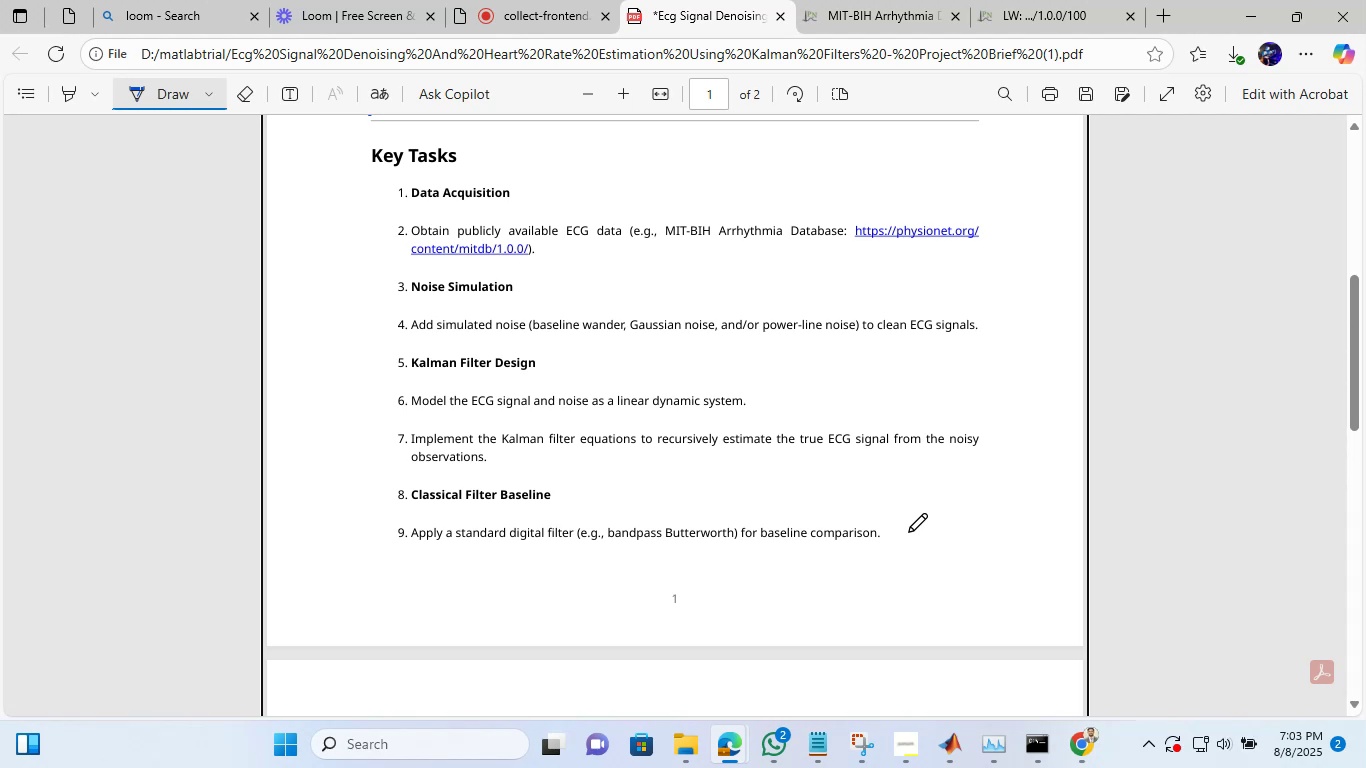 
wait(8.45)
 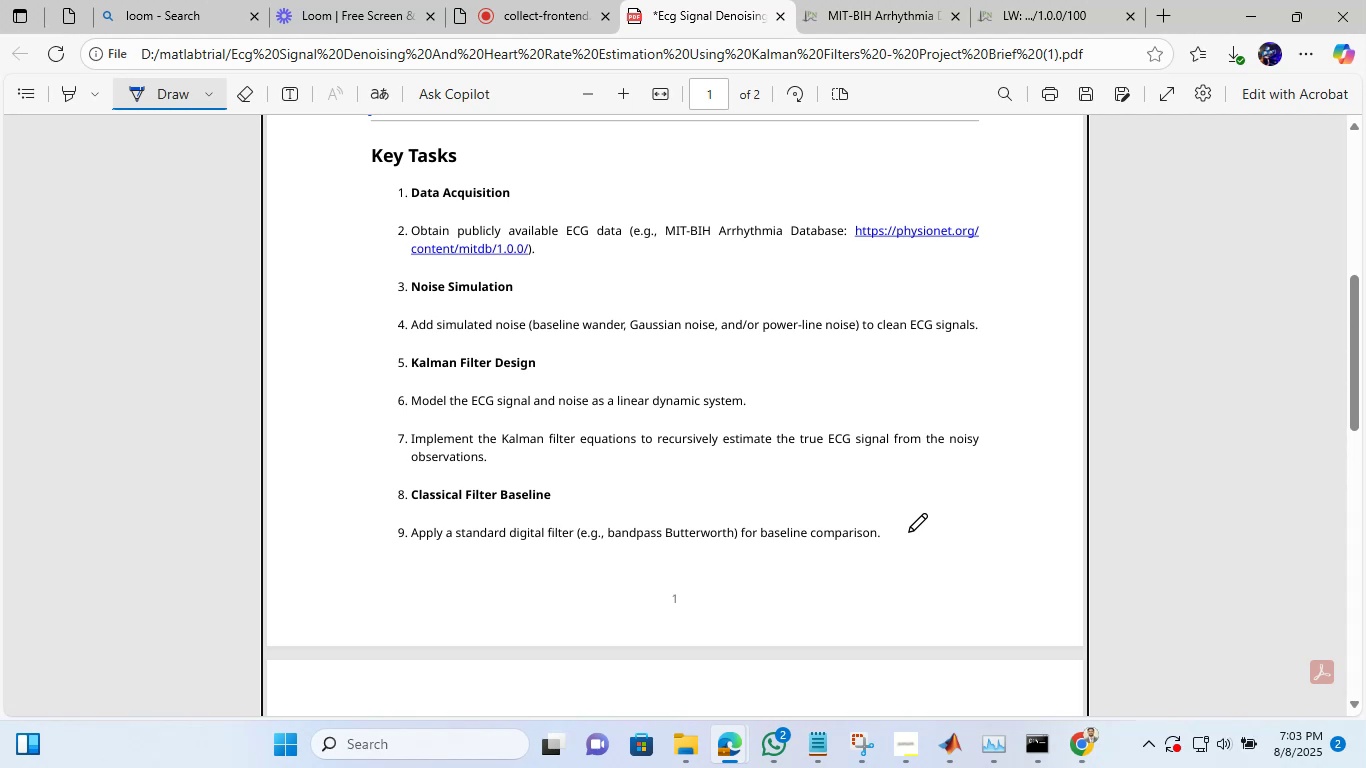 
scroll: coordinate [912, 485], scroll_direction: down, amount: 6.0
 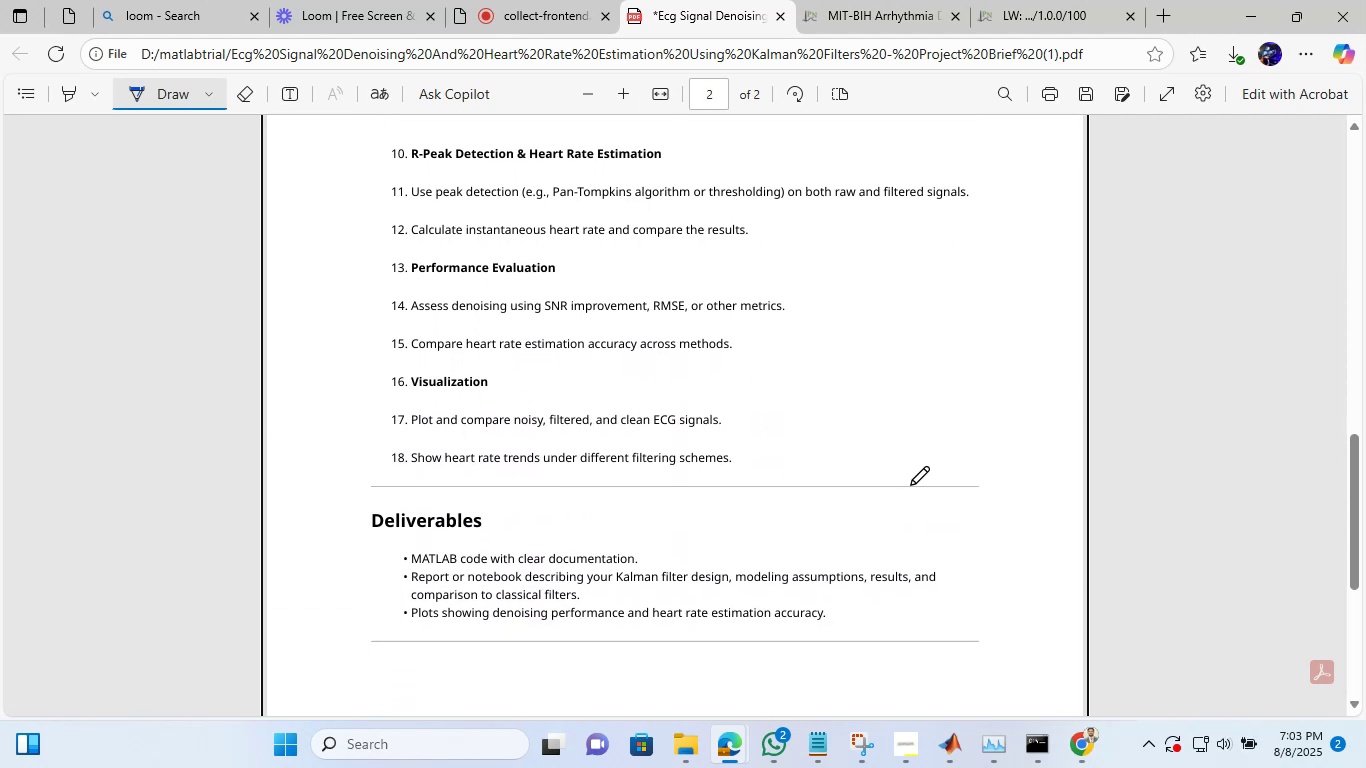 
scroll: coordinate [912, 485], scroll_direction: none, amount: 0.0
 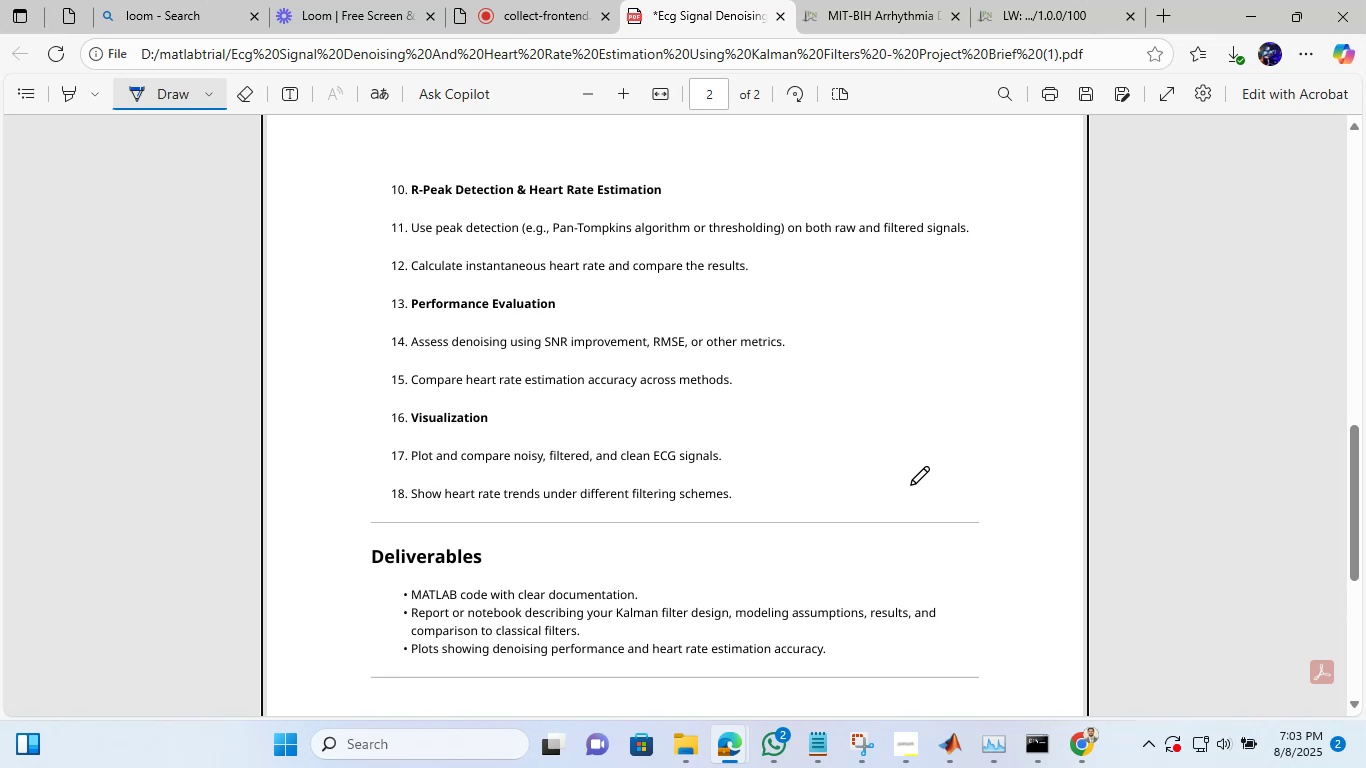 
wait(14.57)
 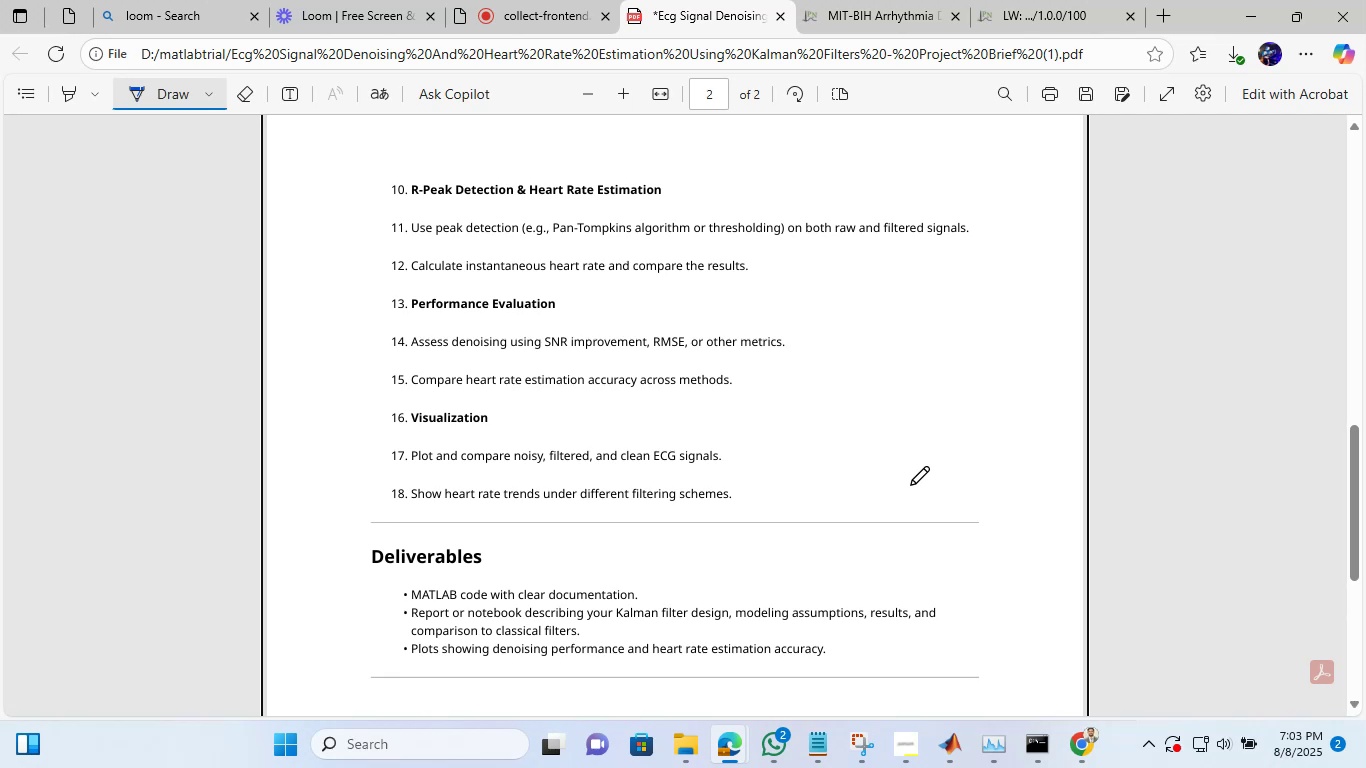 
scroll: coordinate [1031, 328], scroll_direction: up, amount: 6.0
 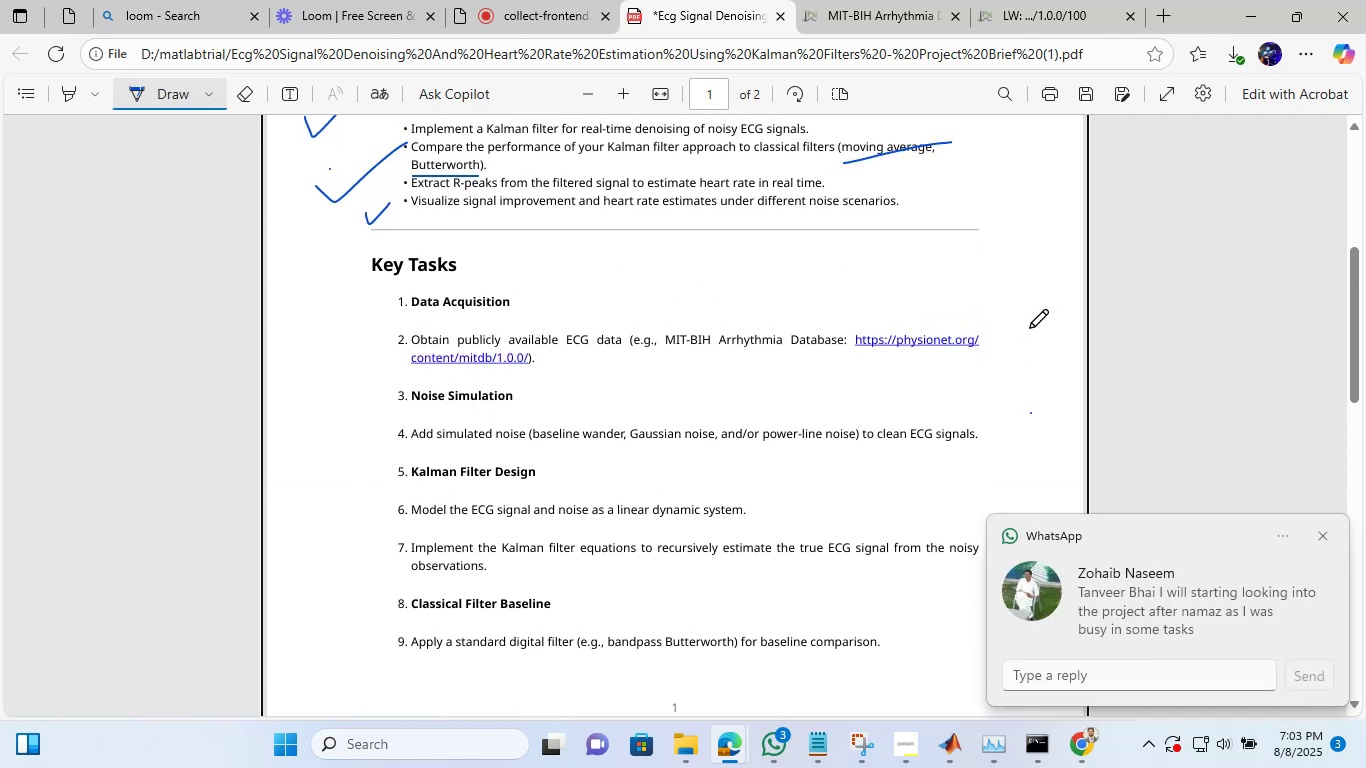 
left_click([1031, 328])
 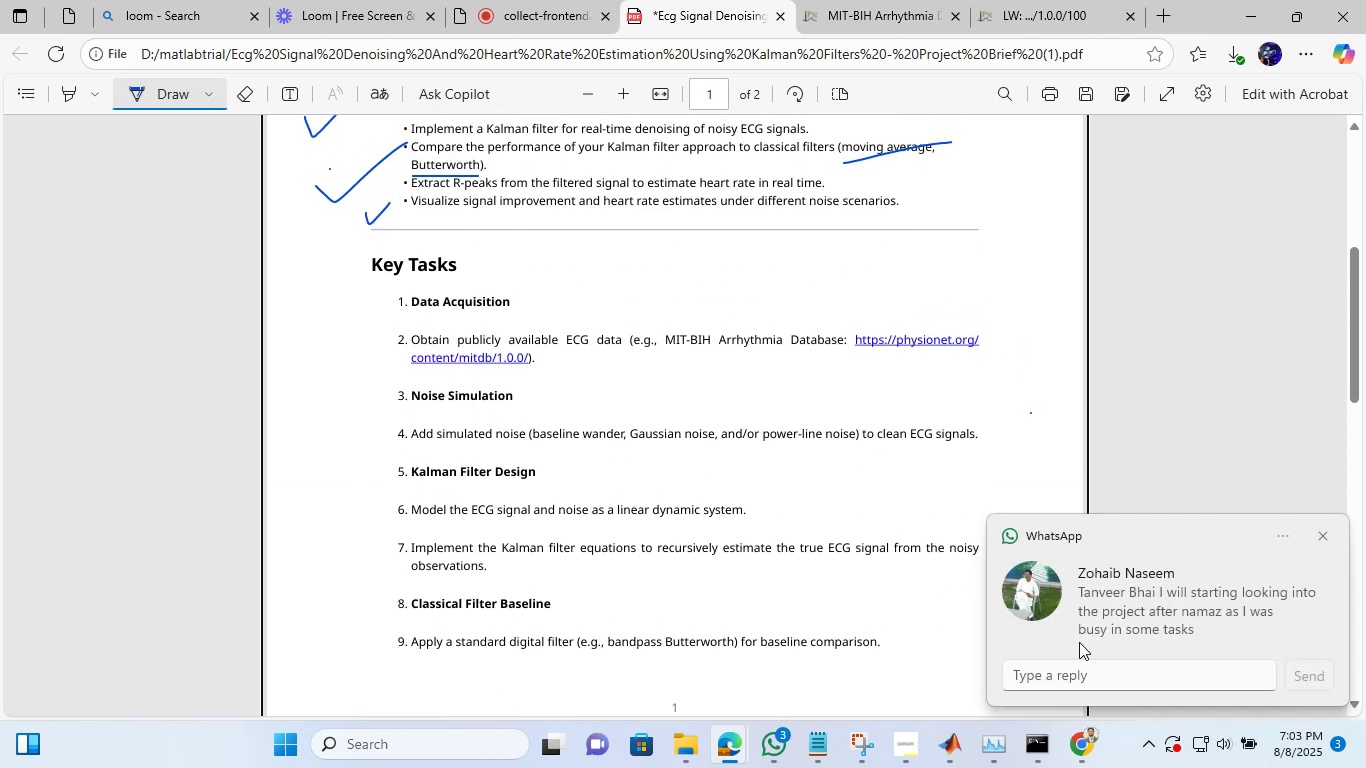 
left_click([1133, 675])
 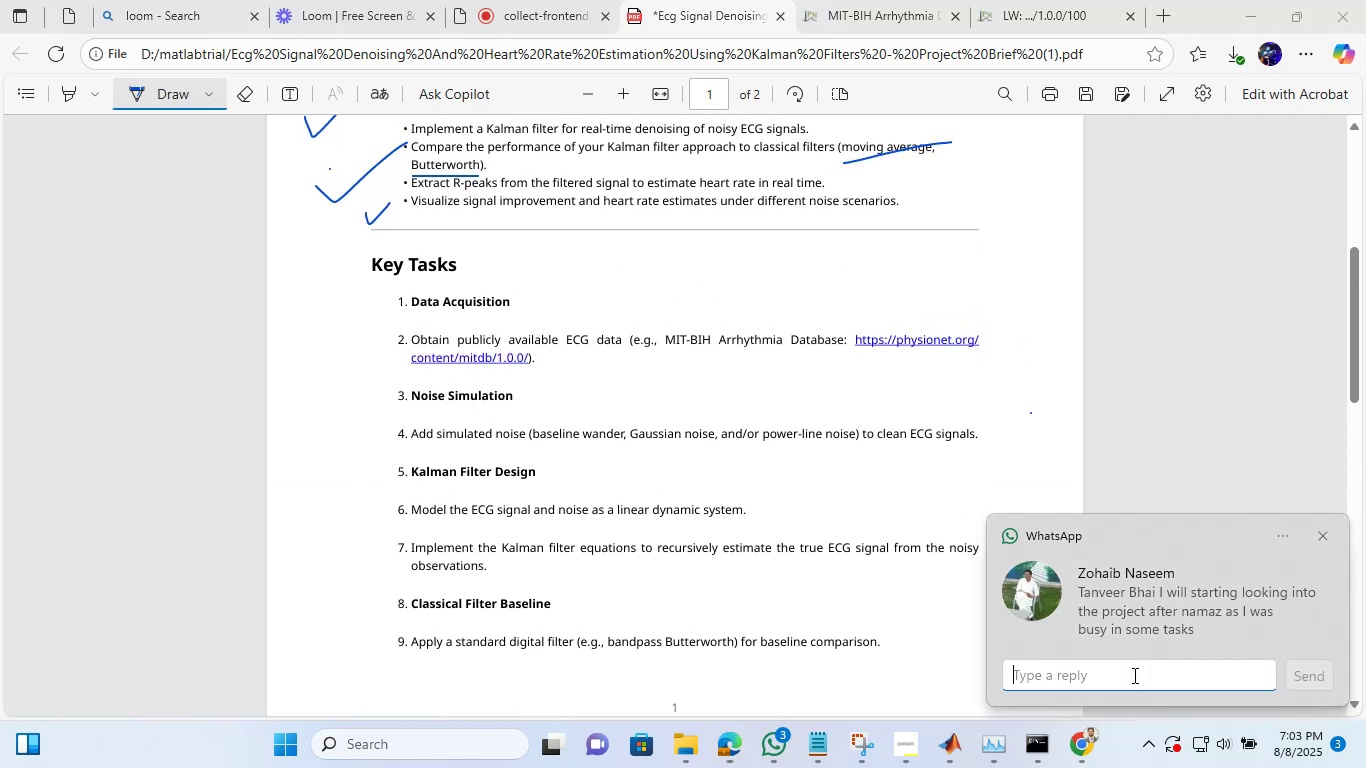 
type(ok)
 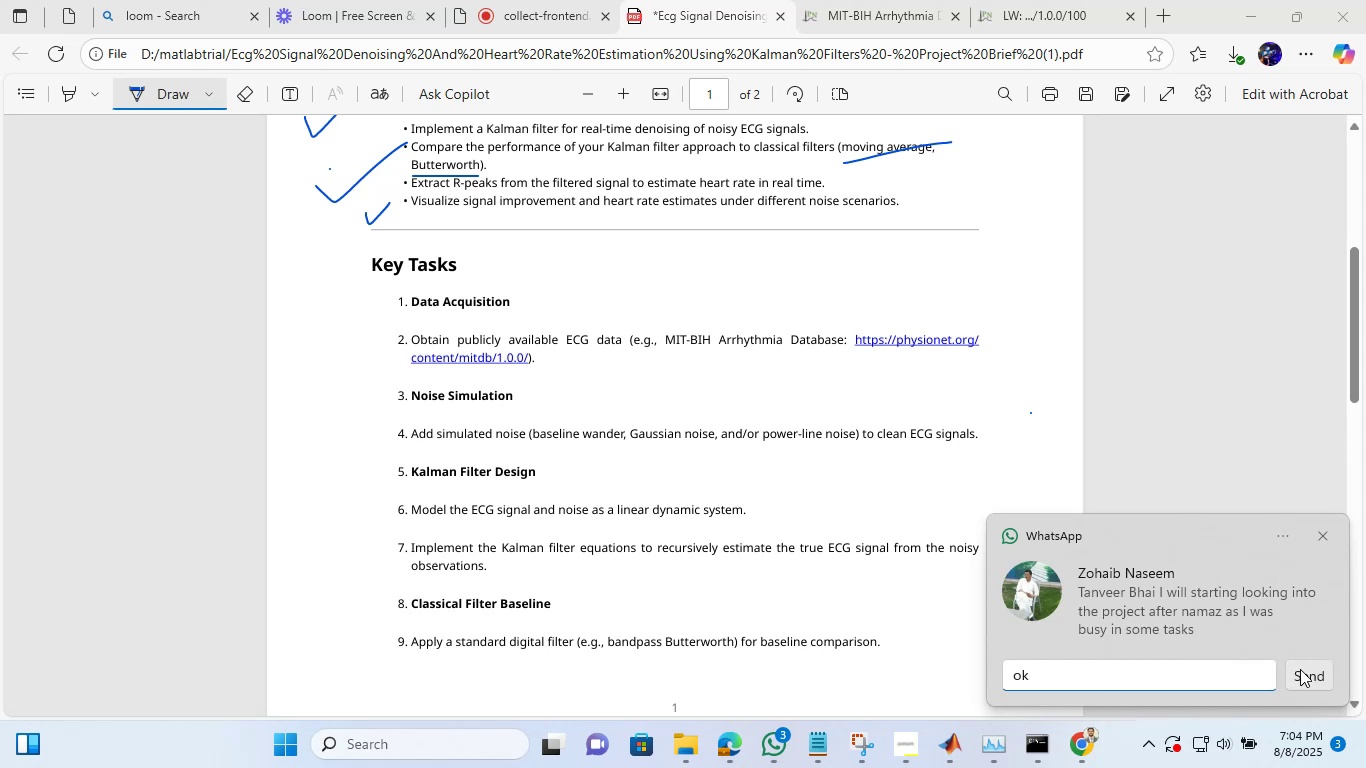 
left_click([1302, 671])
 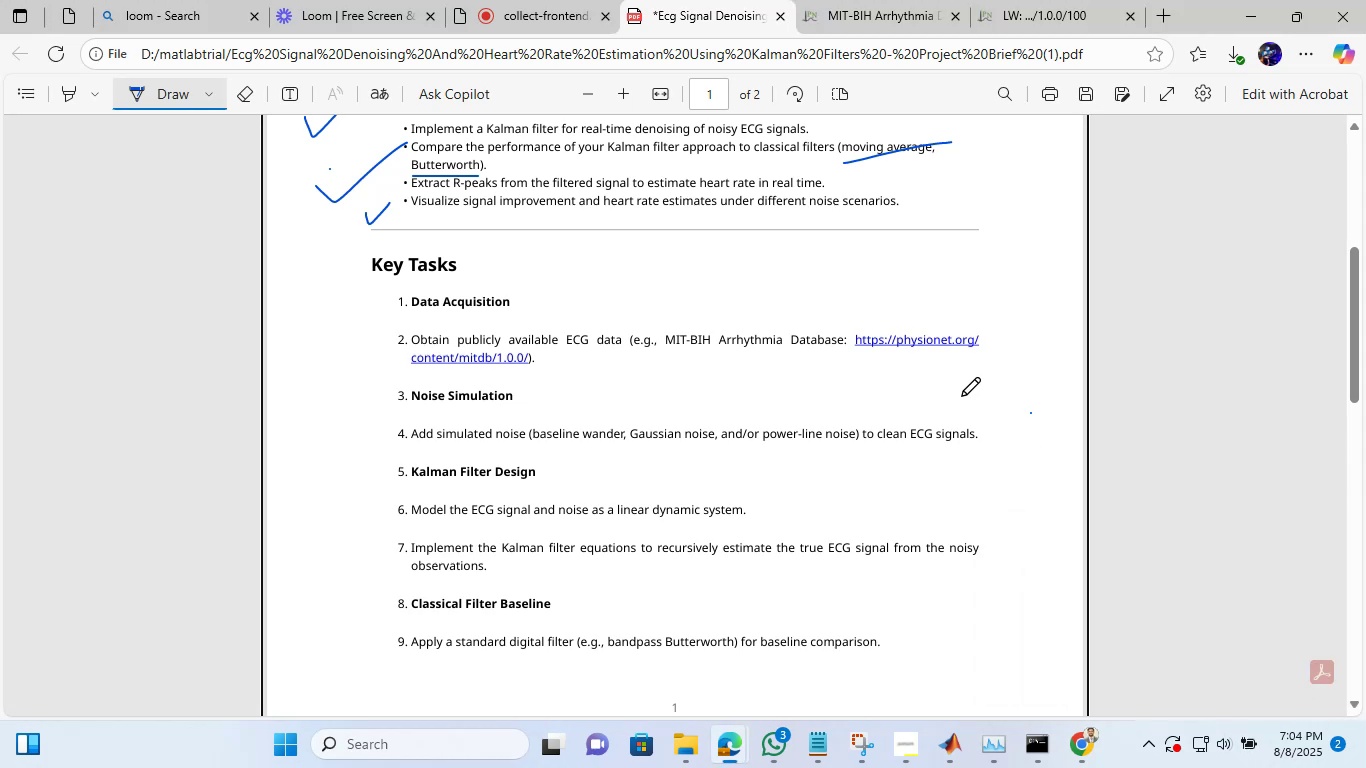 
scroll: coordinate [796, 414], scroll_direction: up, amount: 1.0
 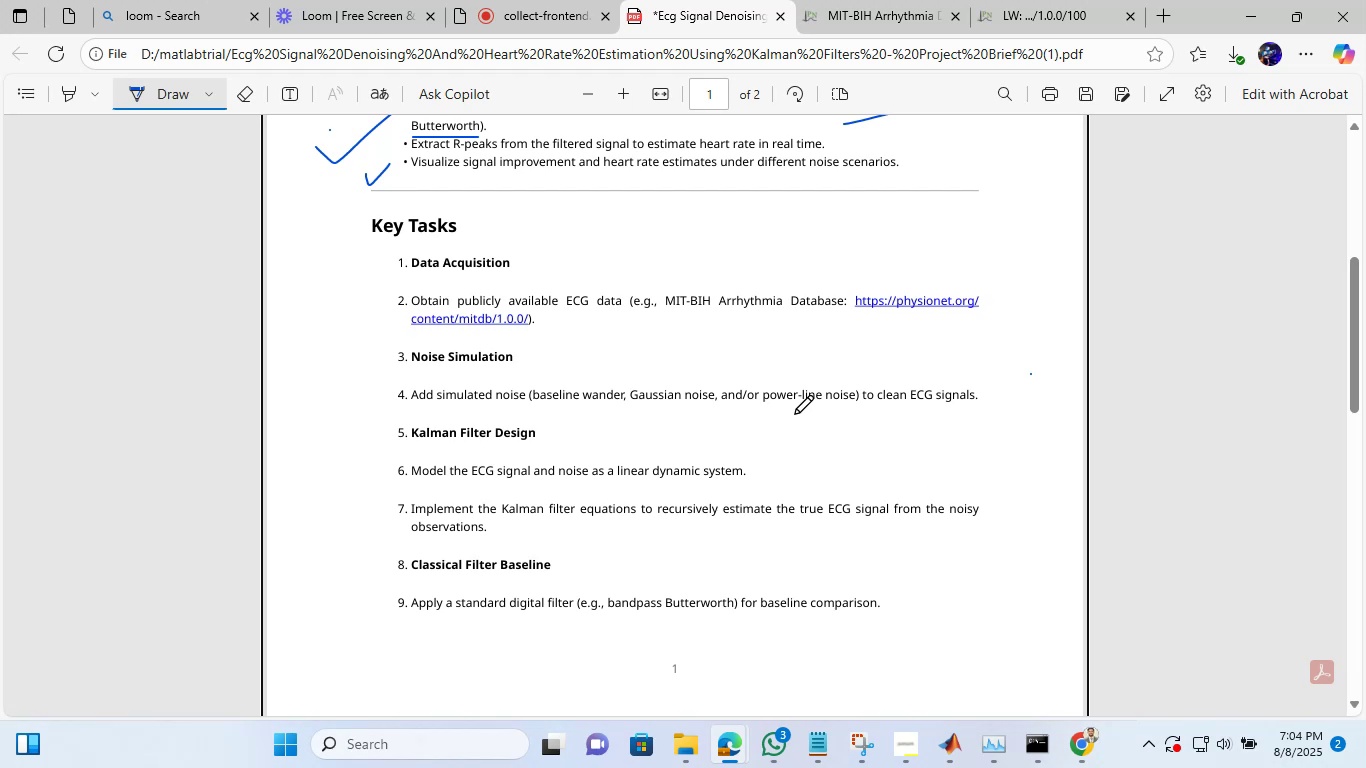 
wait(29.61)
 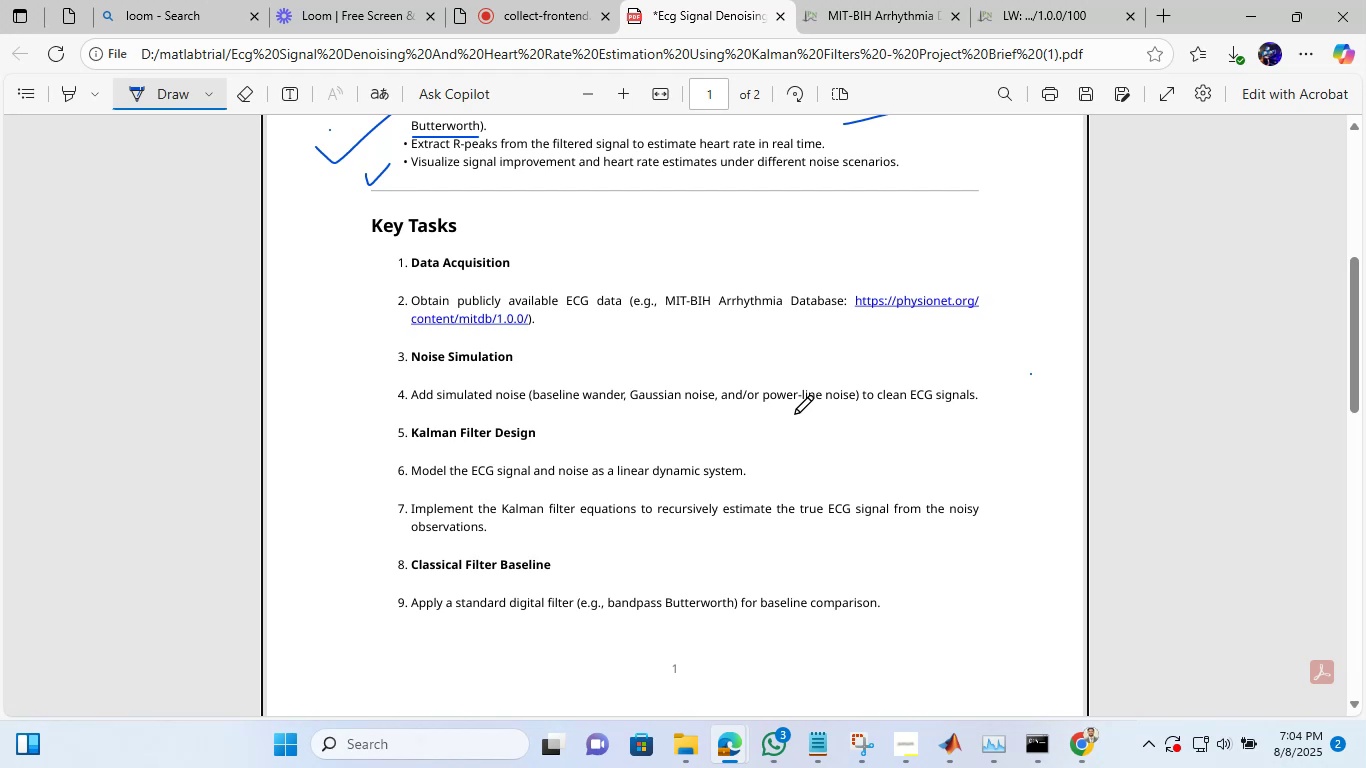 
left_click([936, 0])
 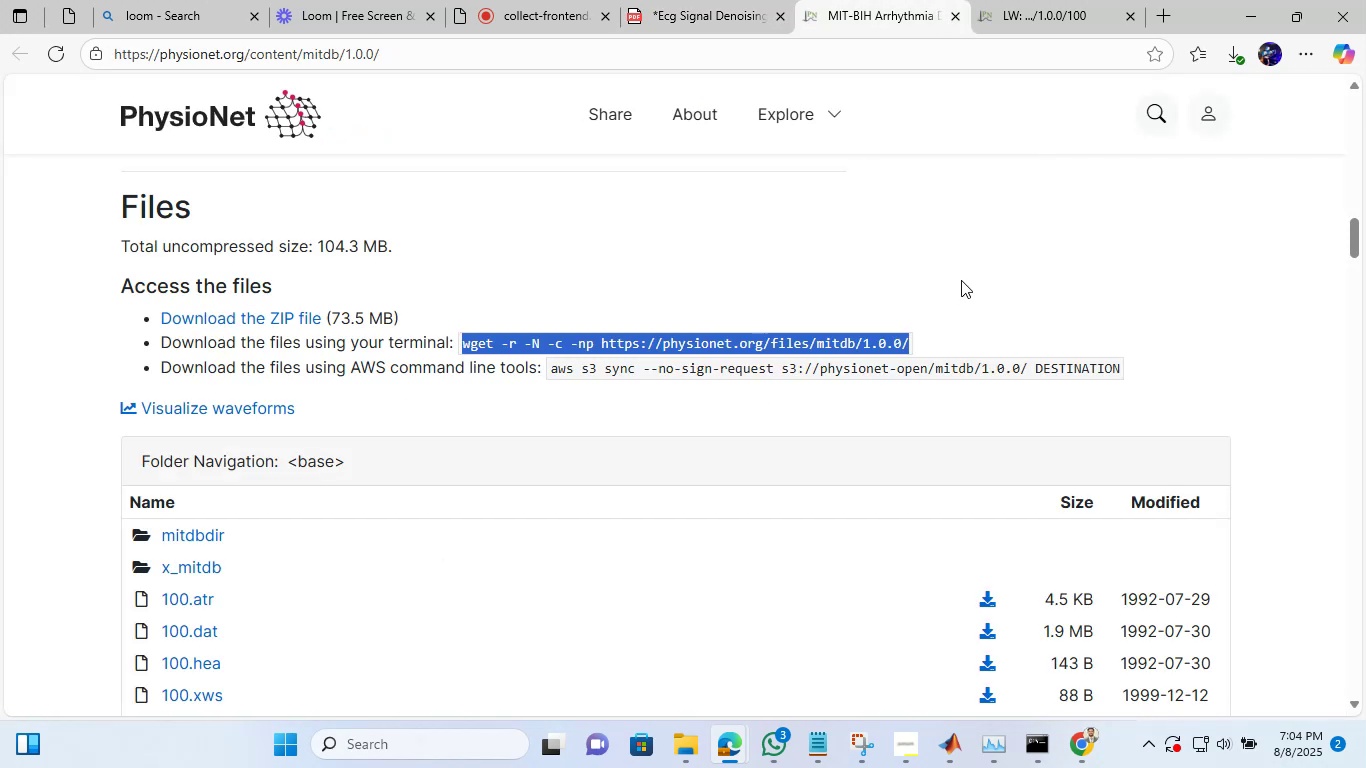 
left_click([961, 280])
 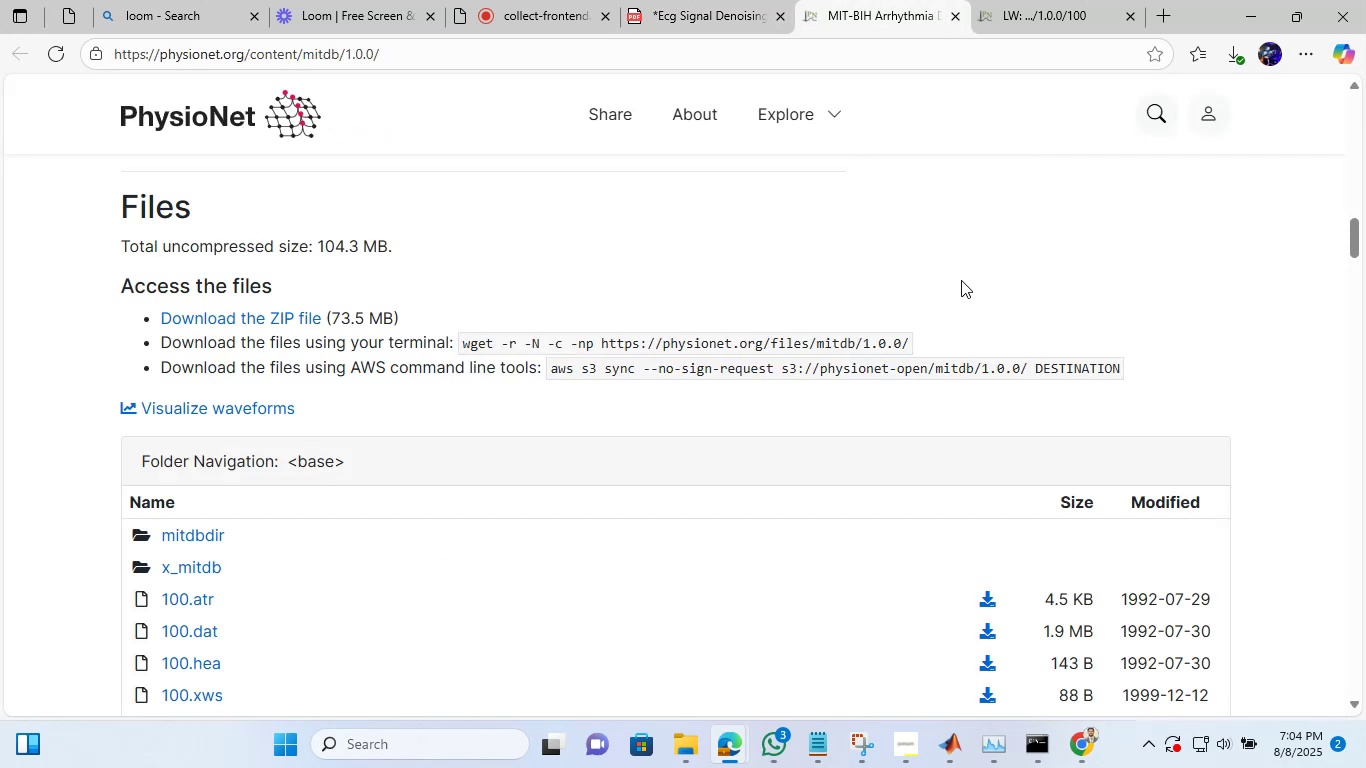 
scroll: coordinate [961, 274], scroll_direction: up, amount: 5.0
 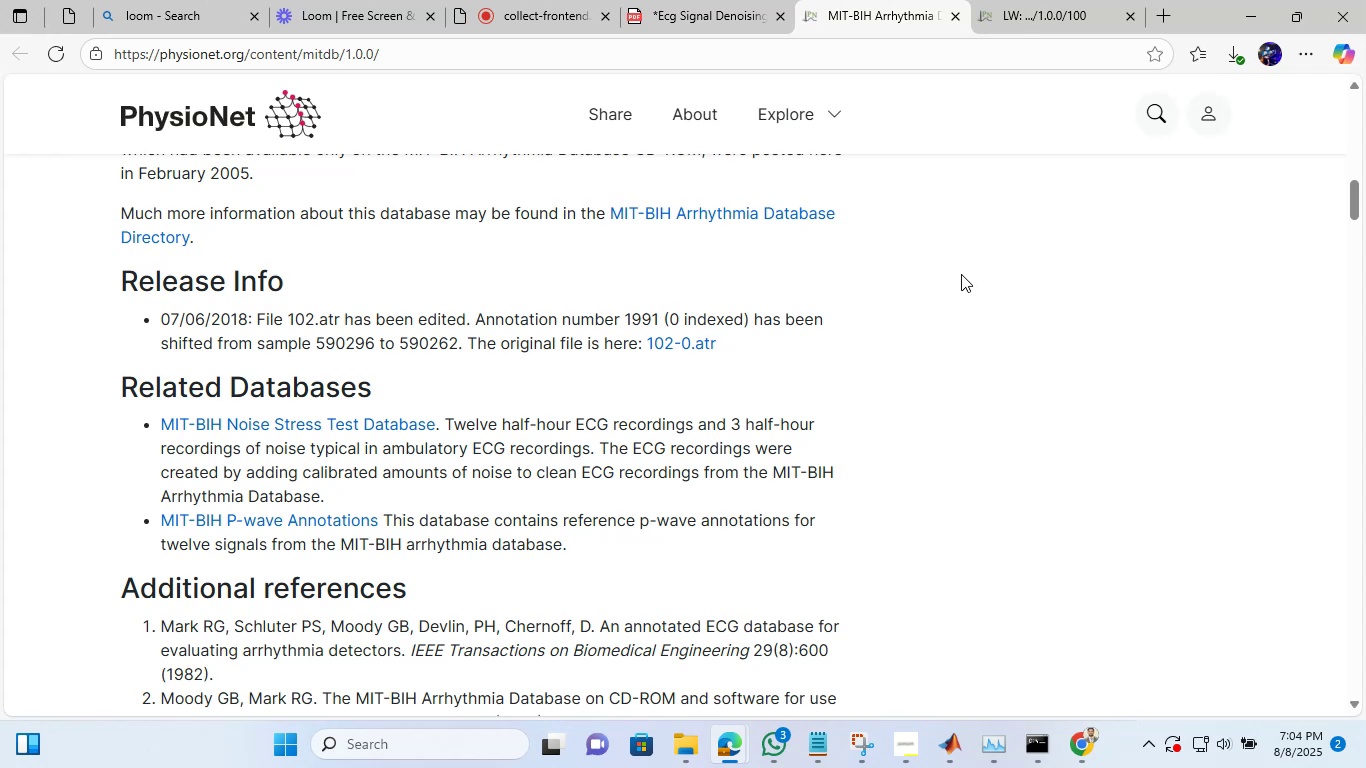 
wait(21.35)
 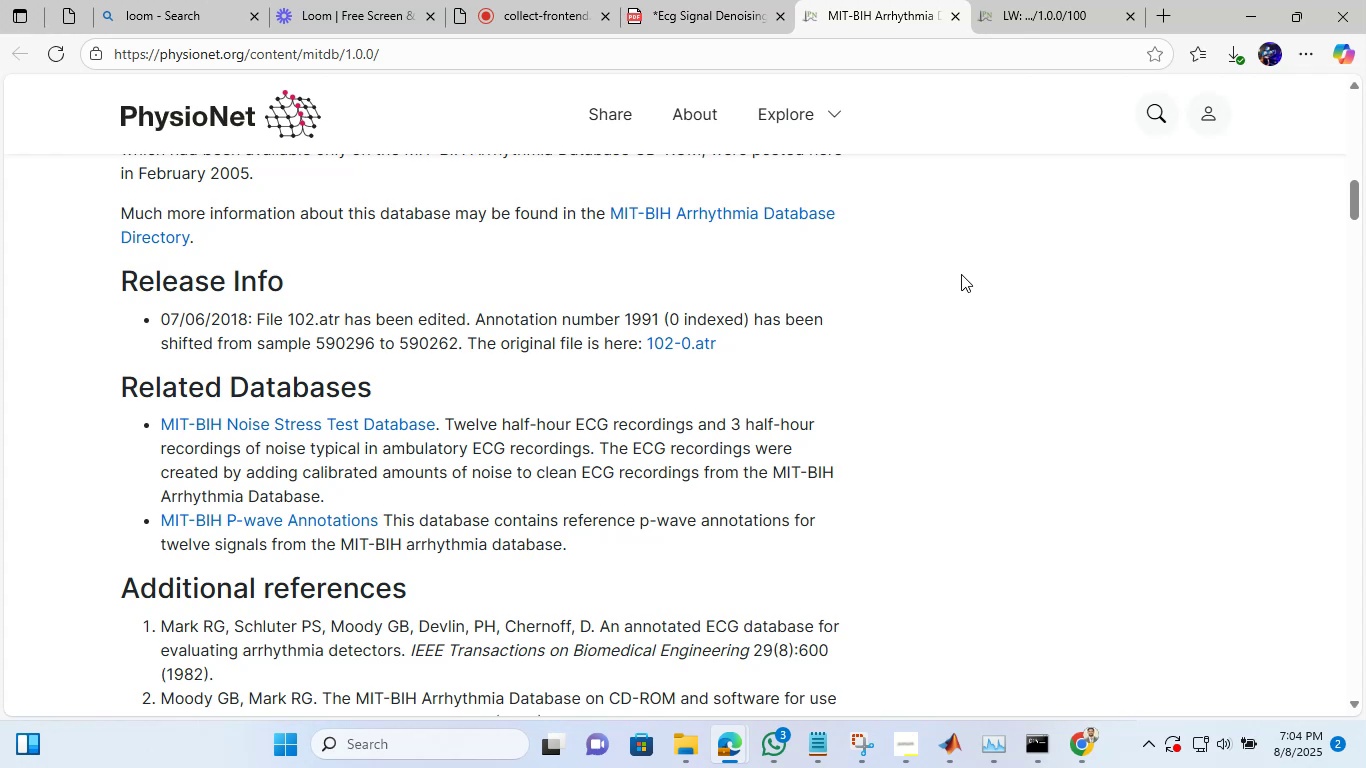 
left_click([995, 0])
 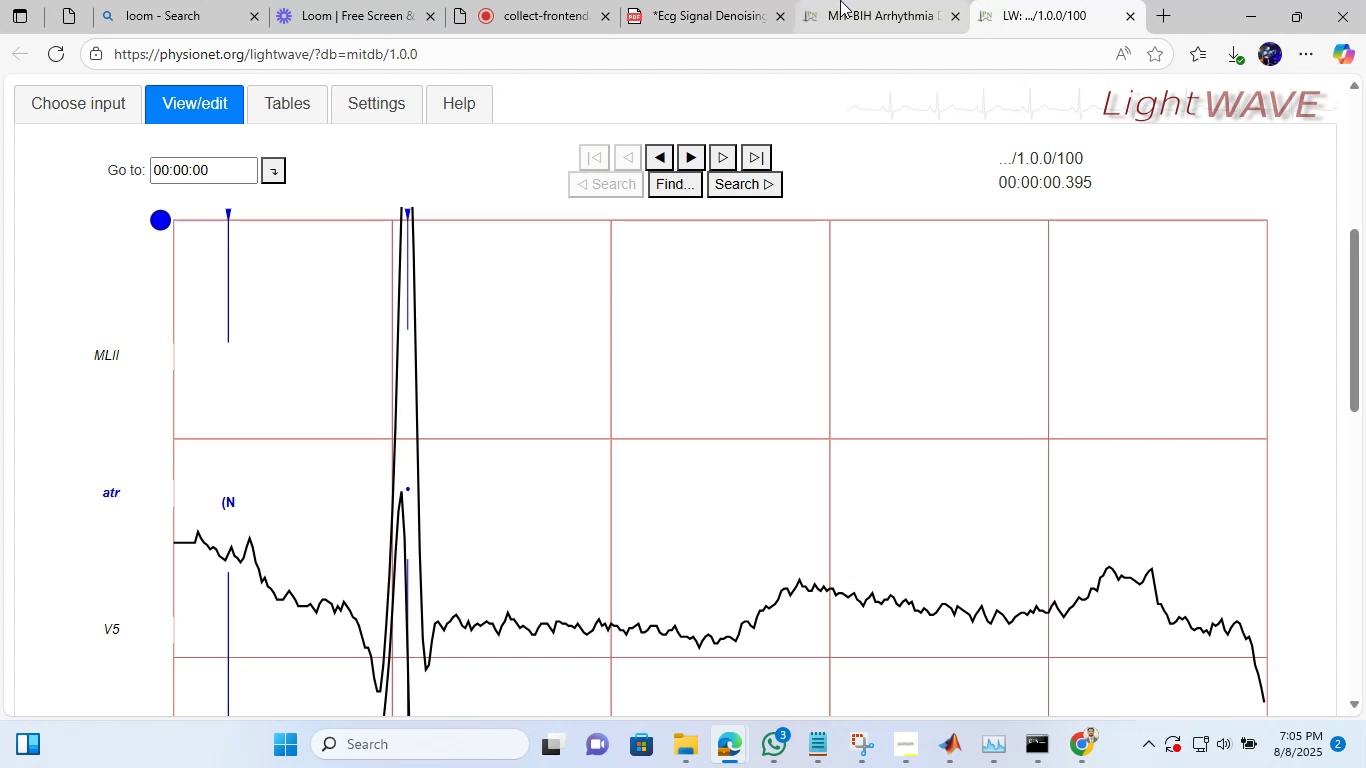 
left_click([840, 0])
 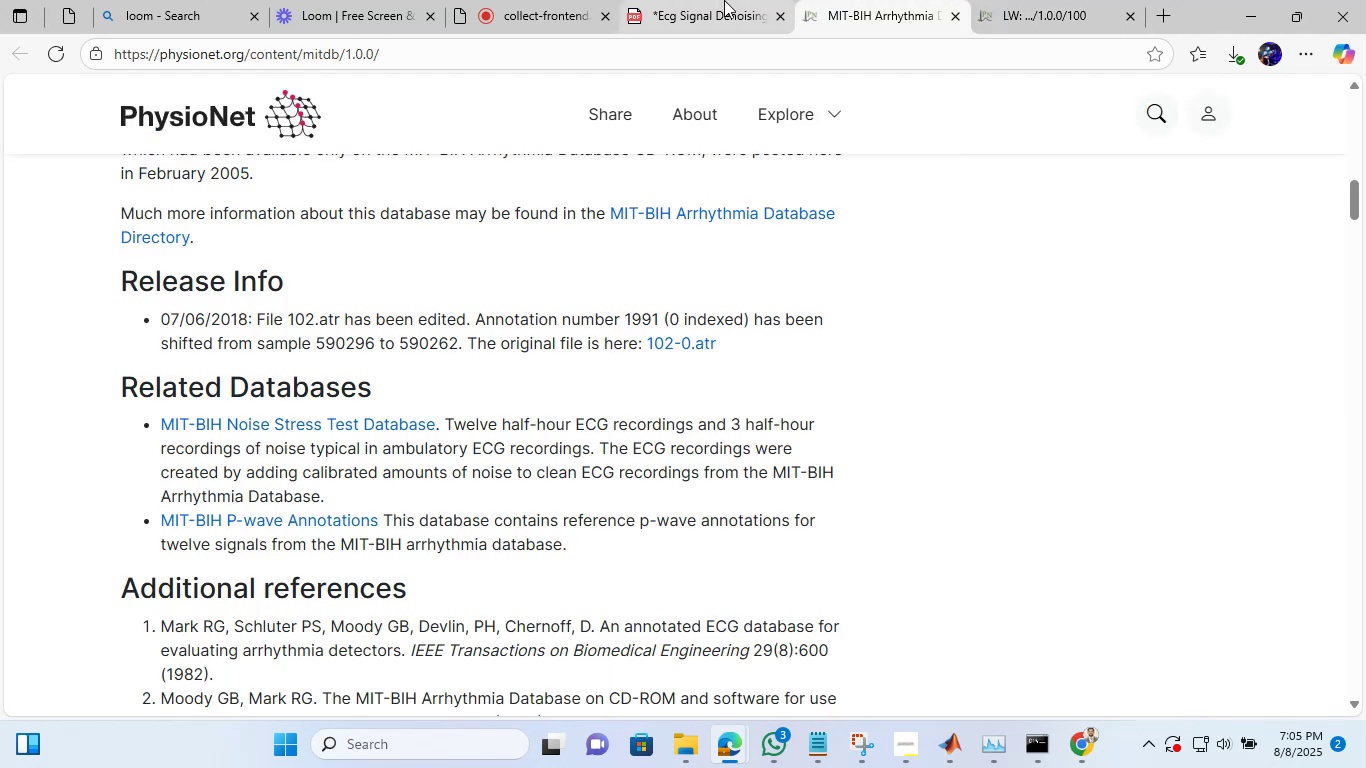 
left_click([724, 0])
 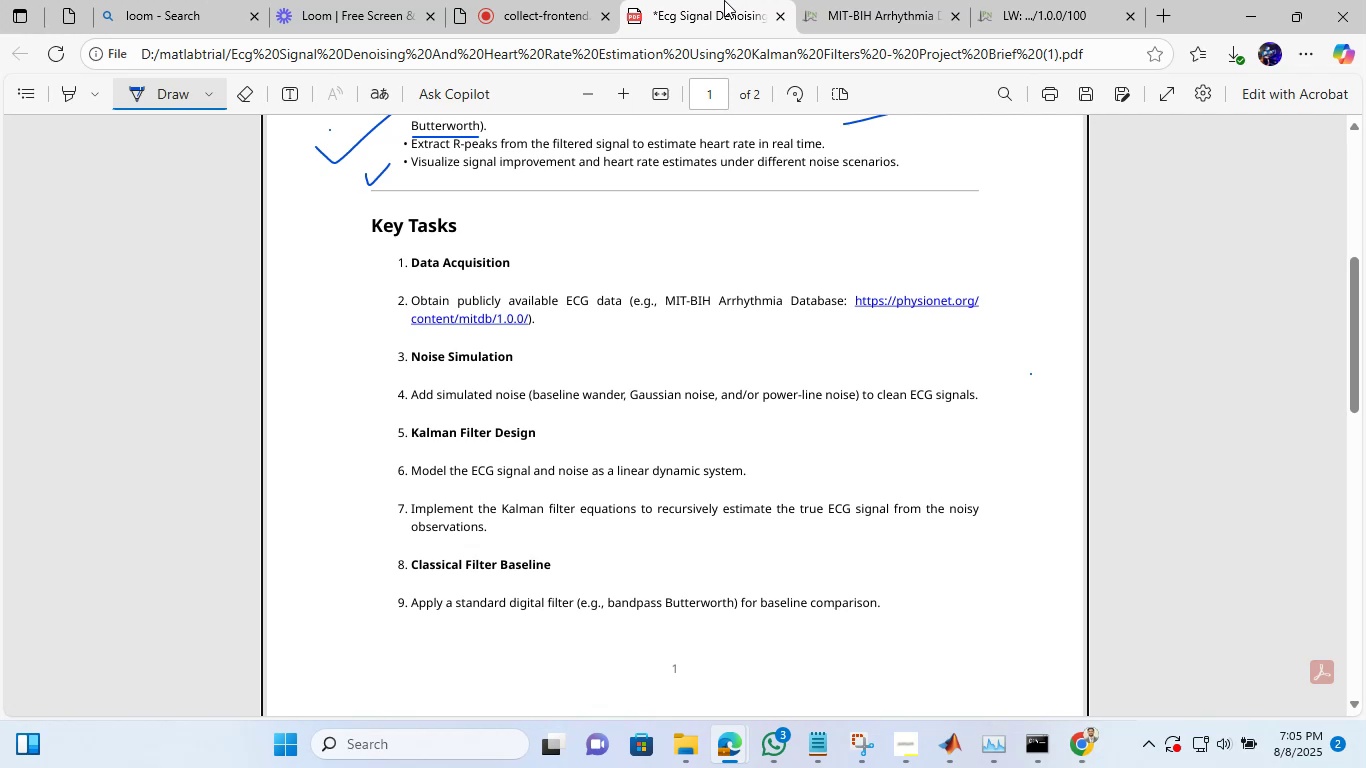 
wait(34.25)
 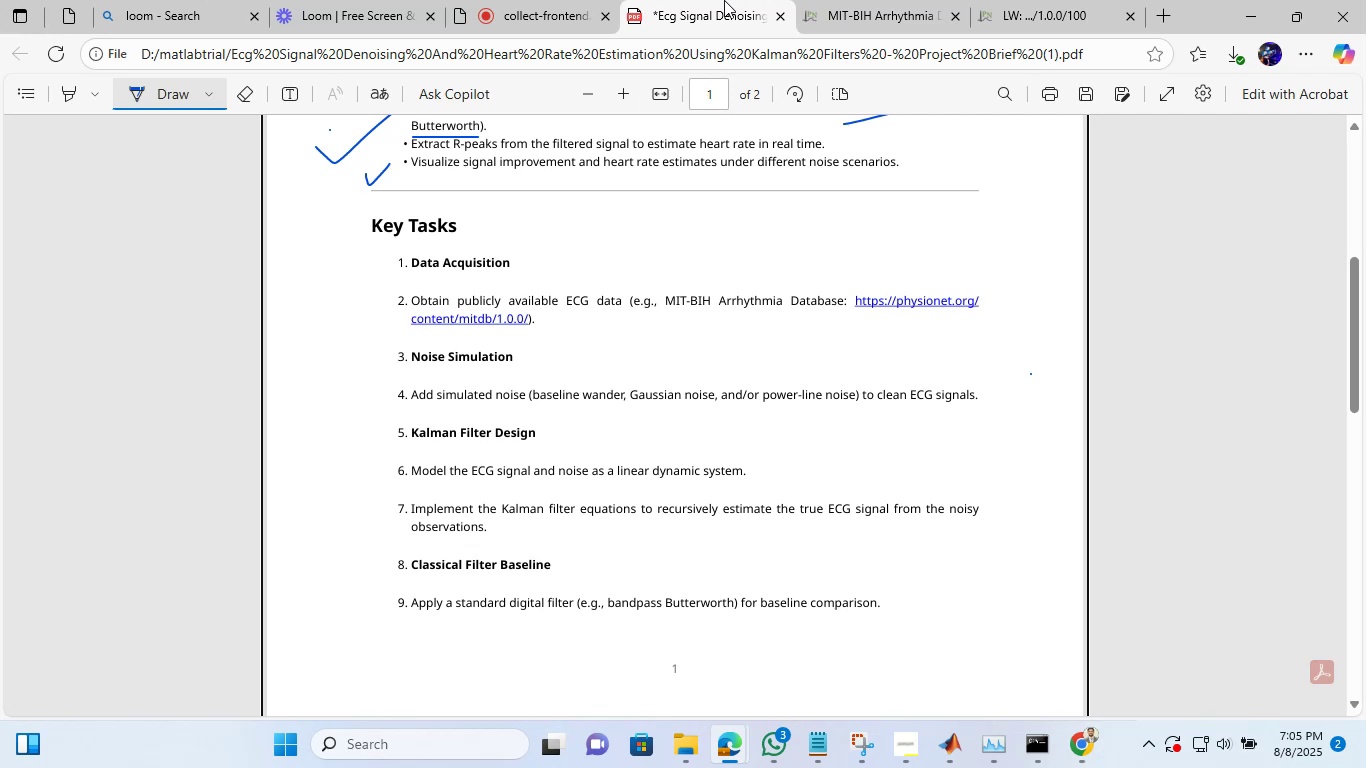 
left_click([822, 0])
 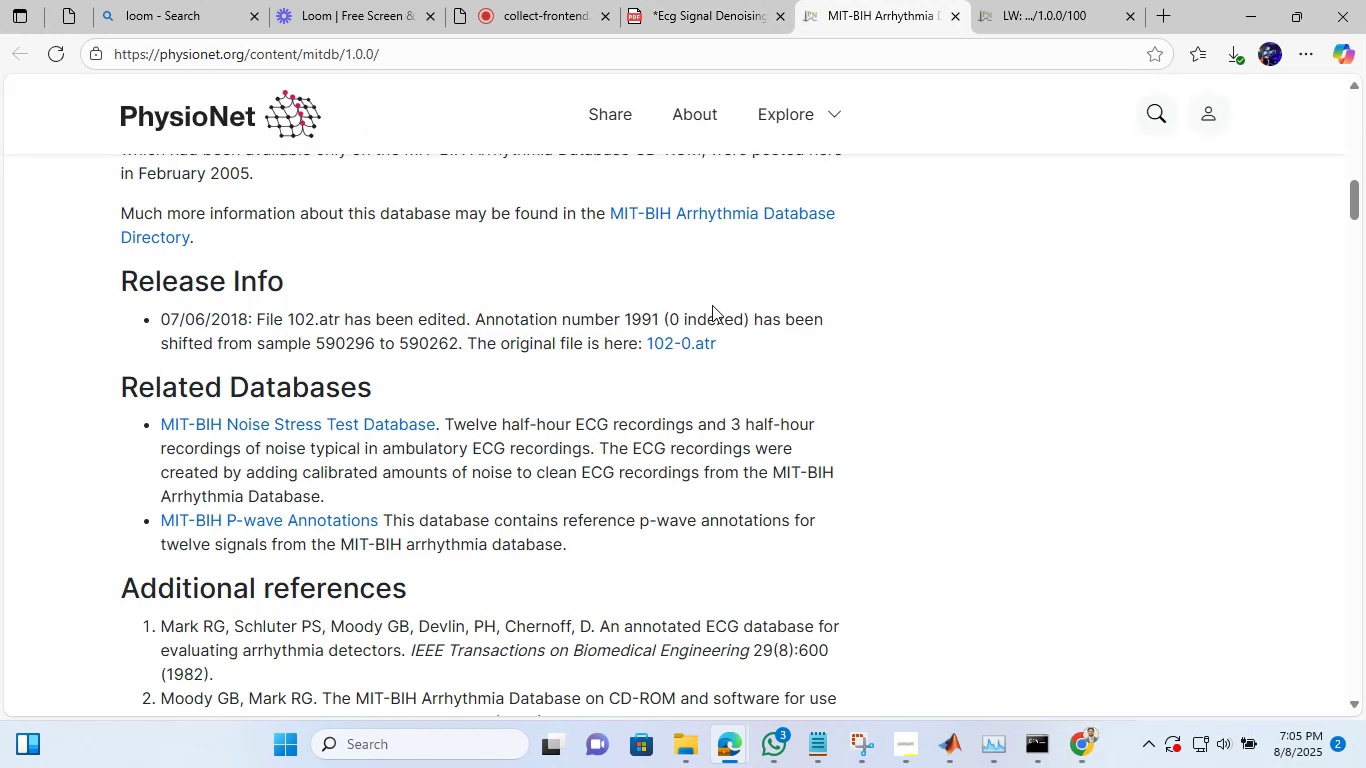 
scroll: coordinate [712, 305], scroll_direction: up, amount: 5.0
 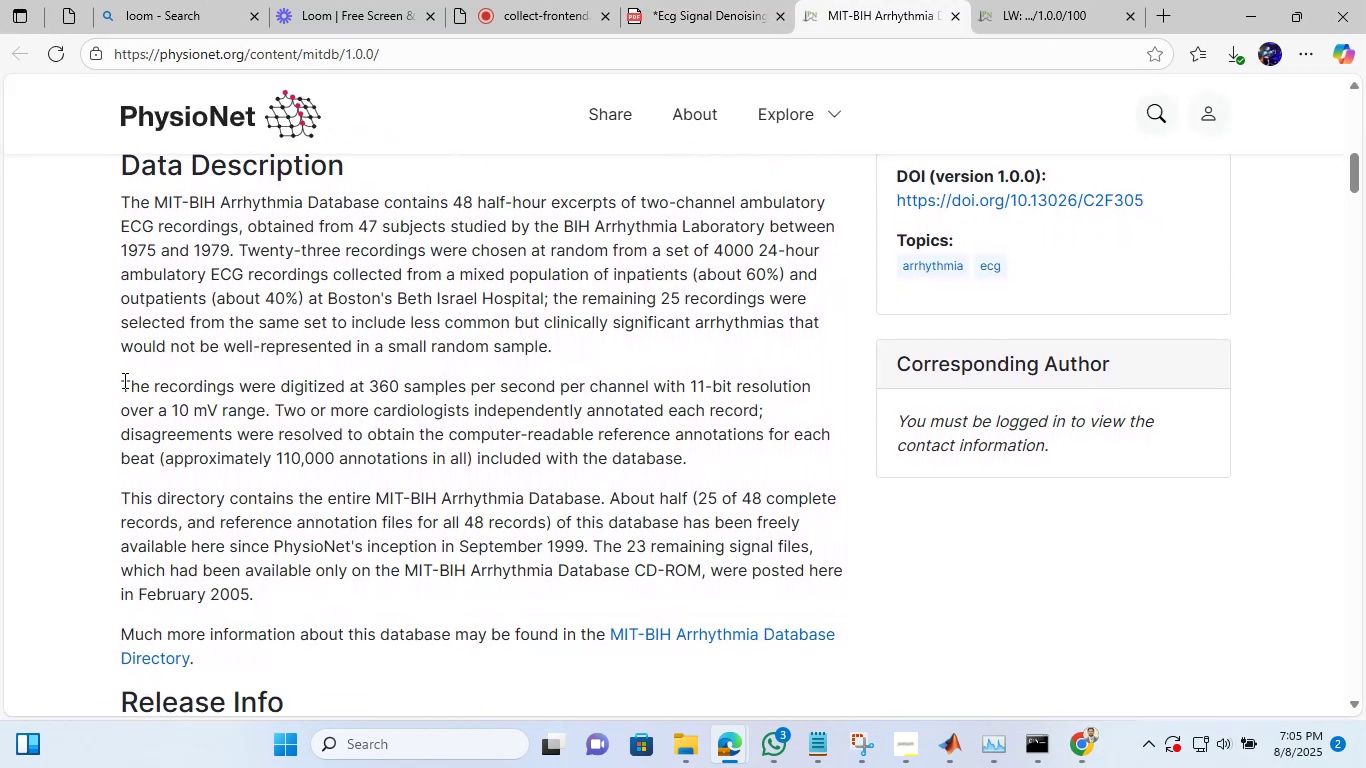 
left_click_drag(start_coordinate=[121, 380], to_coordinate=[284, 590])
 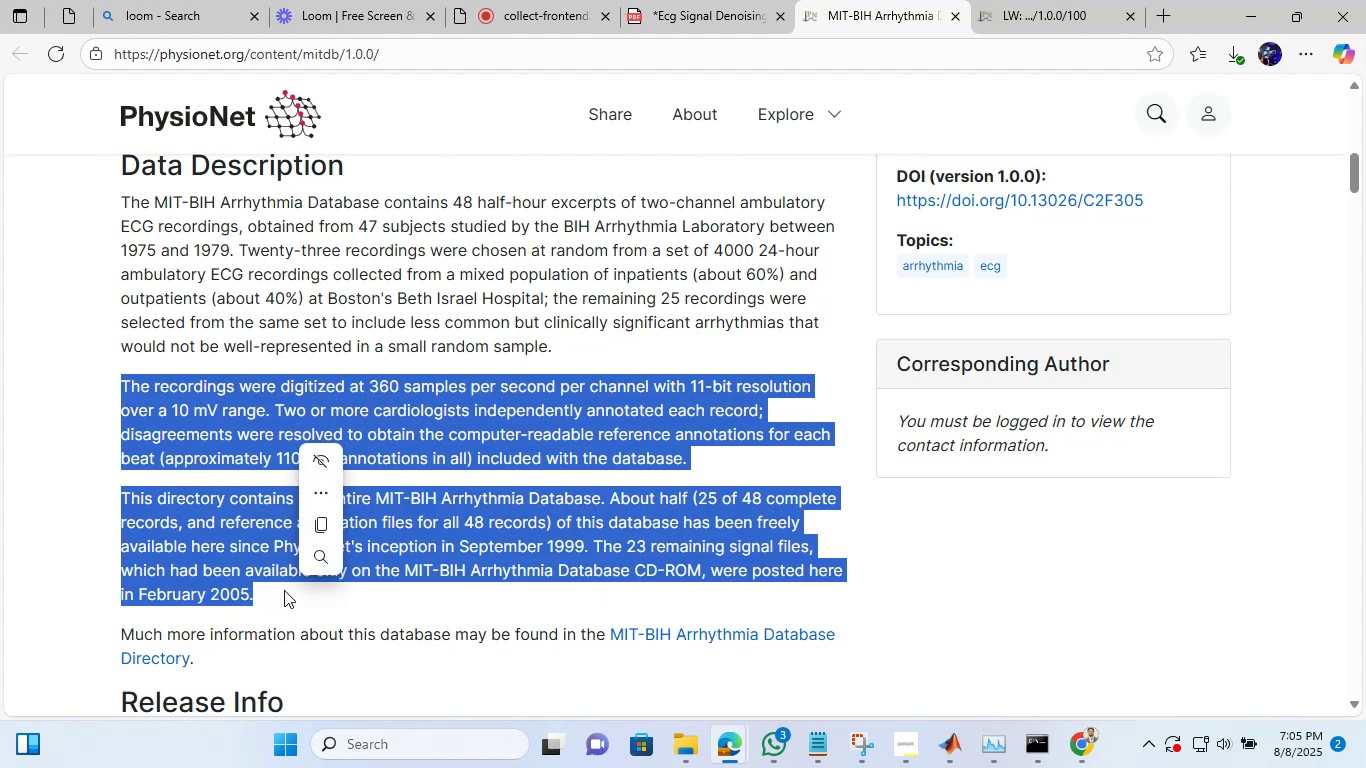 
wait(8.91)
 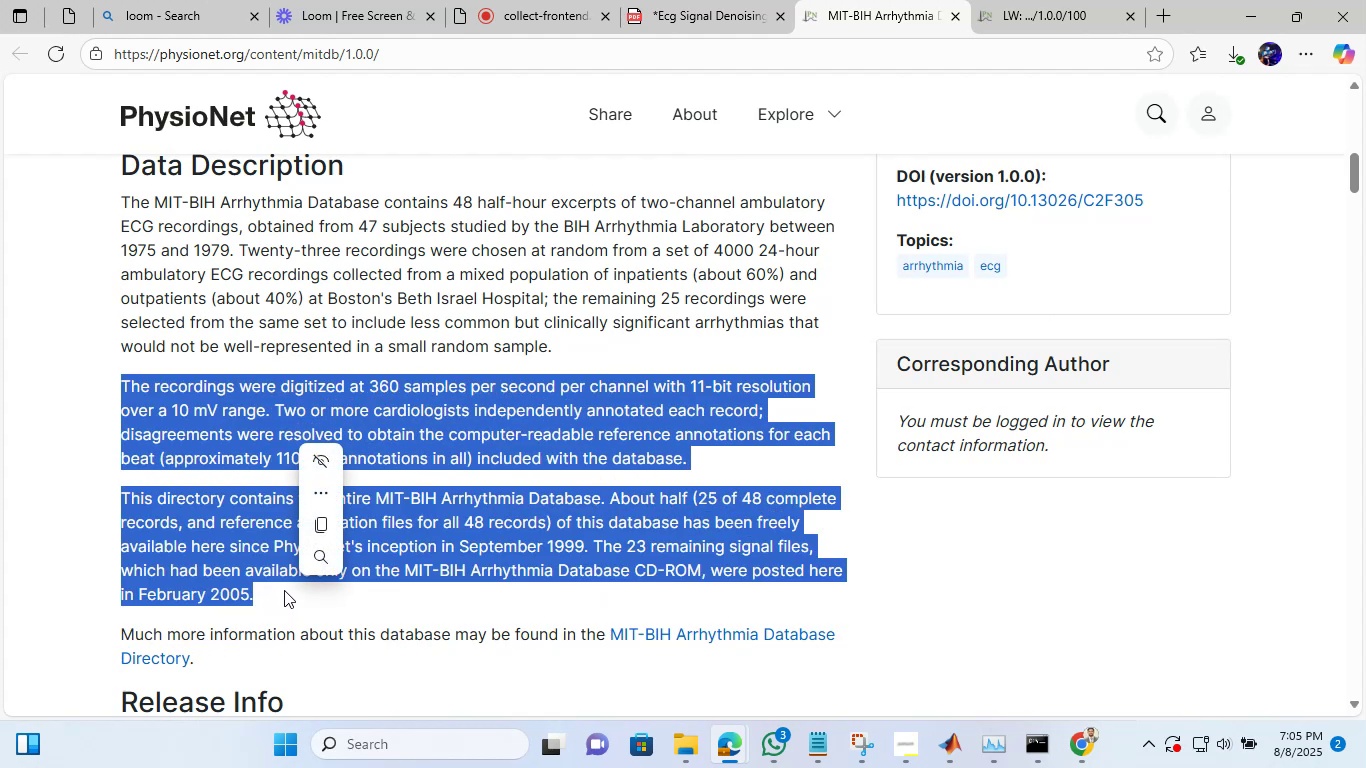 
scroll: coordinate [852, 294], scroll_direction: up, amount: 1.0
 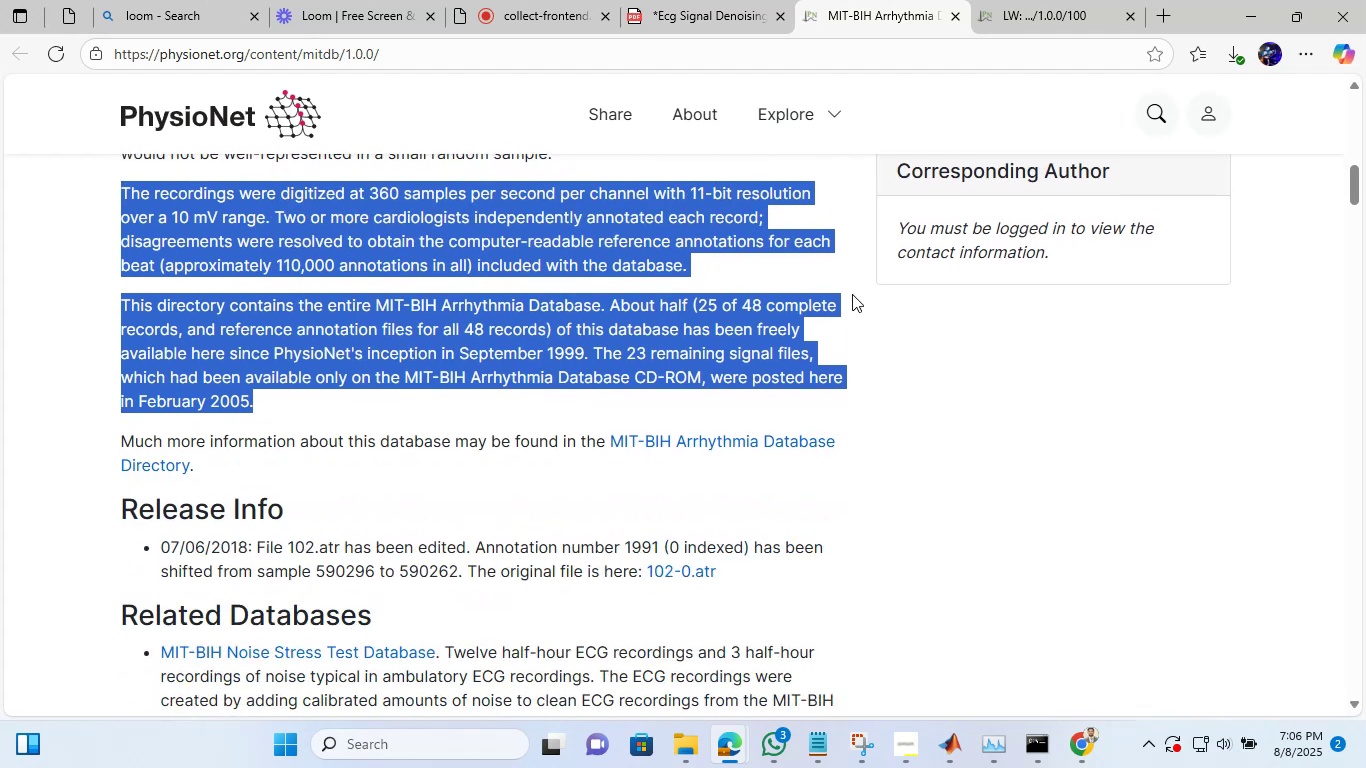 
scroll: coordinate [644, 367], scroll_direction: down, amount: 9.0
 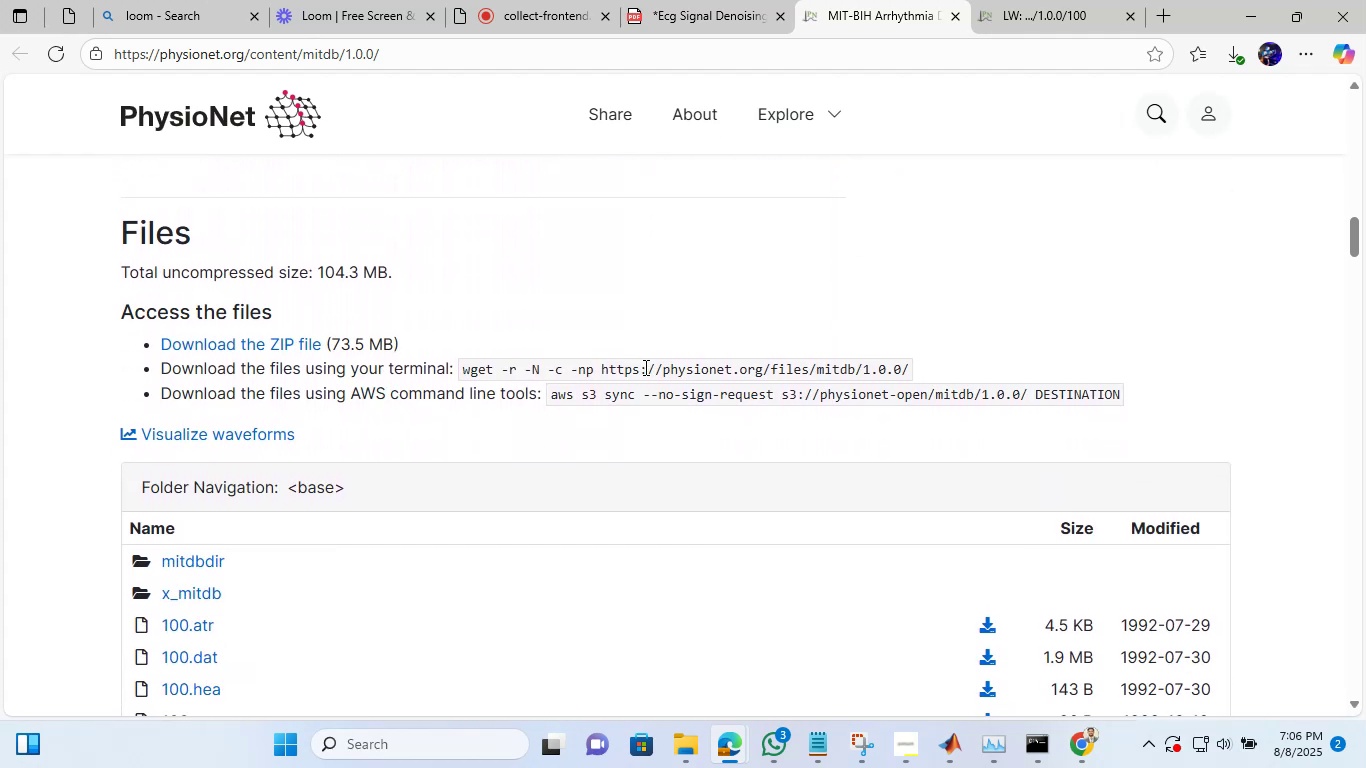 
scroll: coordinate [644, 367], scroll_direction: none, amount: 0.0
 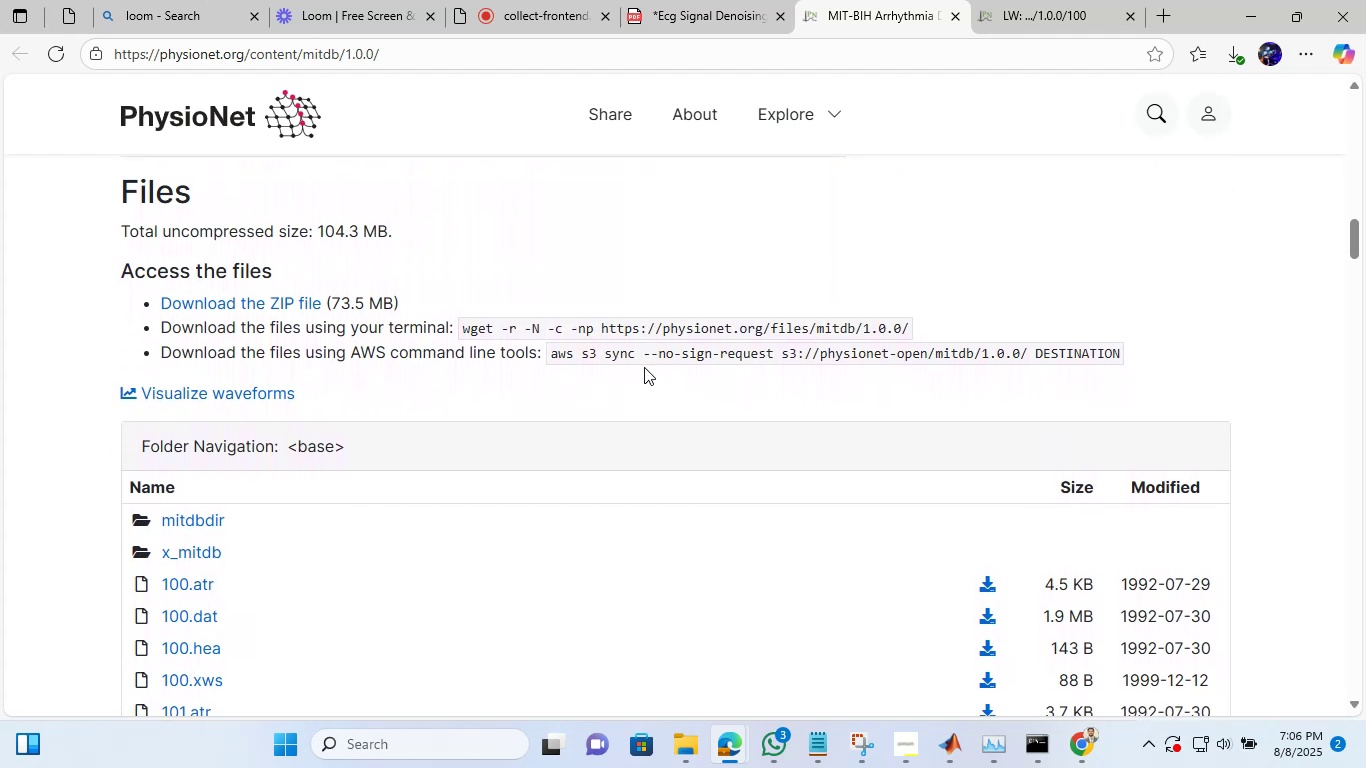 
scroll: coordinate [644, 367], scroll_direction: down, amount: 5.0
 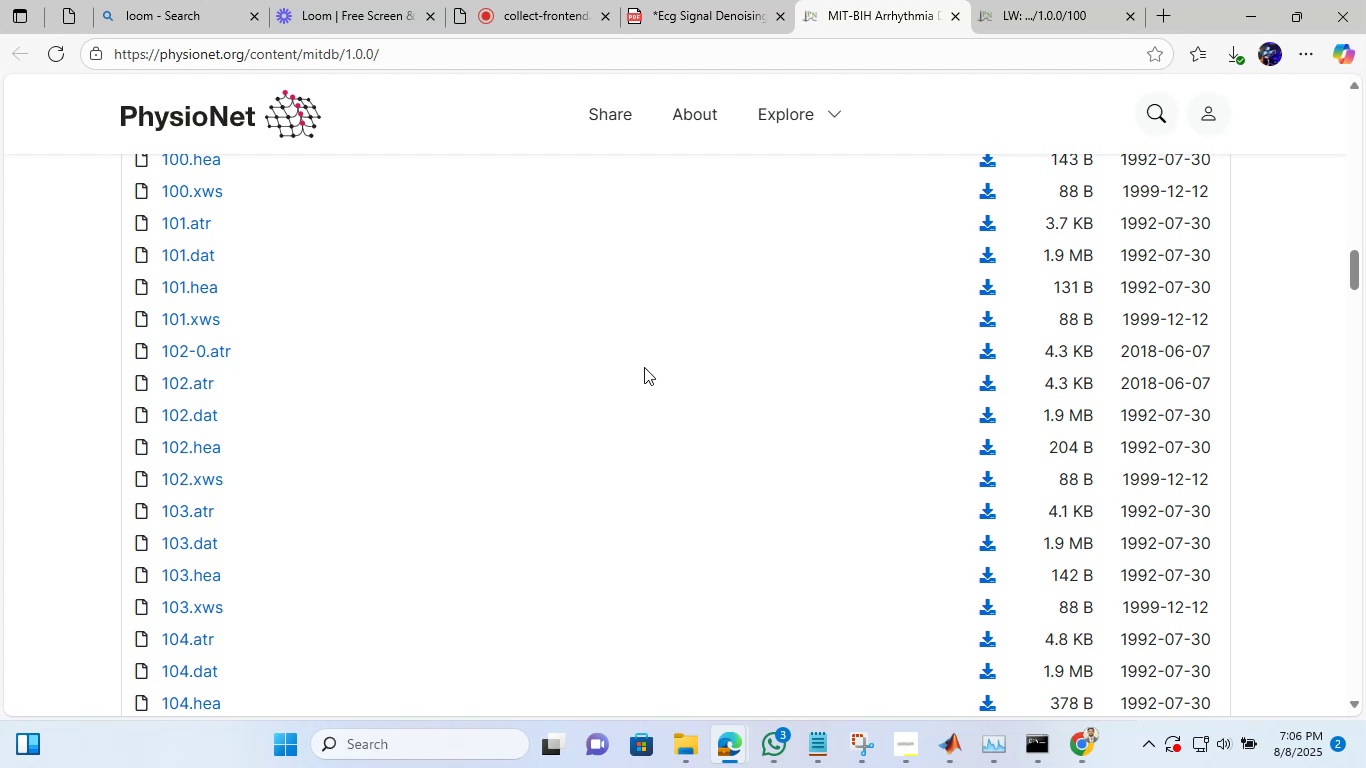 
wait(15.16)
 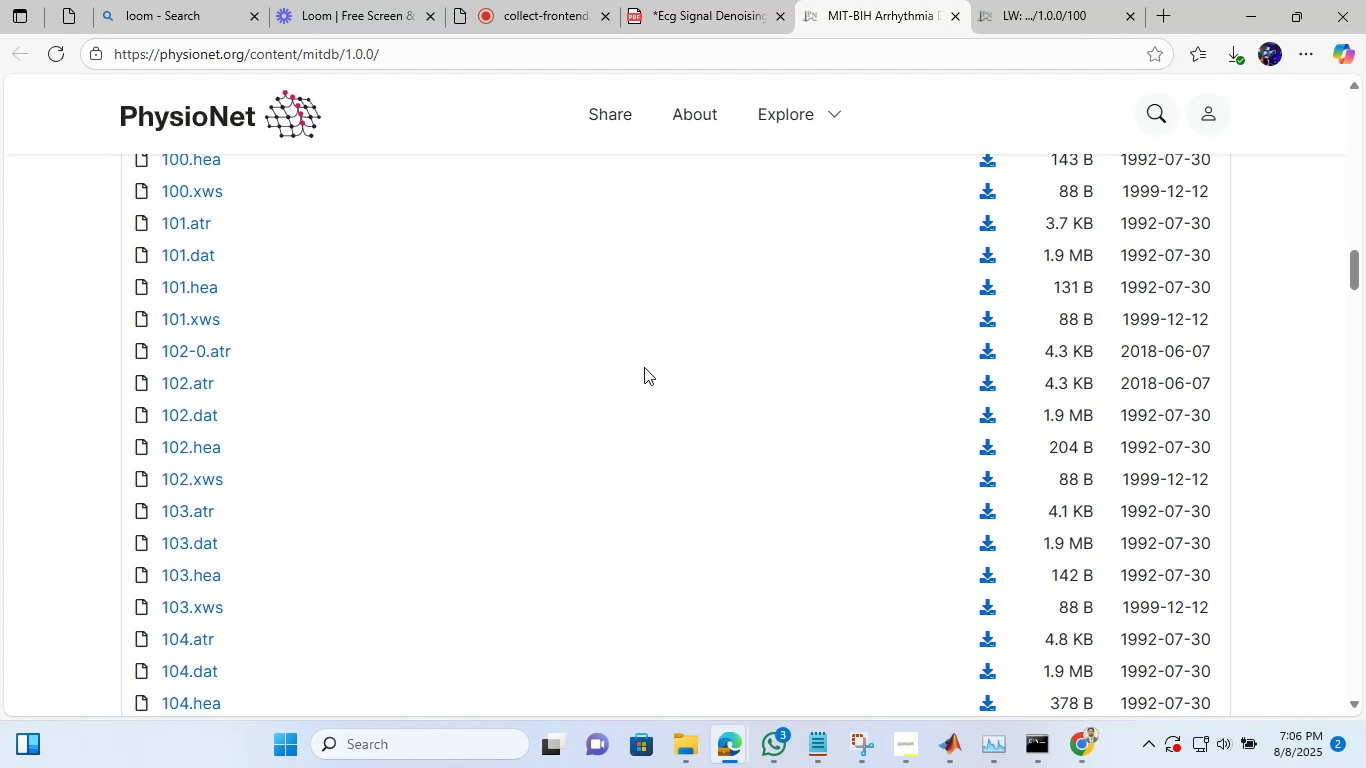 
scroll: coordinate [653, 366], scroll_direction: up, amount: 6.0
 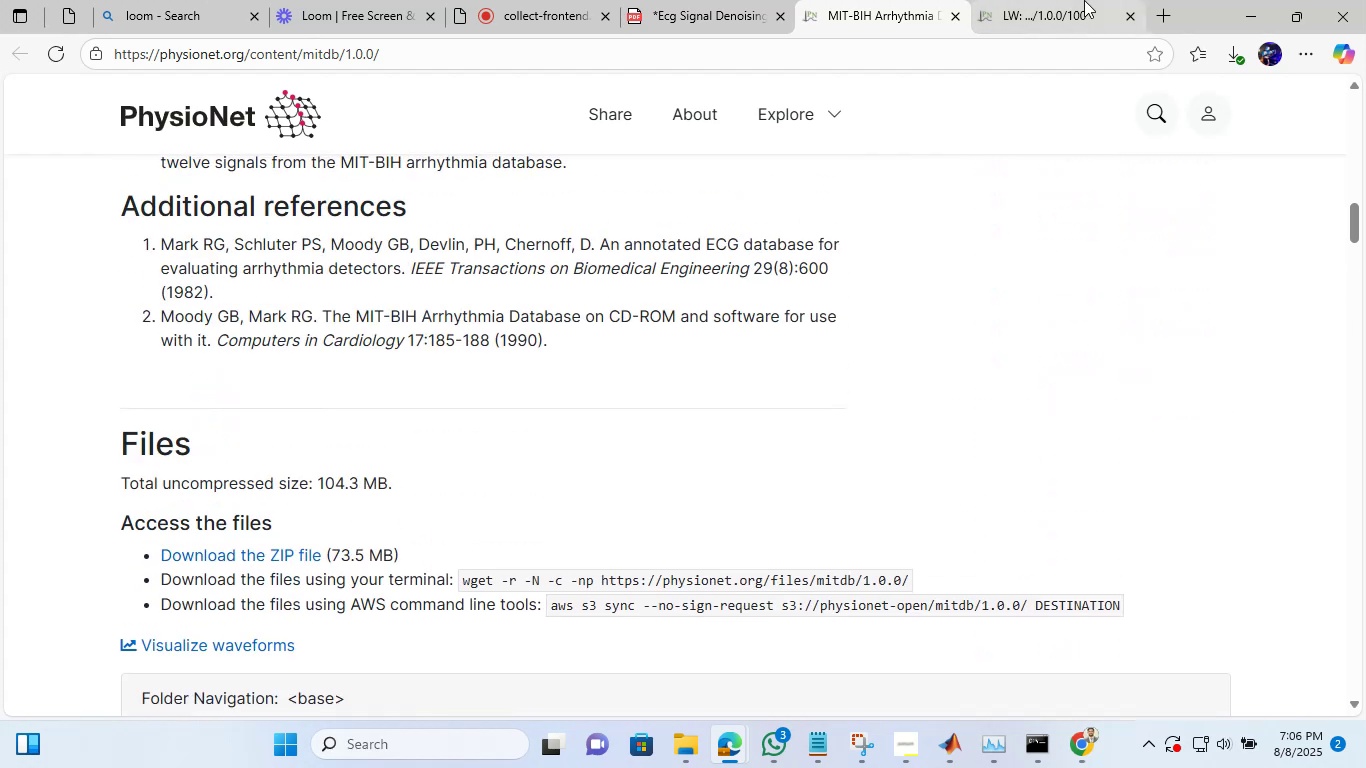 
left_click([1084, 0])
 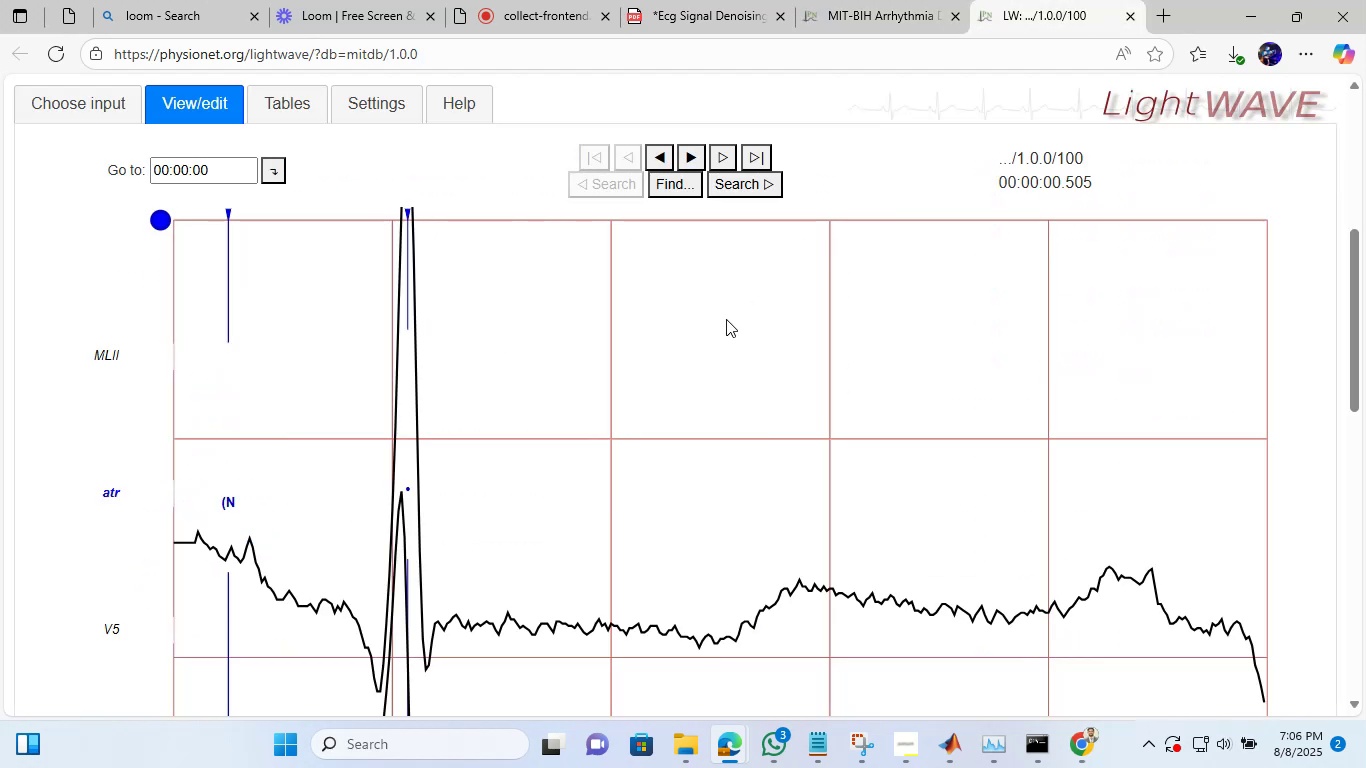 
scroll: coordinate [726, 319], scroll_direction: up, amount: 8.0
 